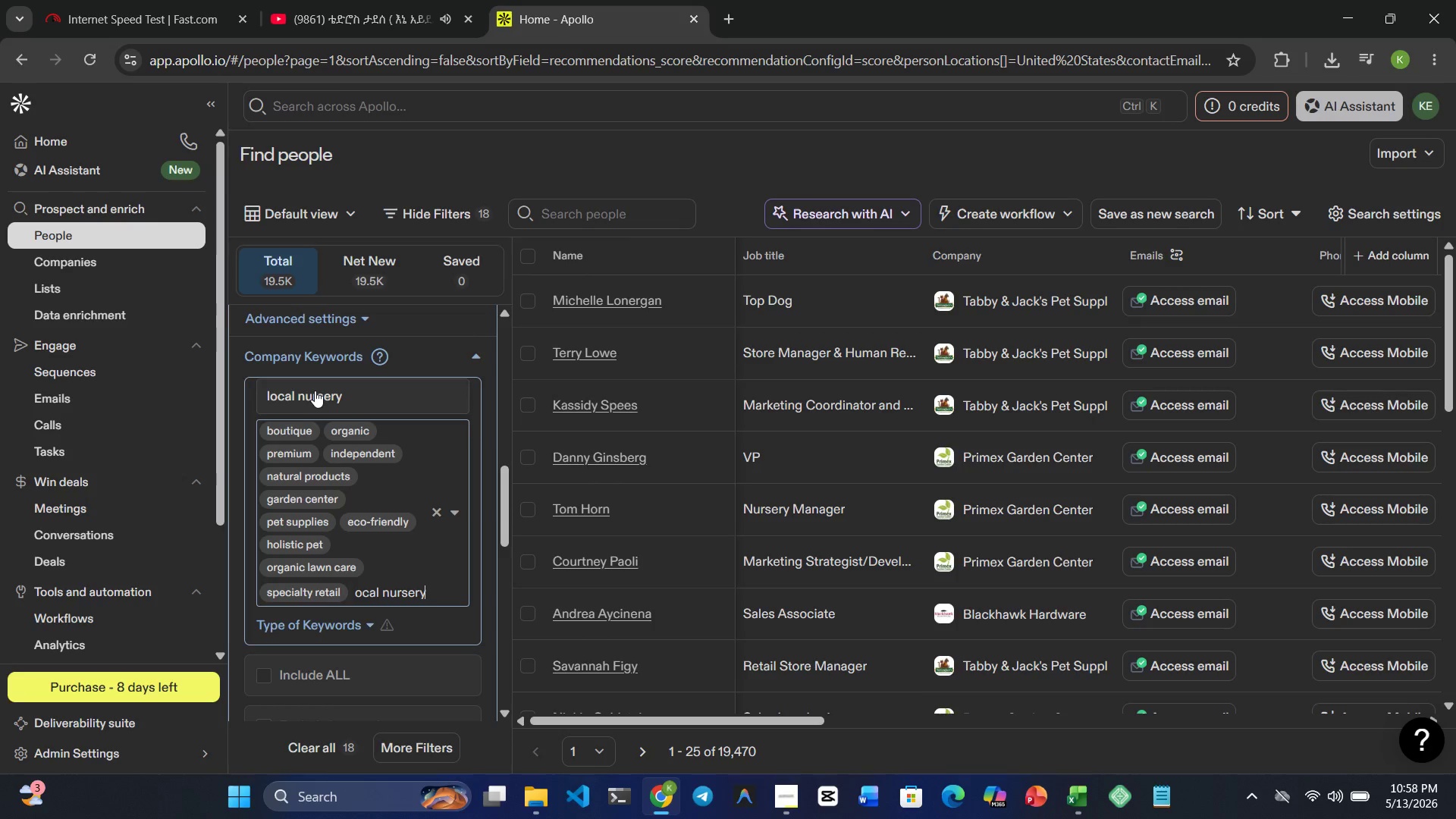 
left_click([316, 391])
 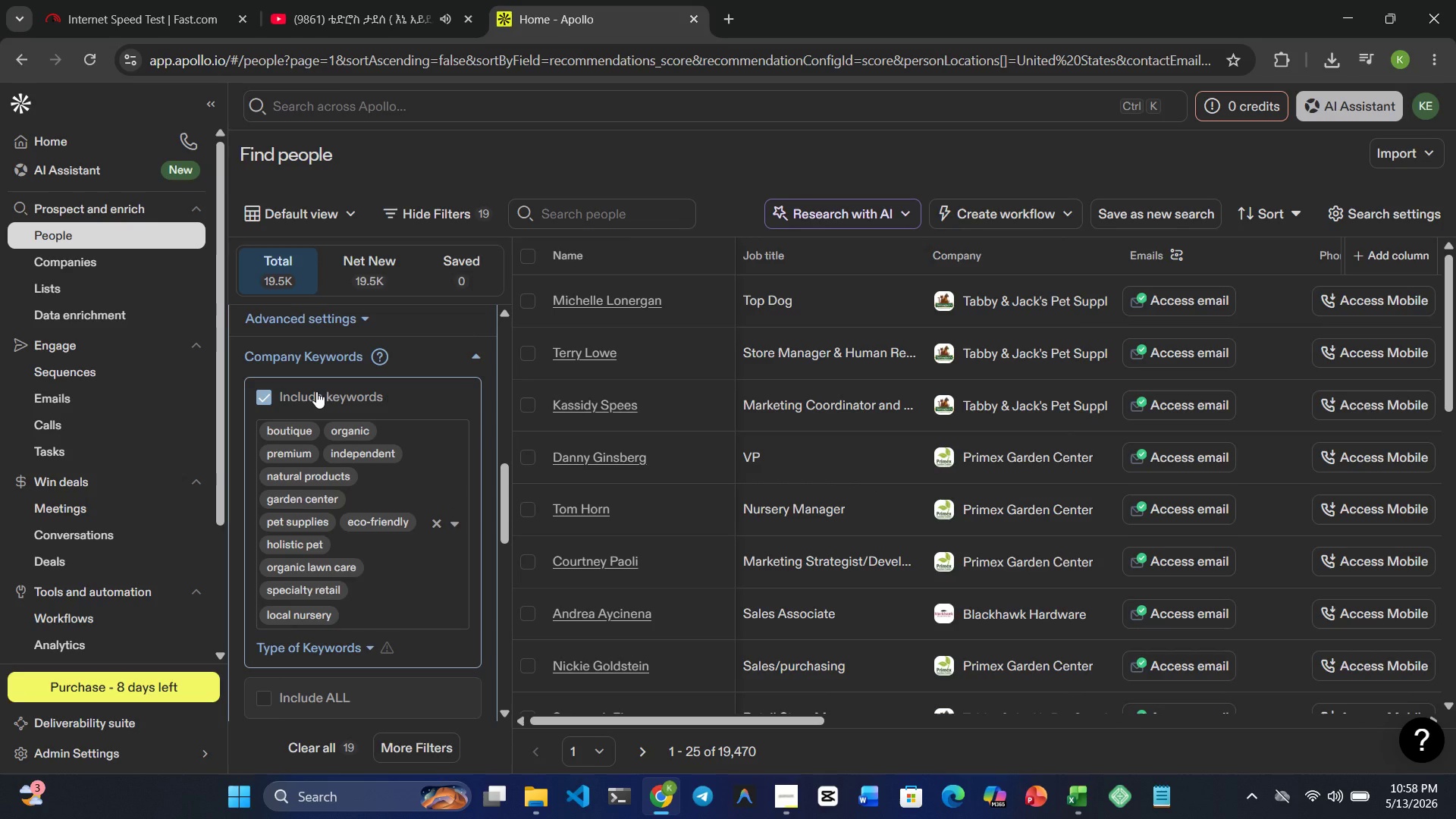 
wait(6.7)
 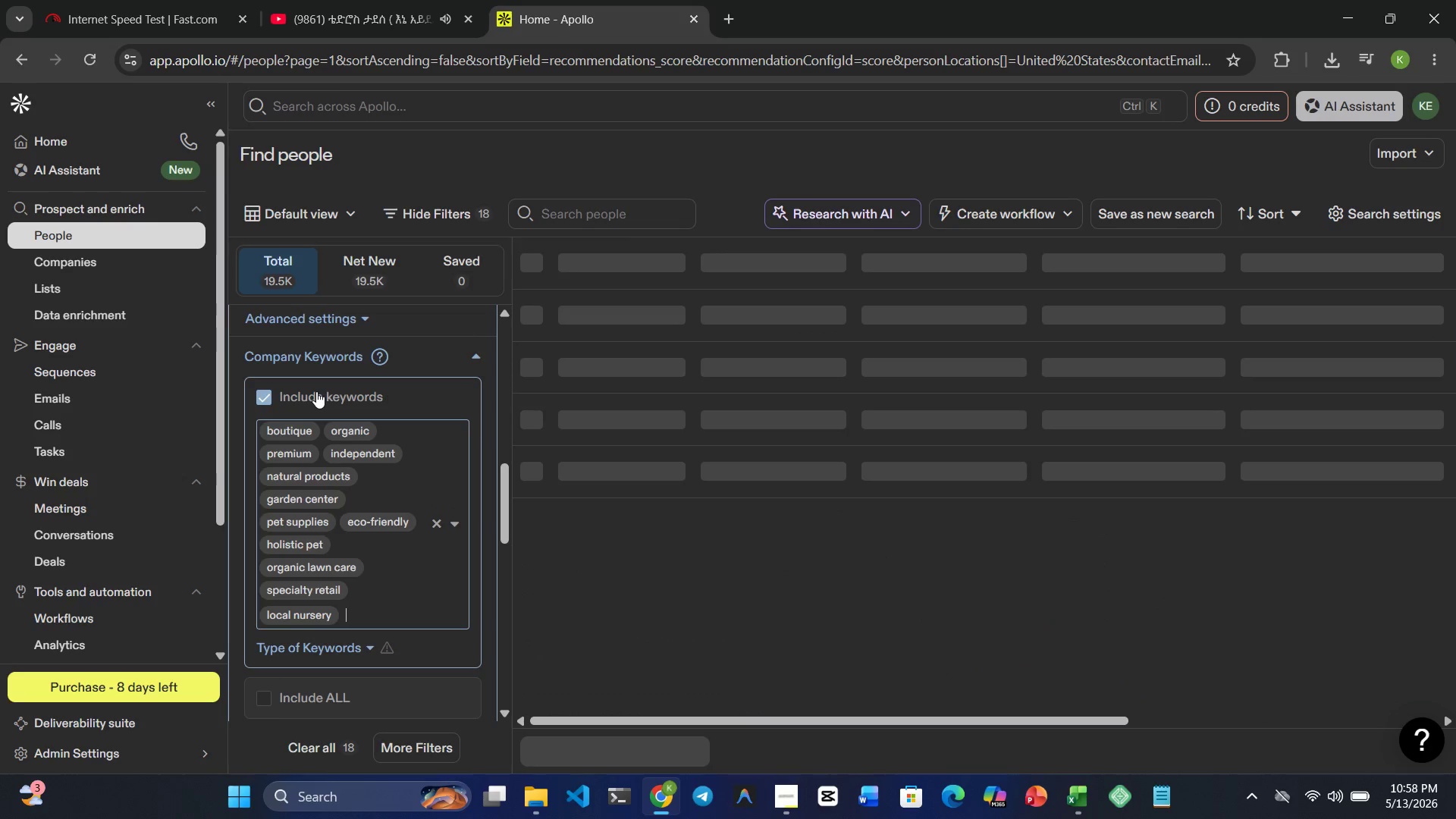 
type(sustainable )
 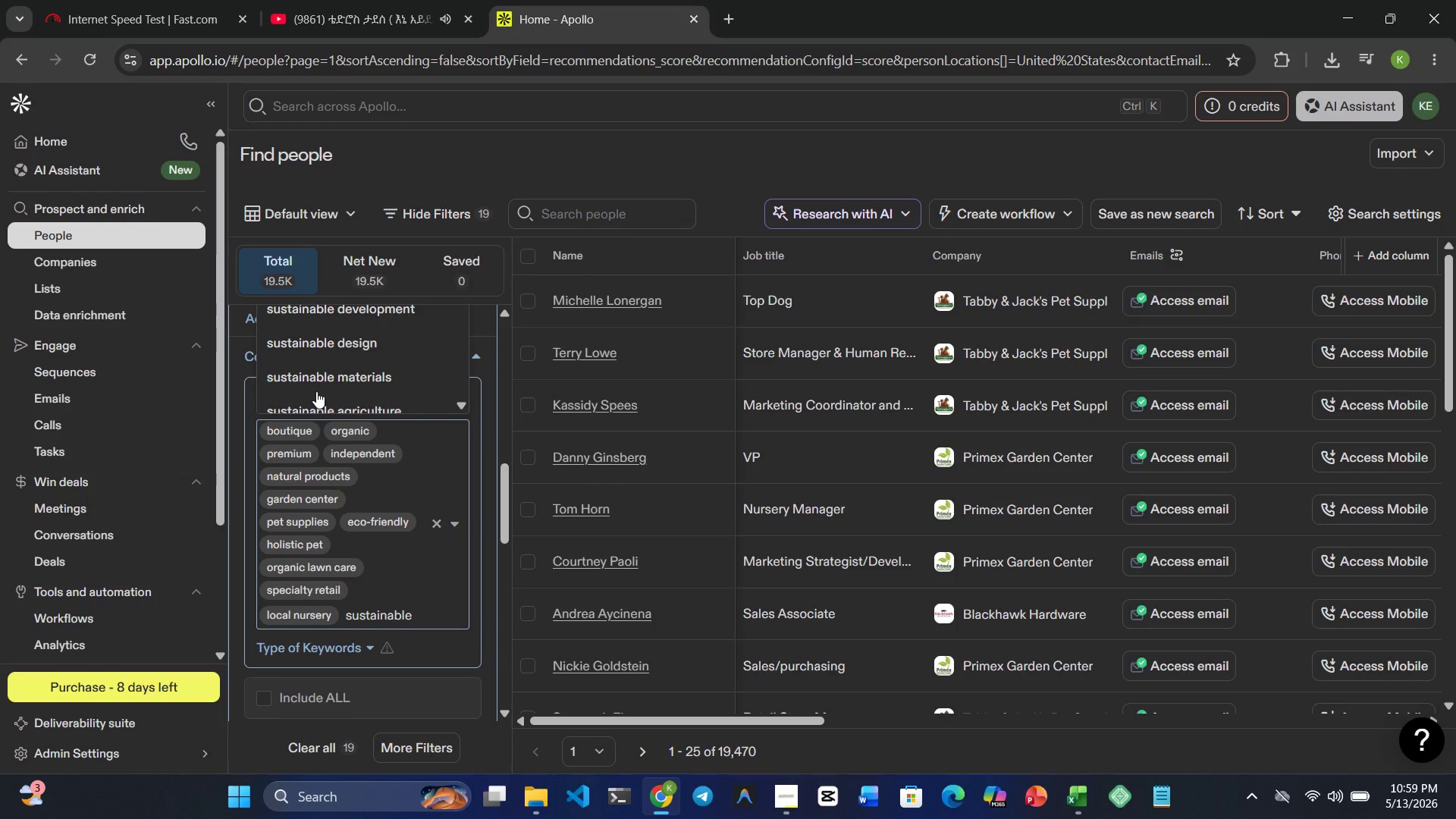 
type(gardening)
 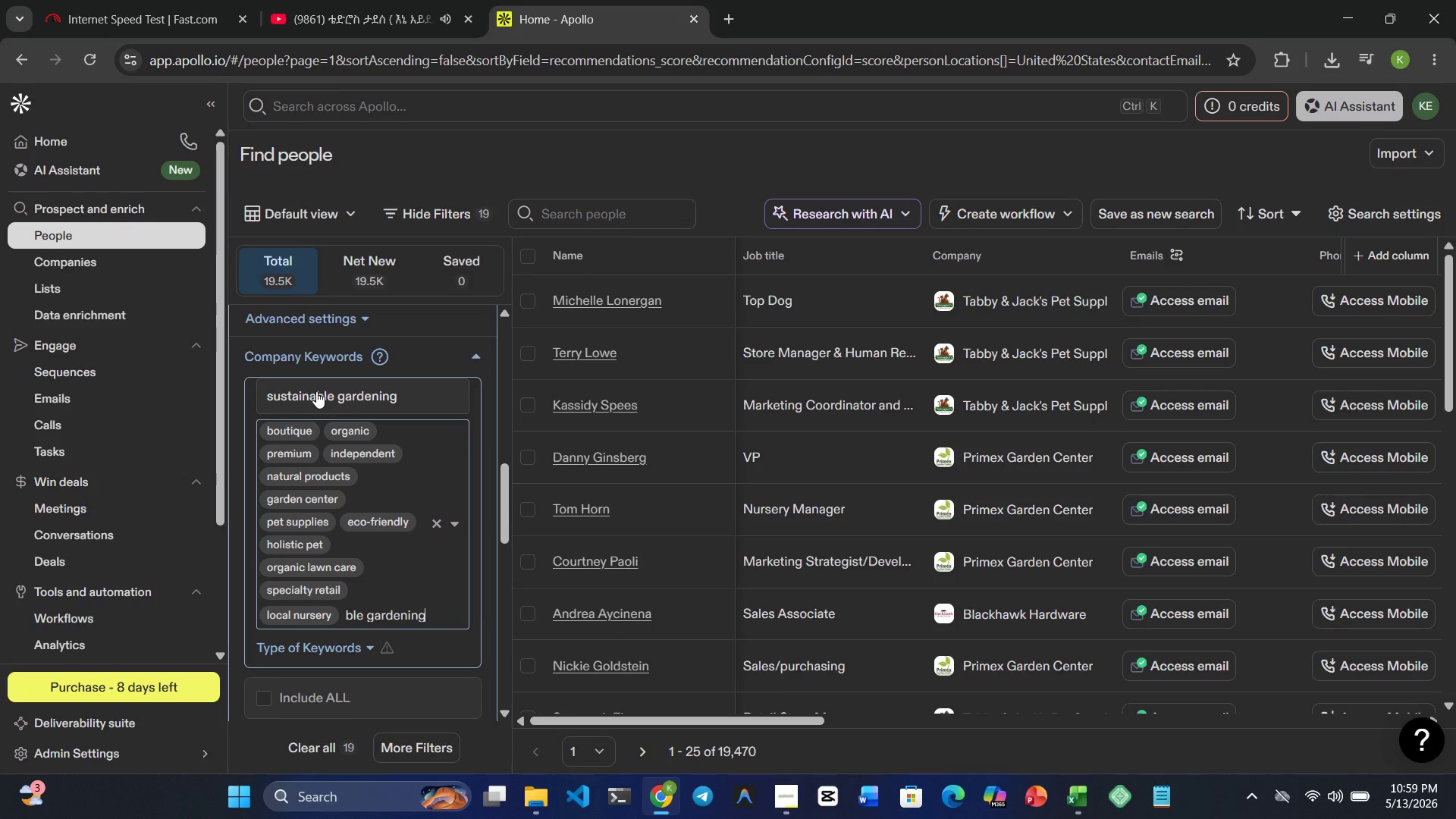 
wait(8.41)
 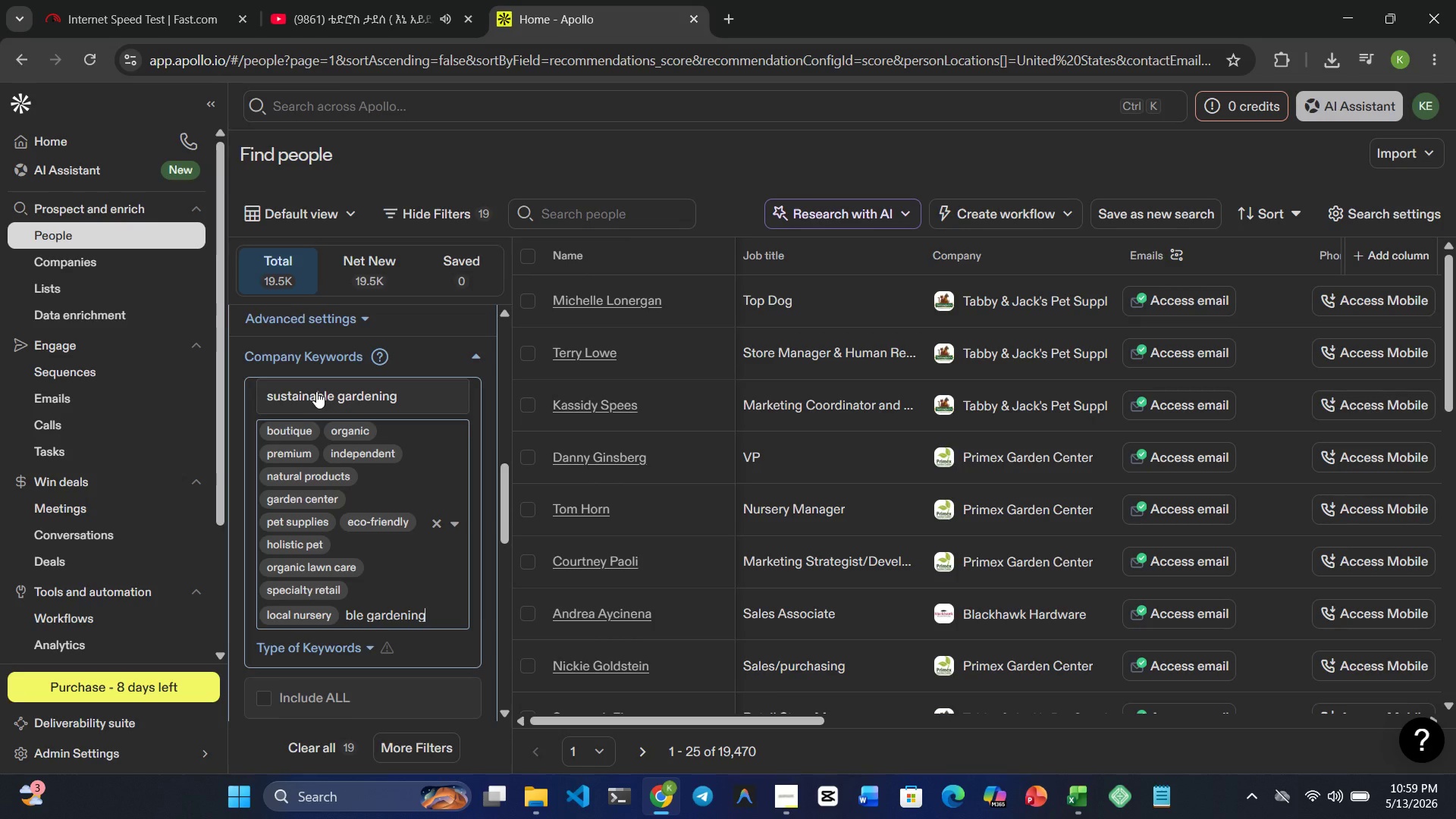 
key(Backspace)
 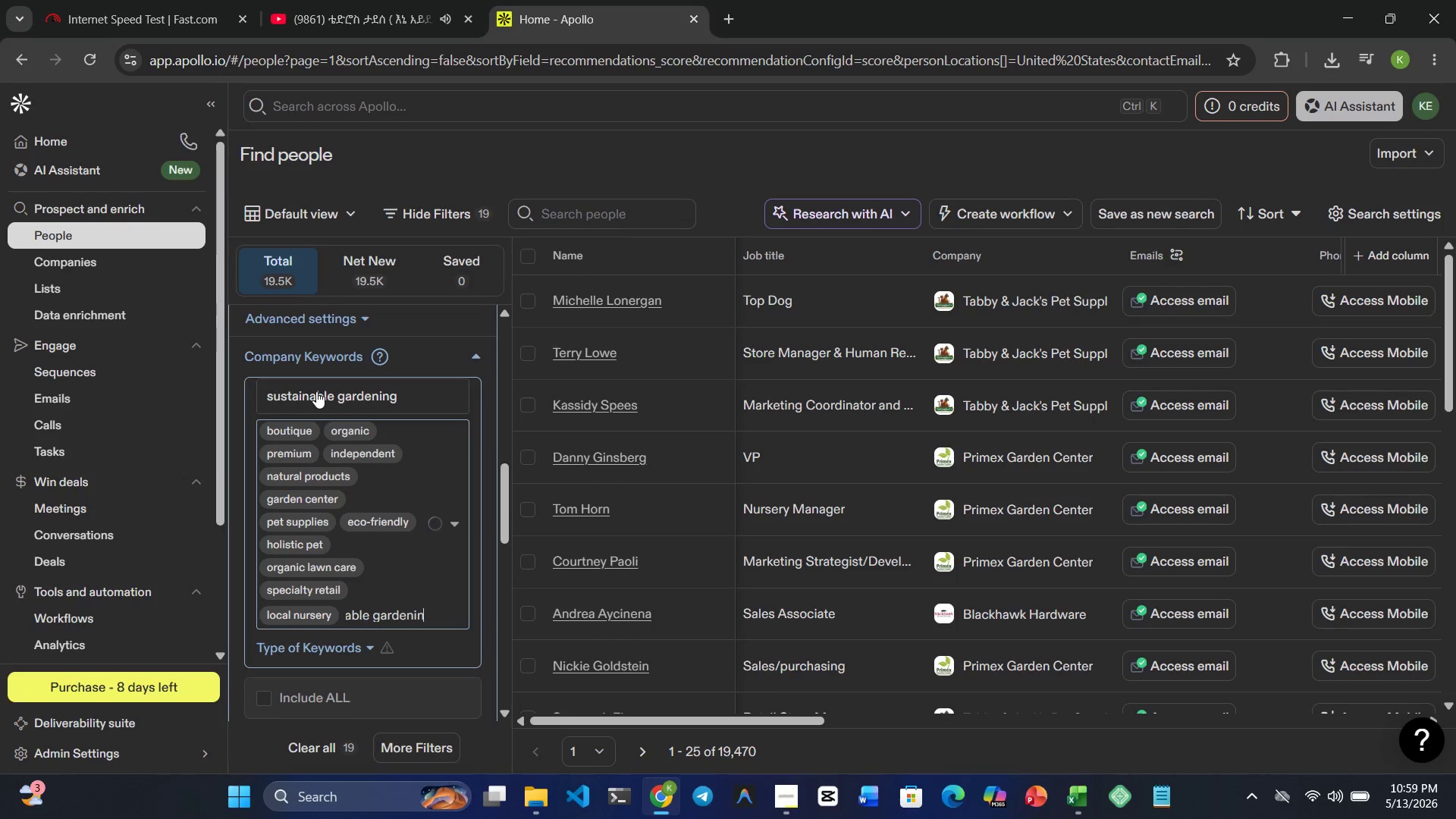 
key(Backspace)
 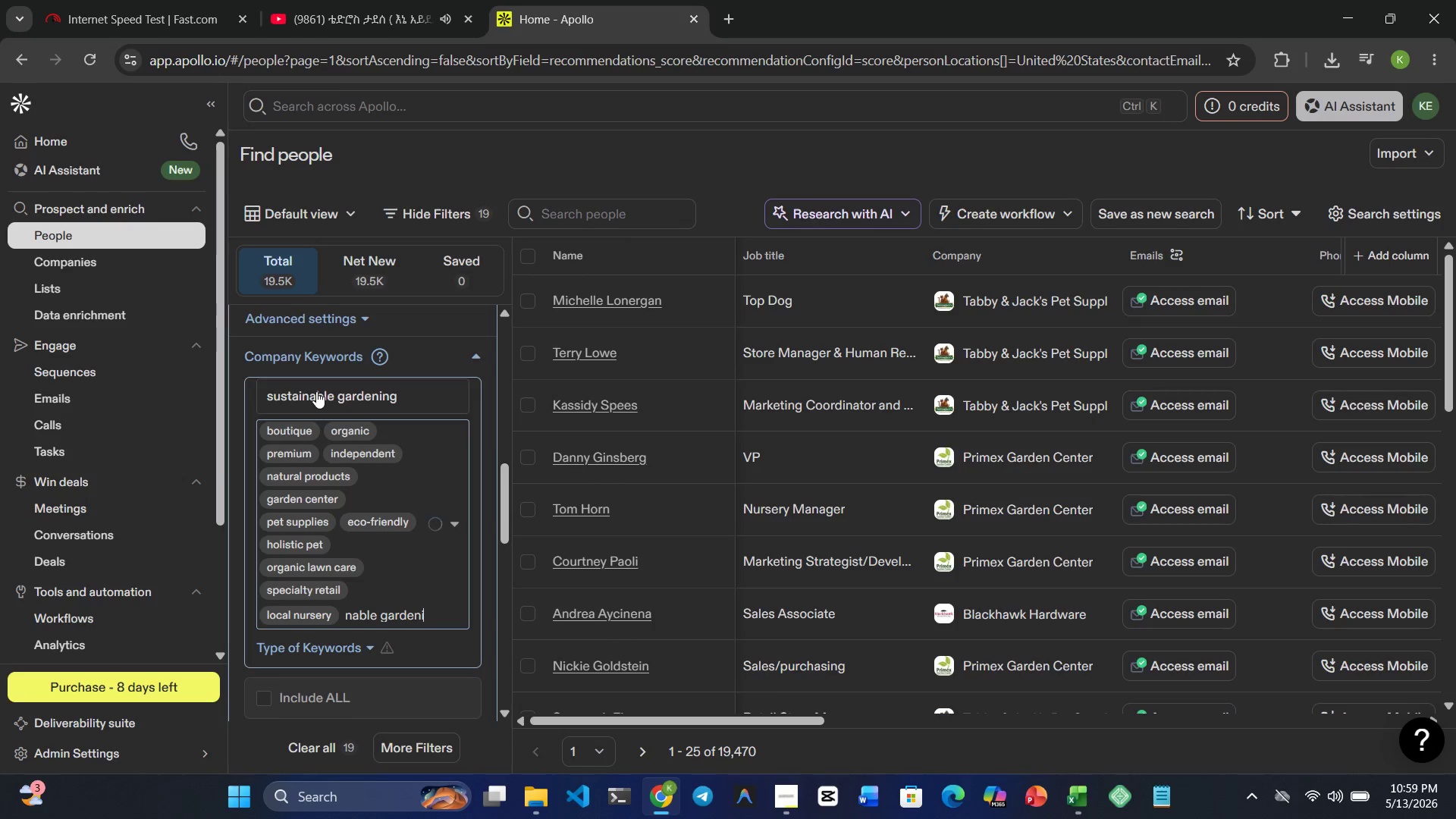 
key(Backspace)
 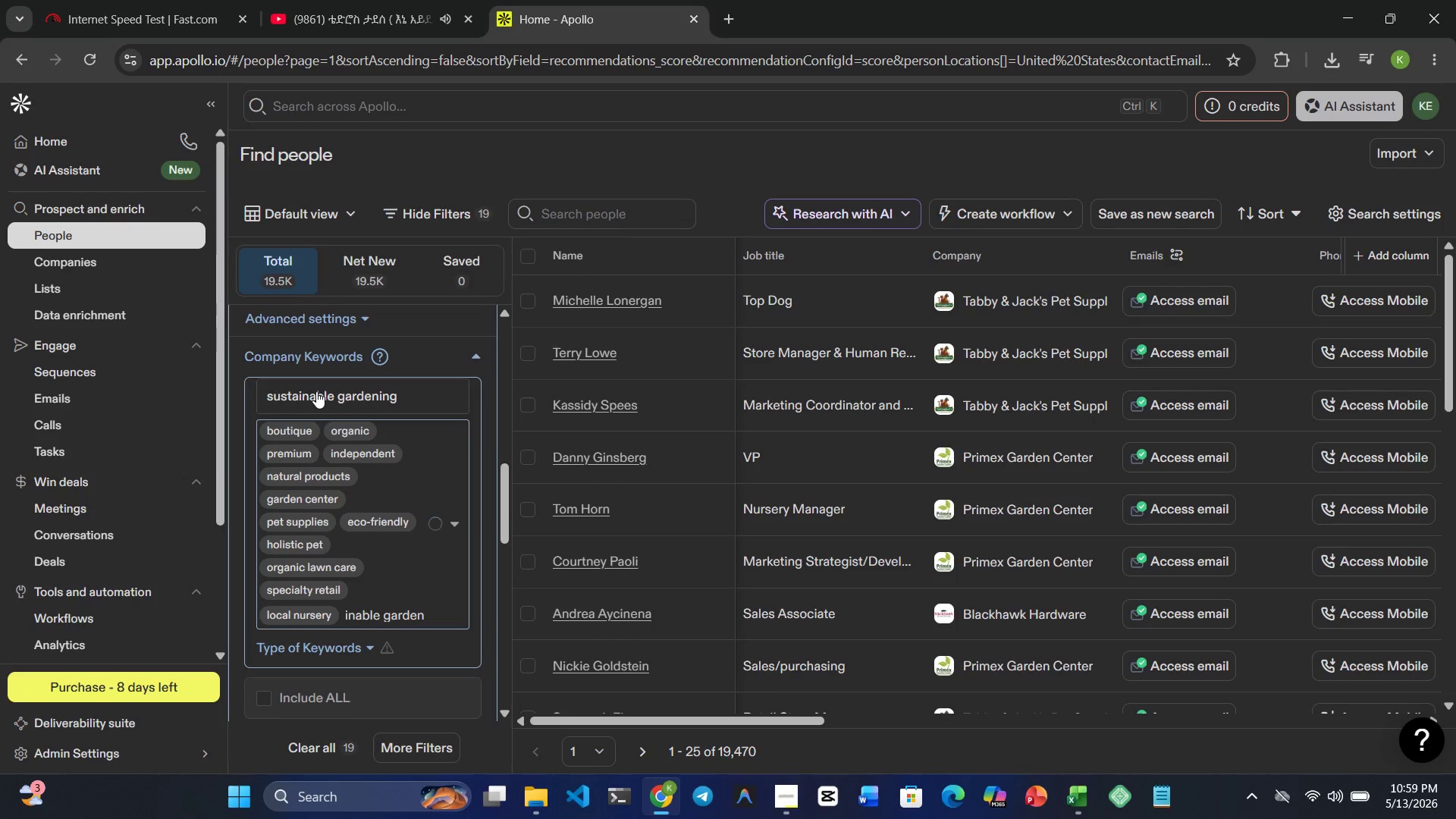 
key(Backspace)
 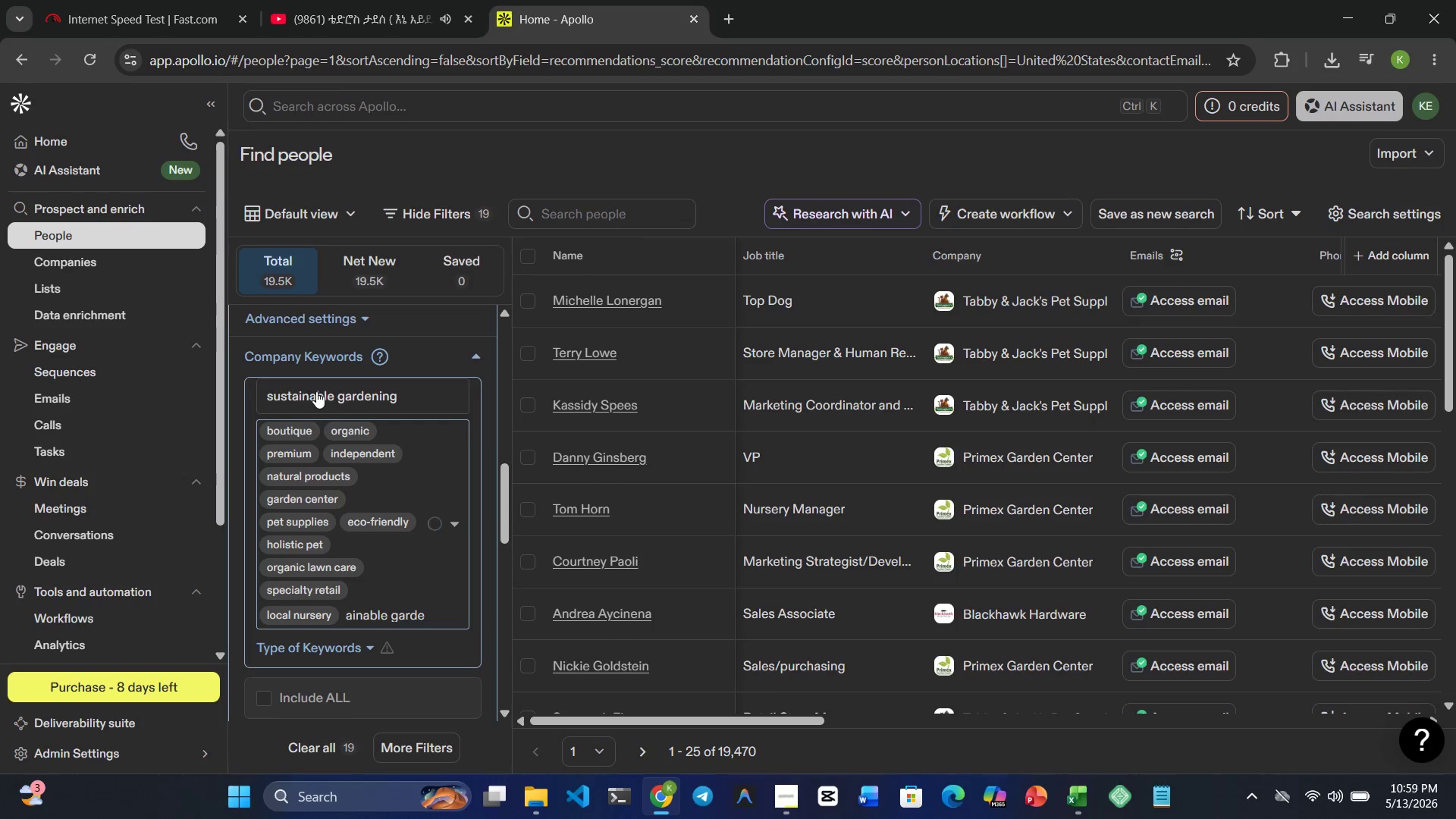 
key(Backspace)
 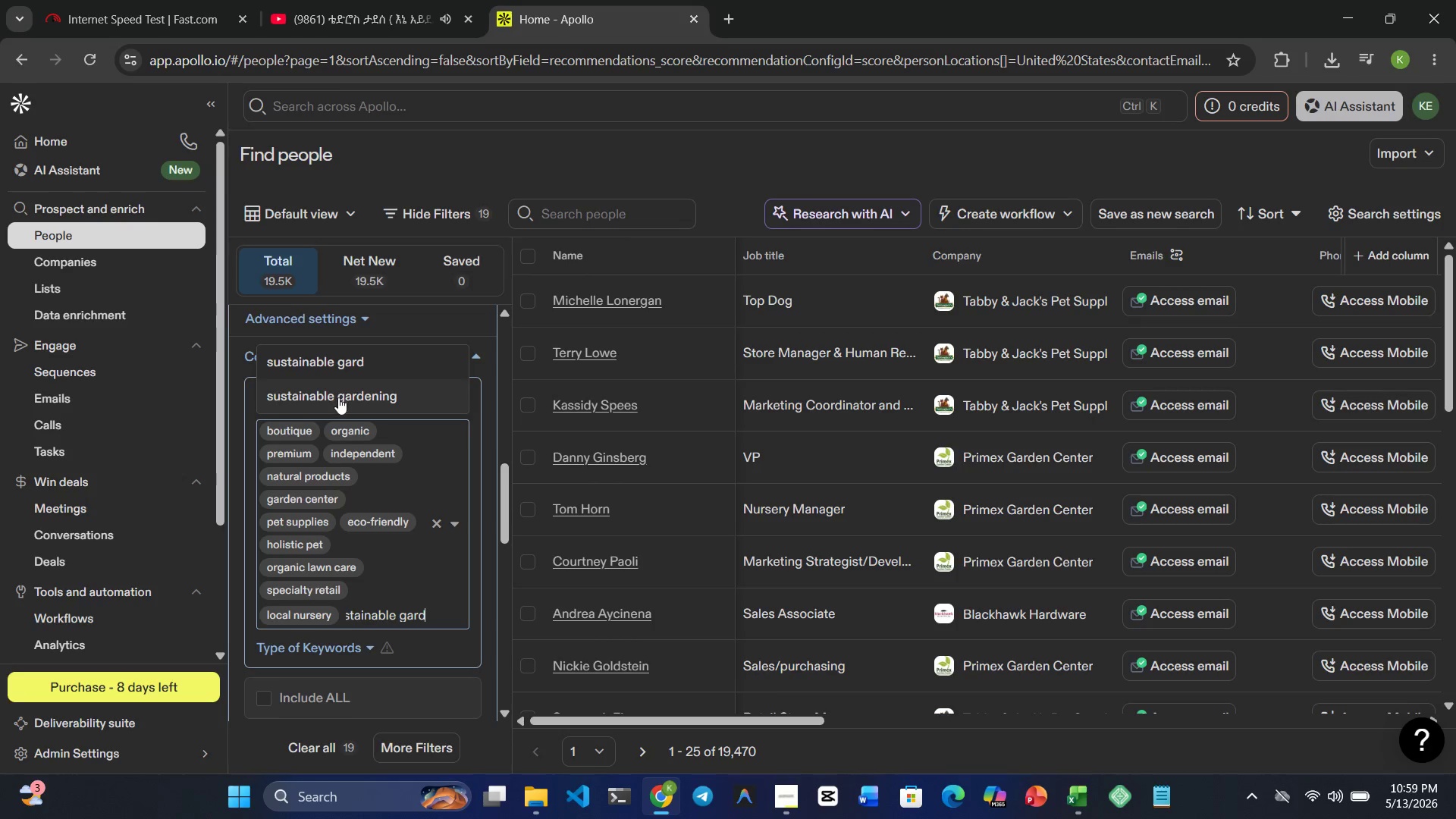 
left_click([341, 393])
 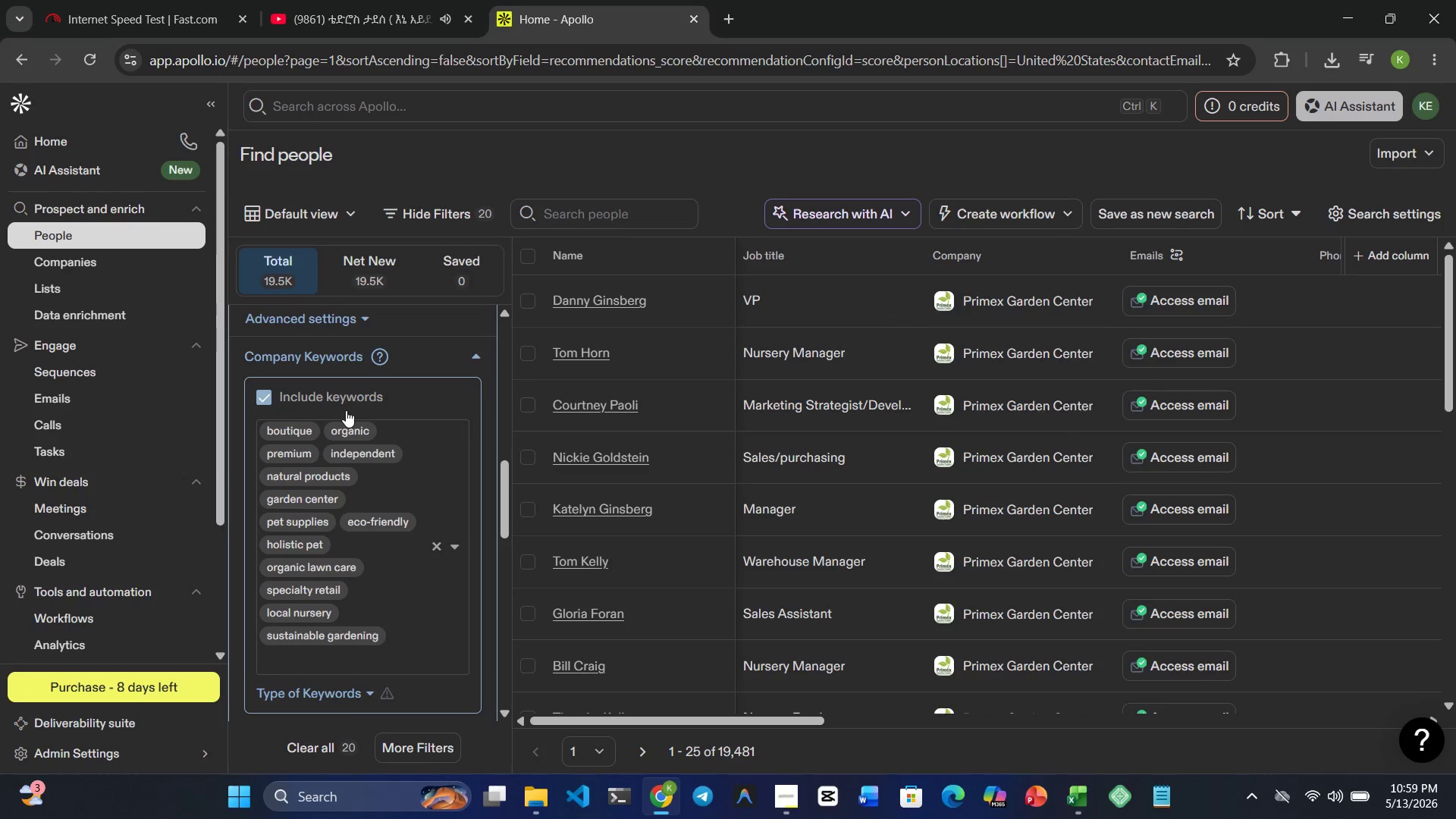 
wait(5.5)
 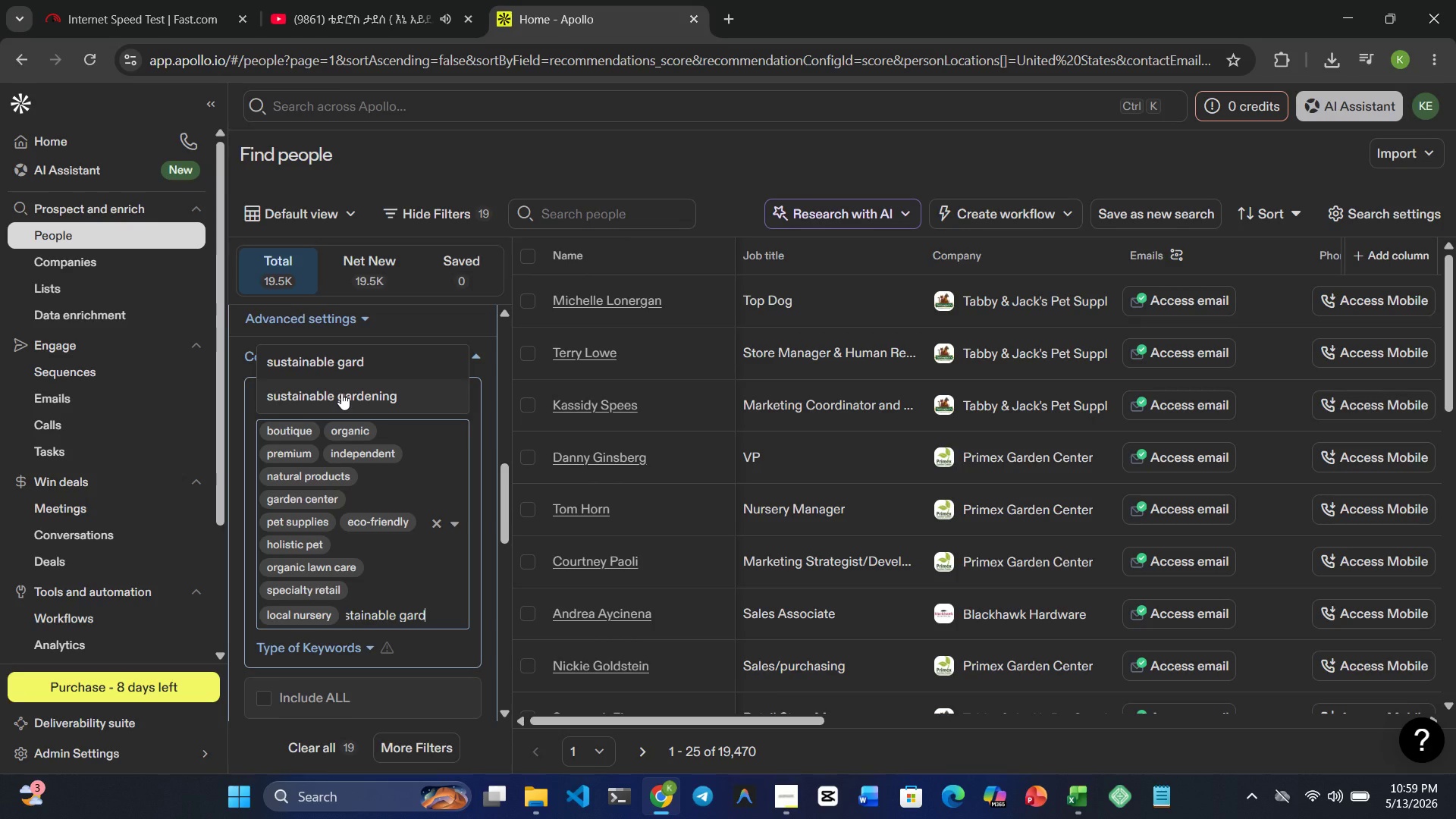 
type(pet accessories)
 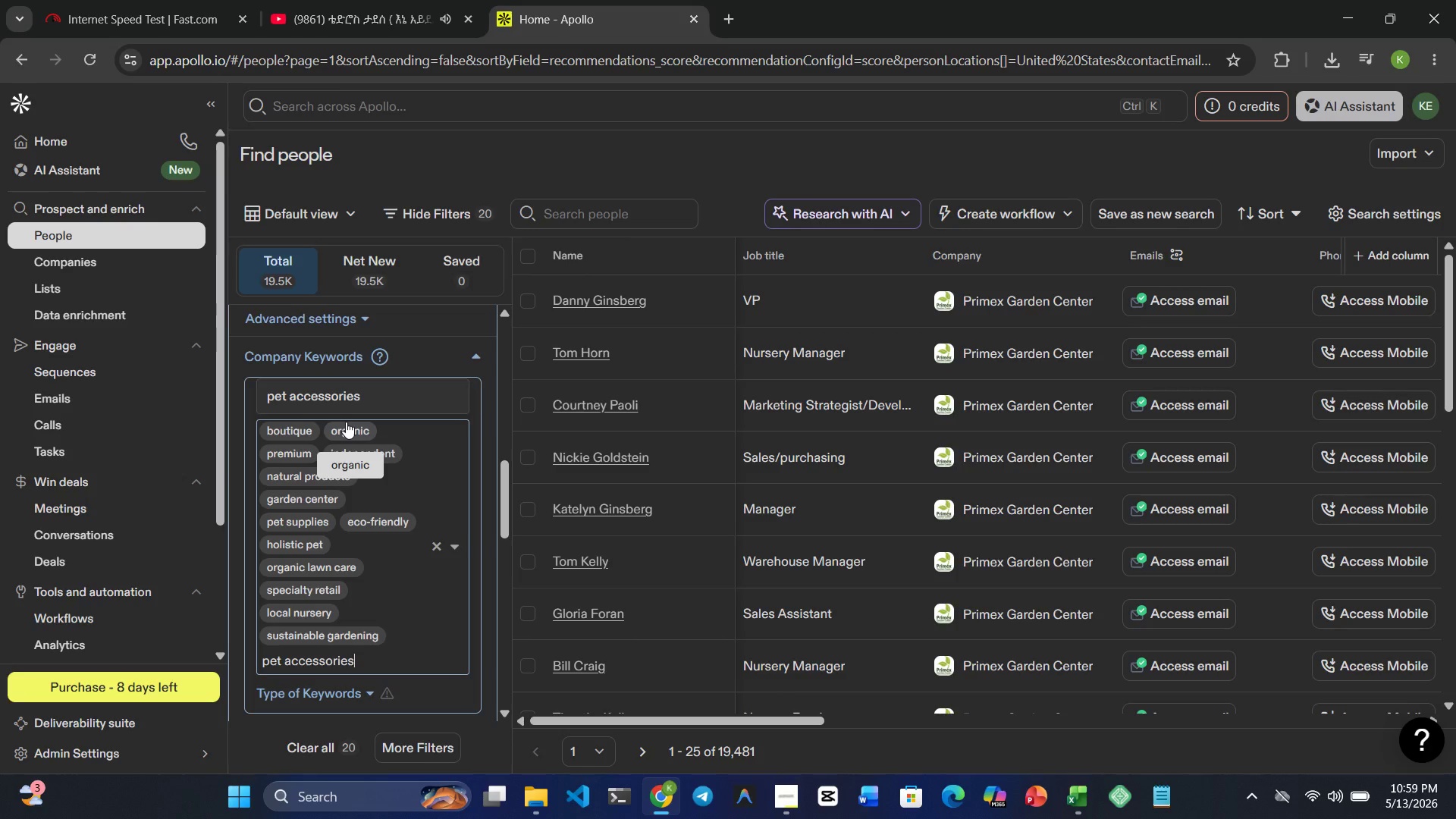 
left_click([340, 395])
 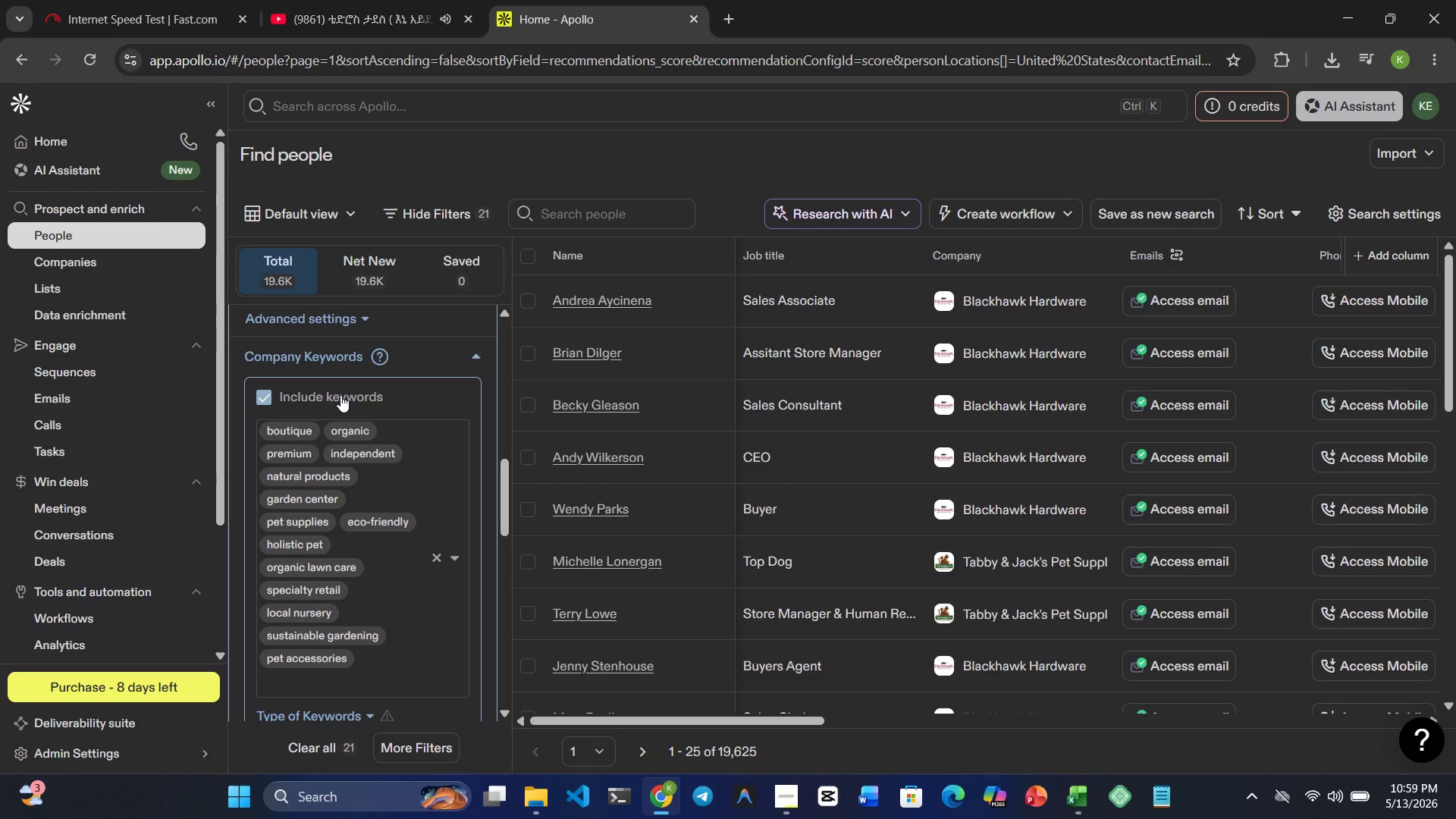 
wait(18.78)
 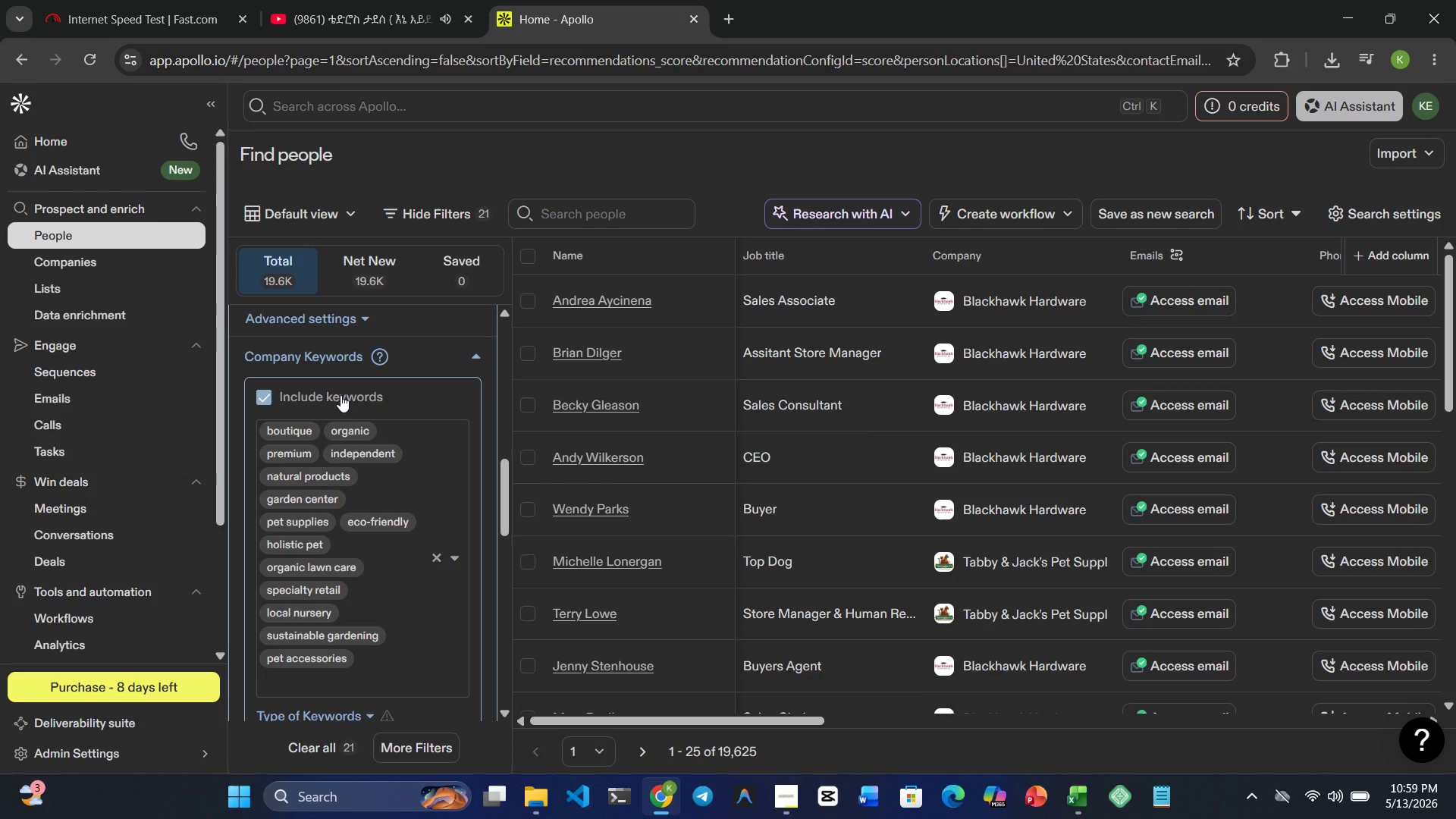 
left_click([478, 356])
 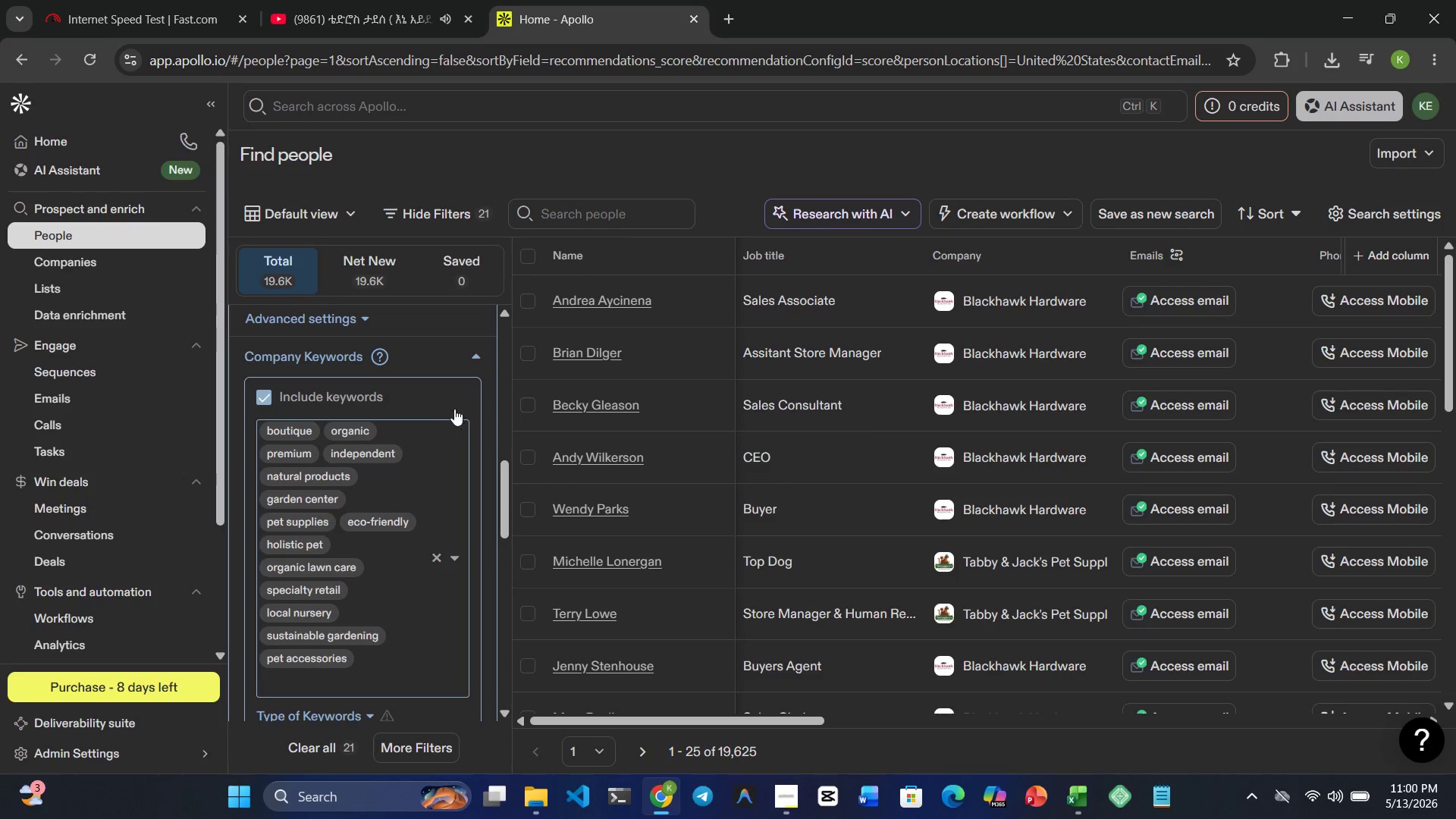 
left_click([473, 352])
 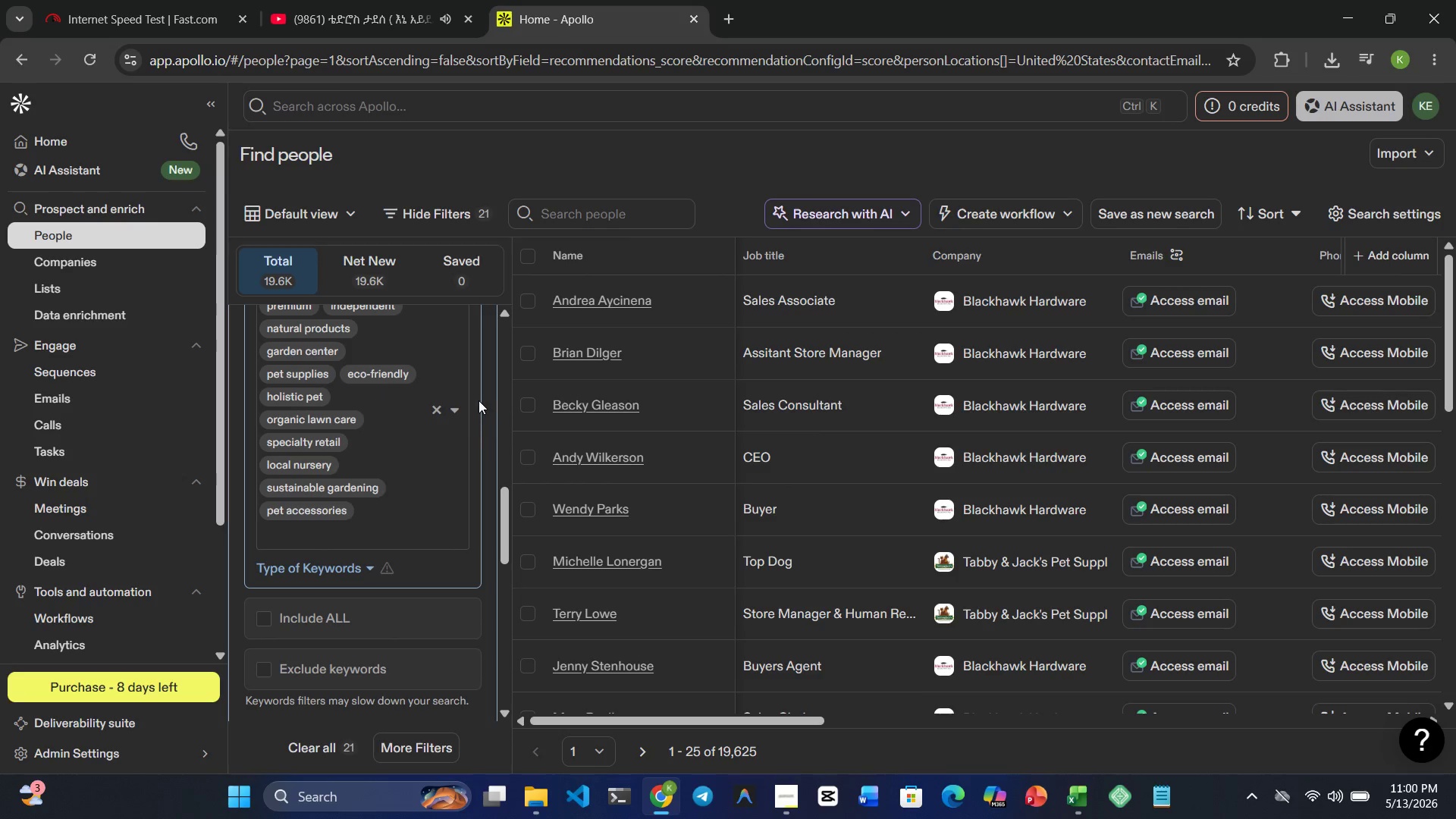 
left_click([453, 406])
 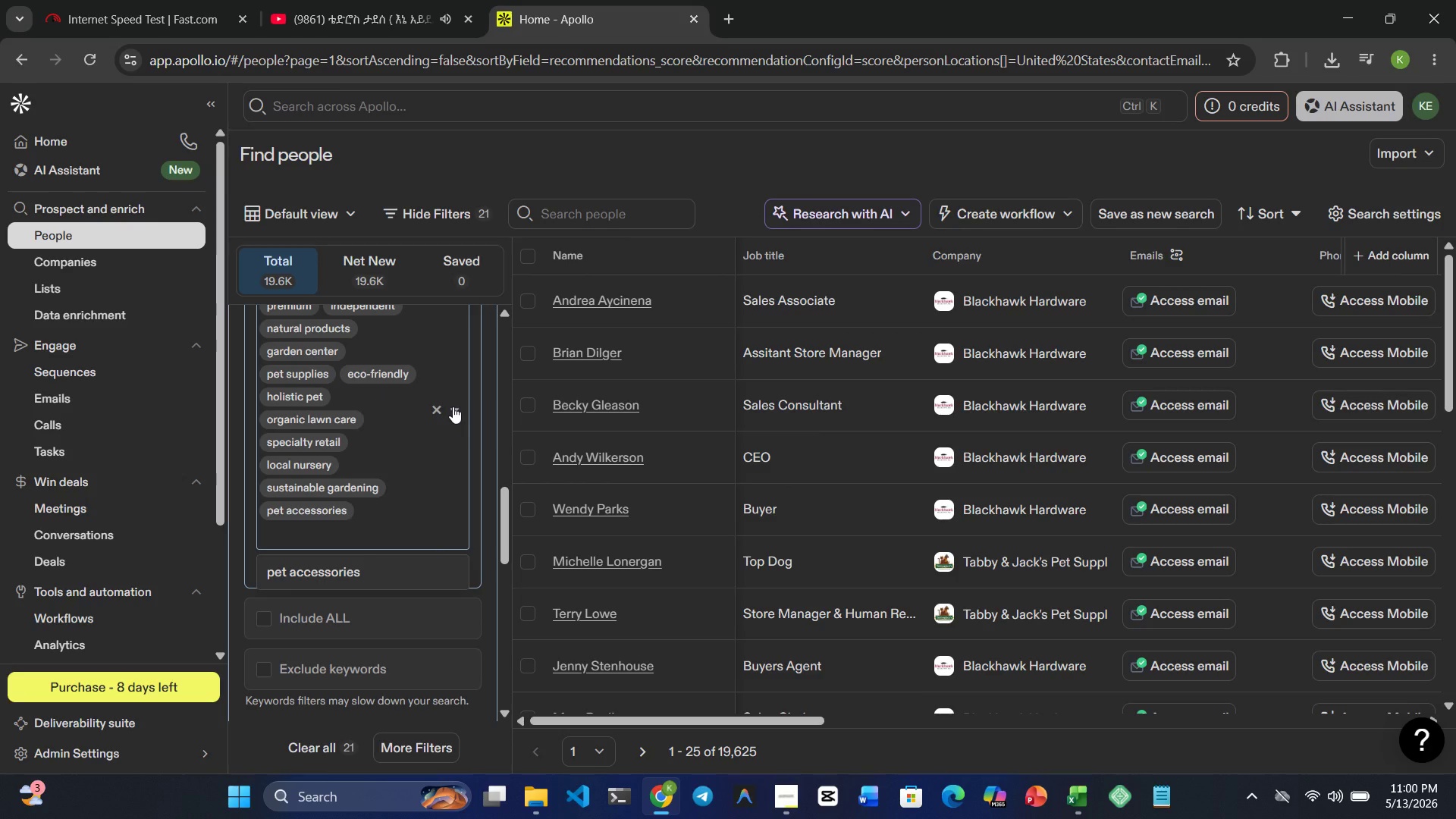 
left_click([453, 406])
 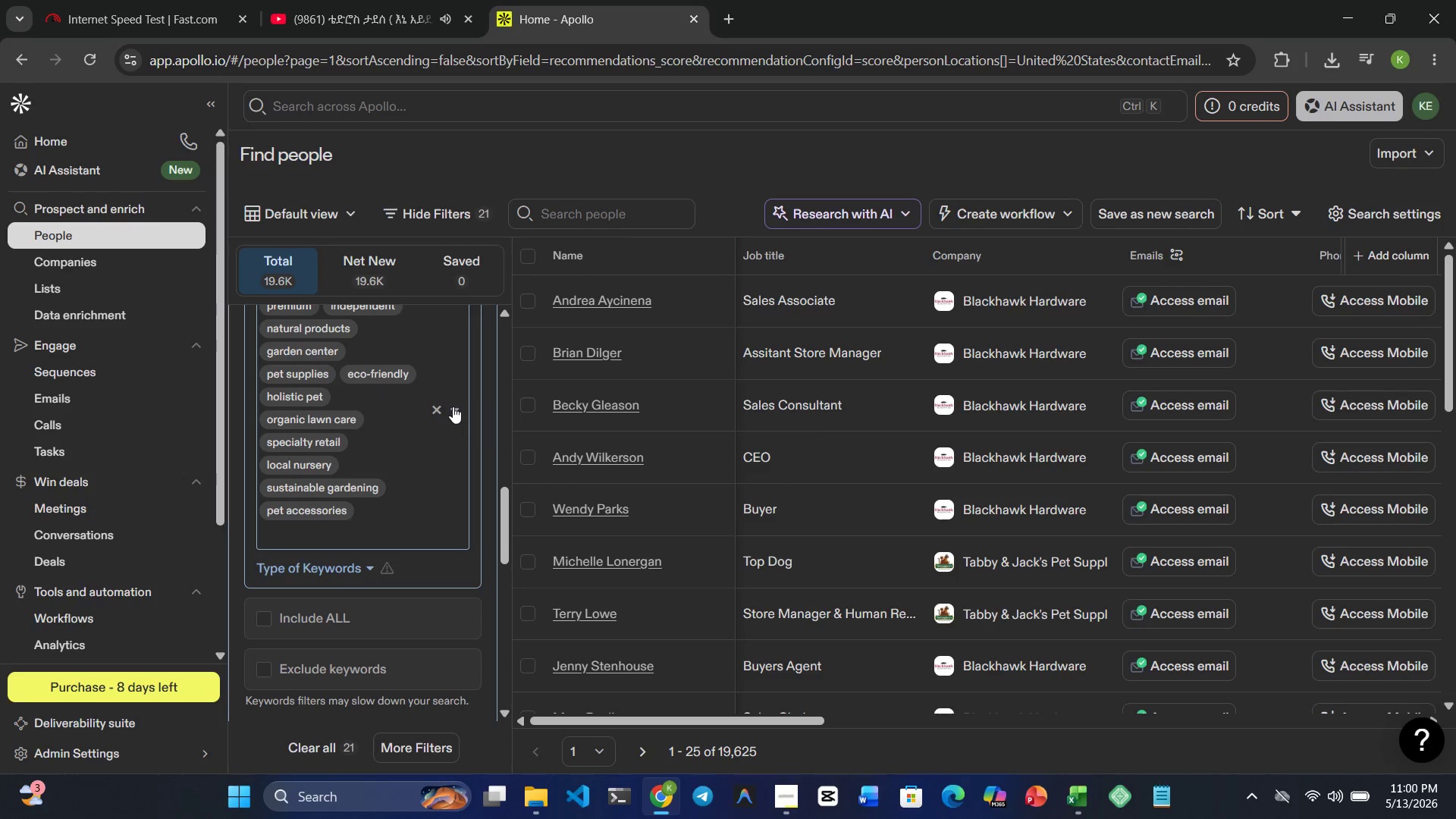 
left_click([453, 406])
 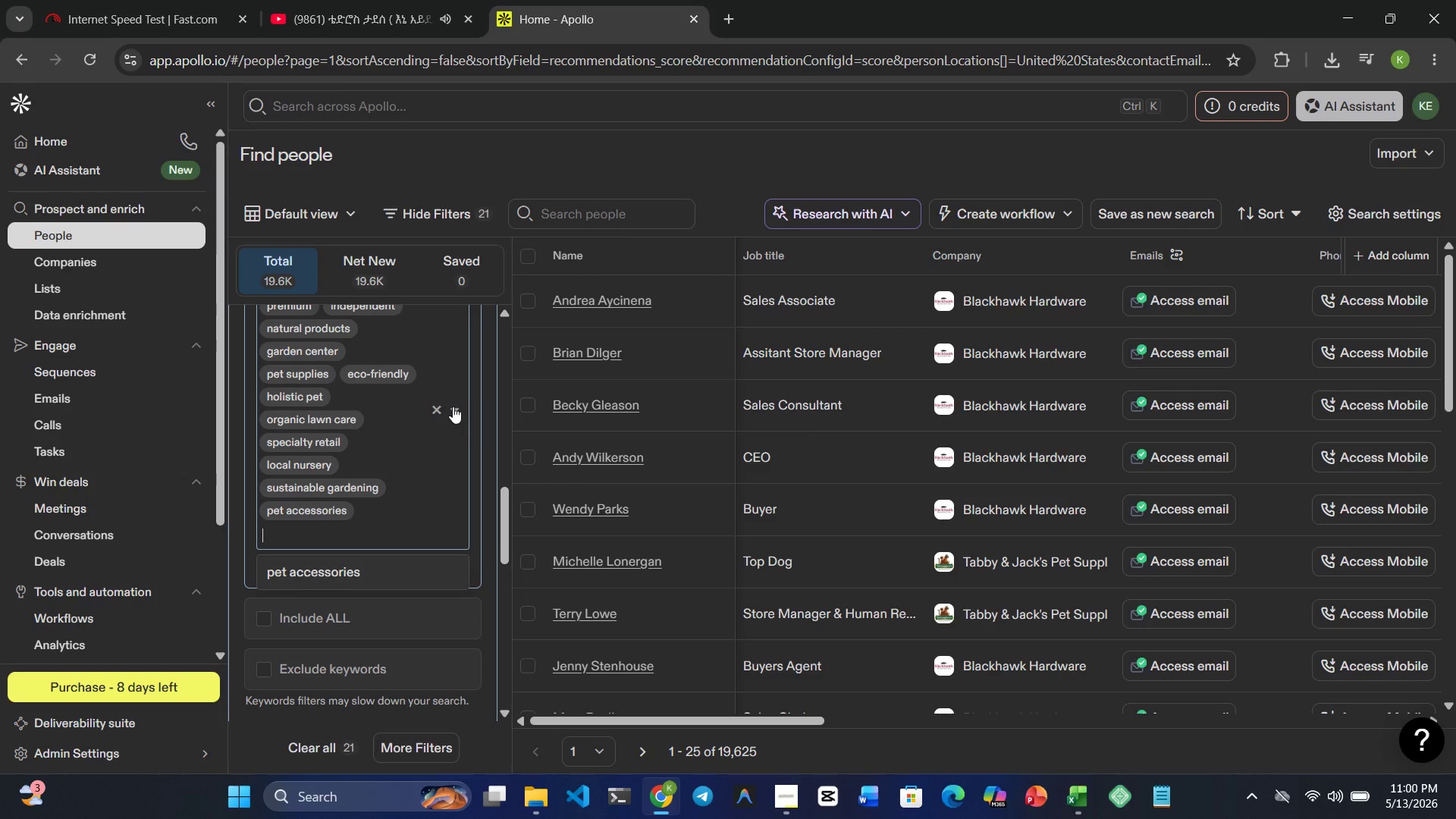 
left_click([453, 406])
 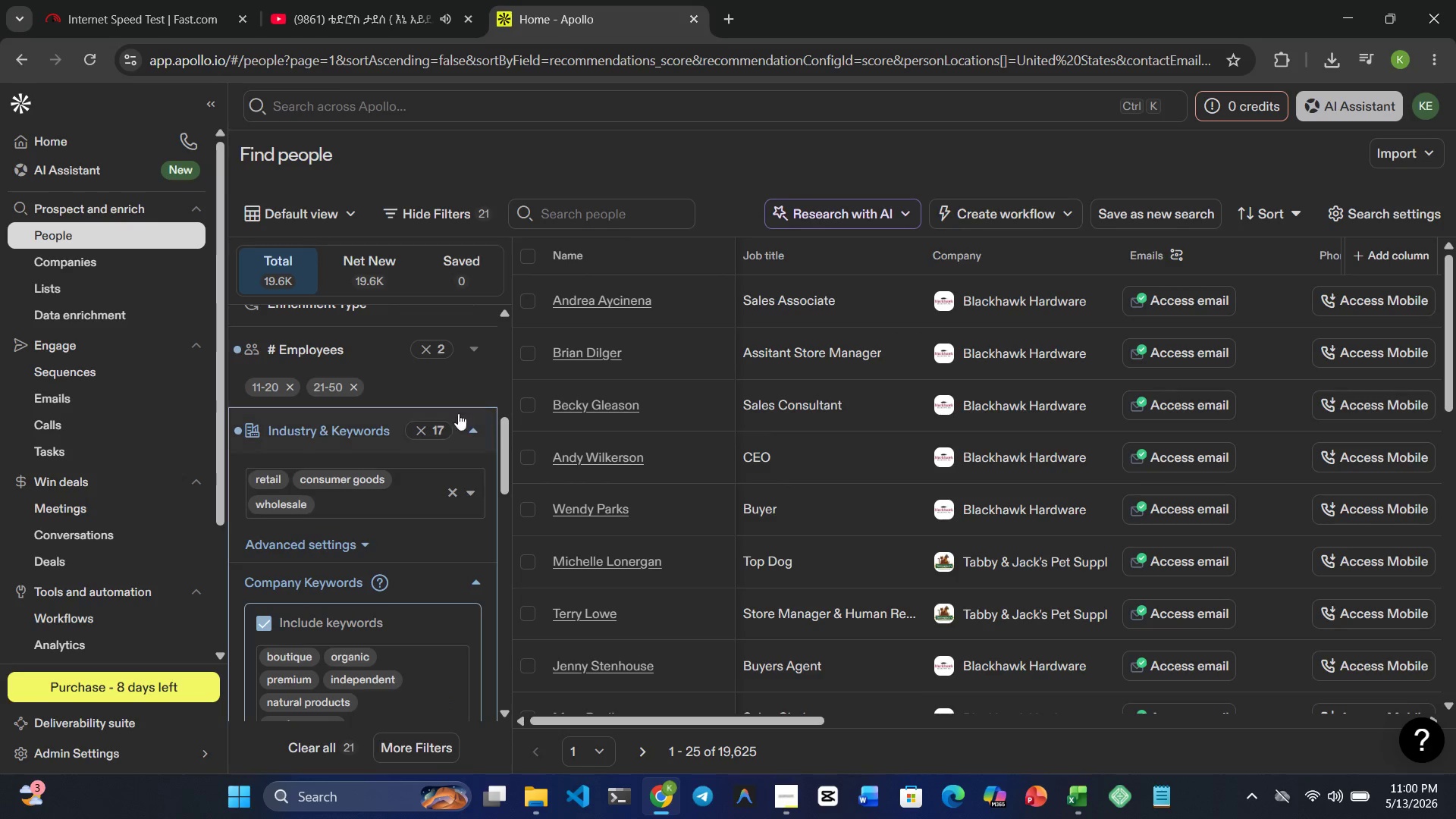 
left_click([475, 430])
 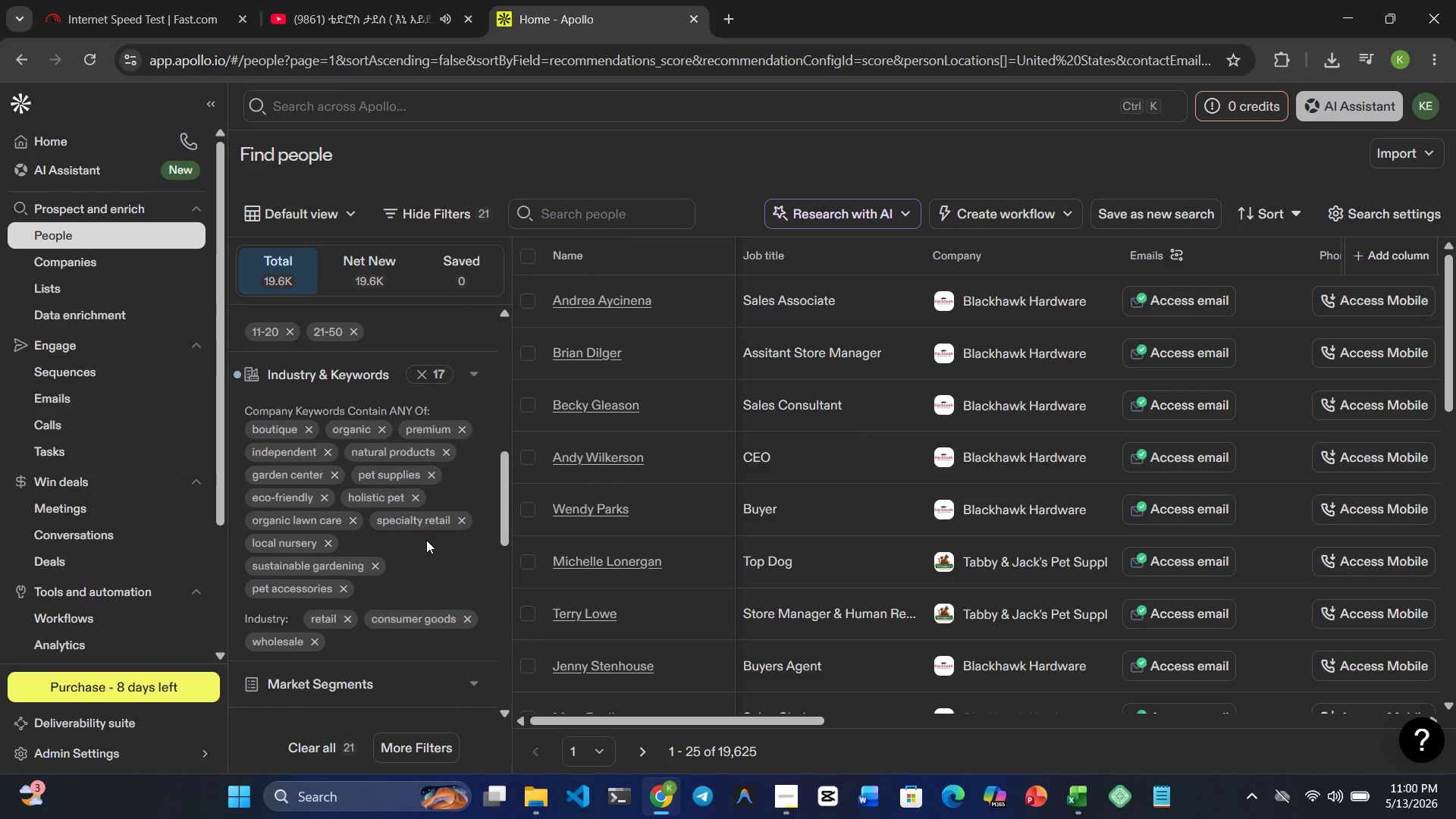 
wait(9.61)
 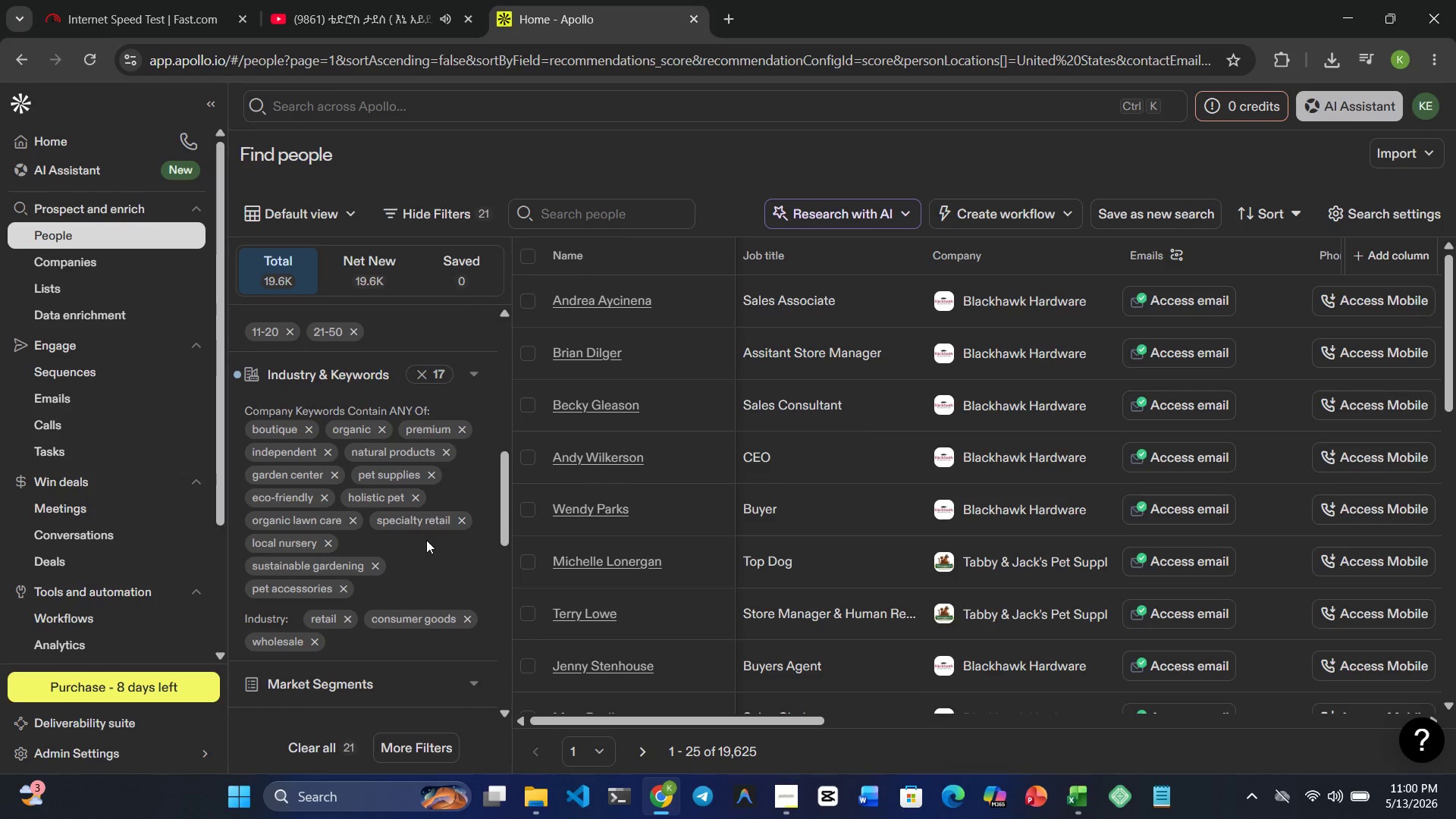 
left_click([472, 384])
 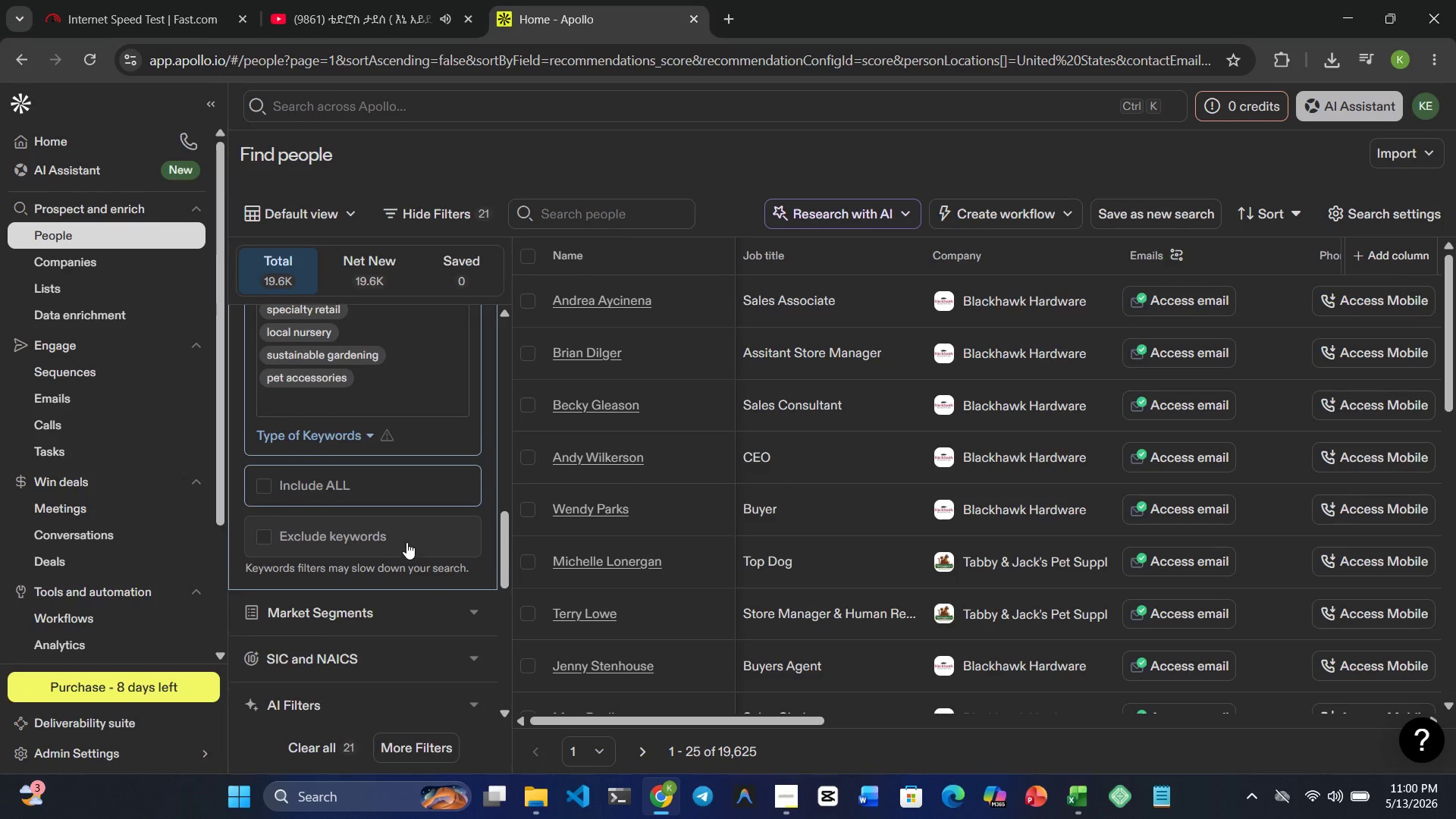 
left_click([376, 505])
 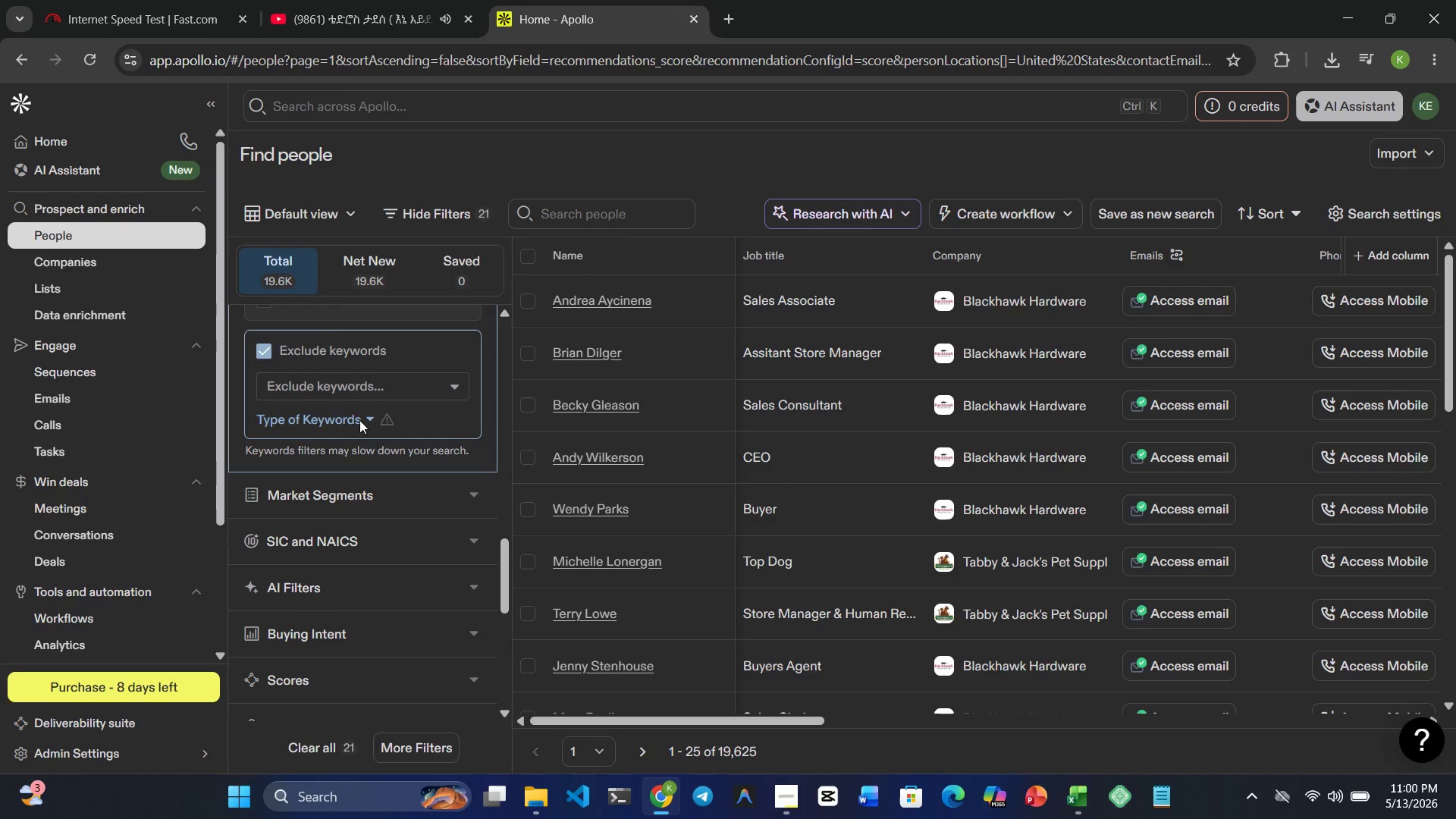 
left_click([340, 380])
 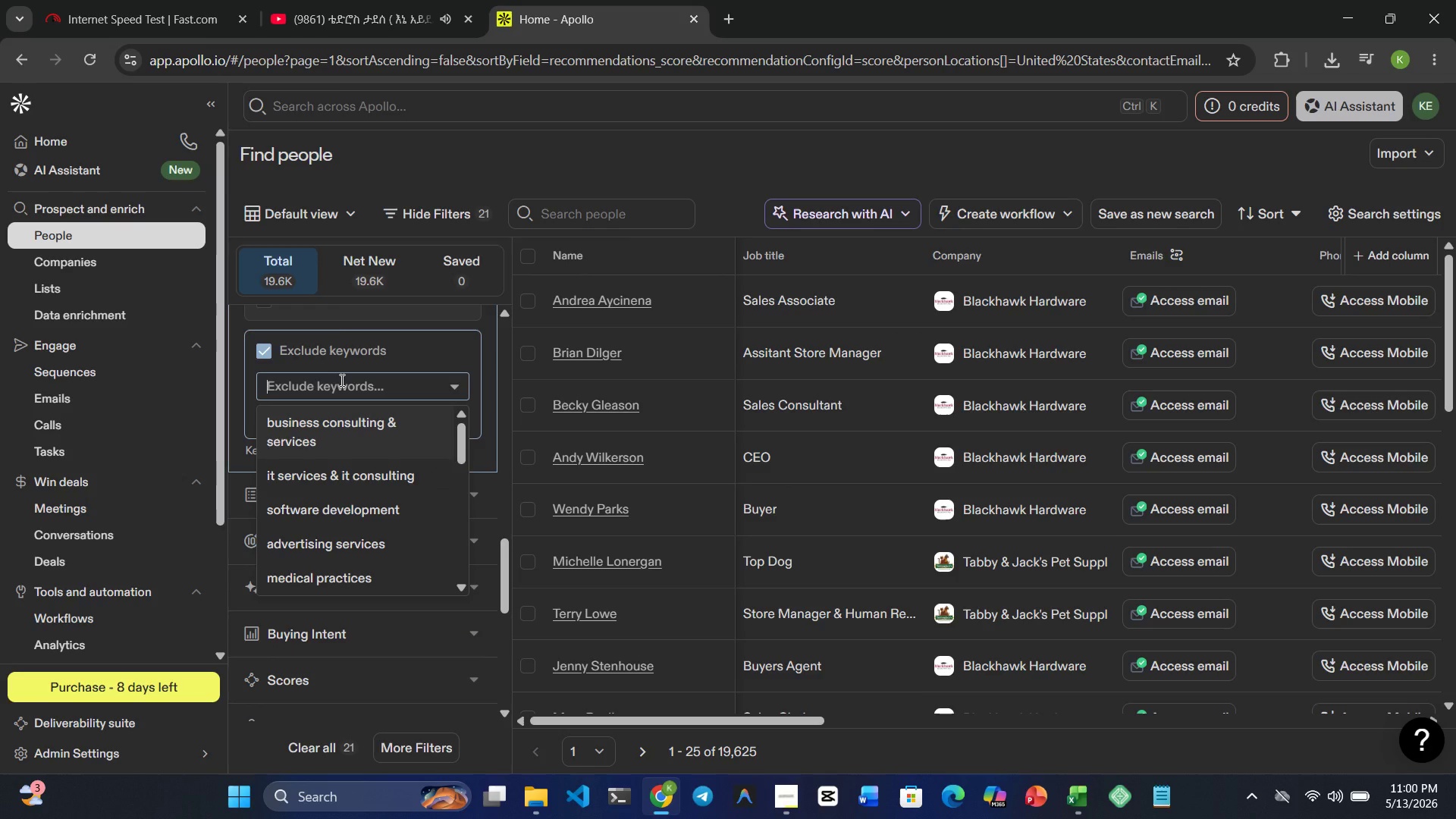 
type(Home Depot)
 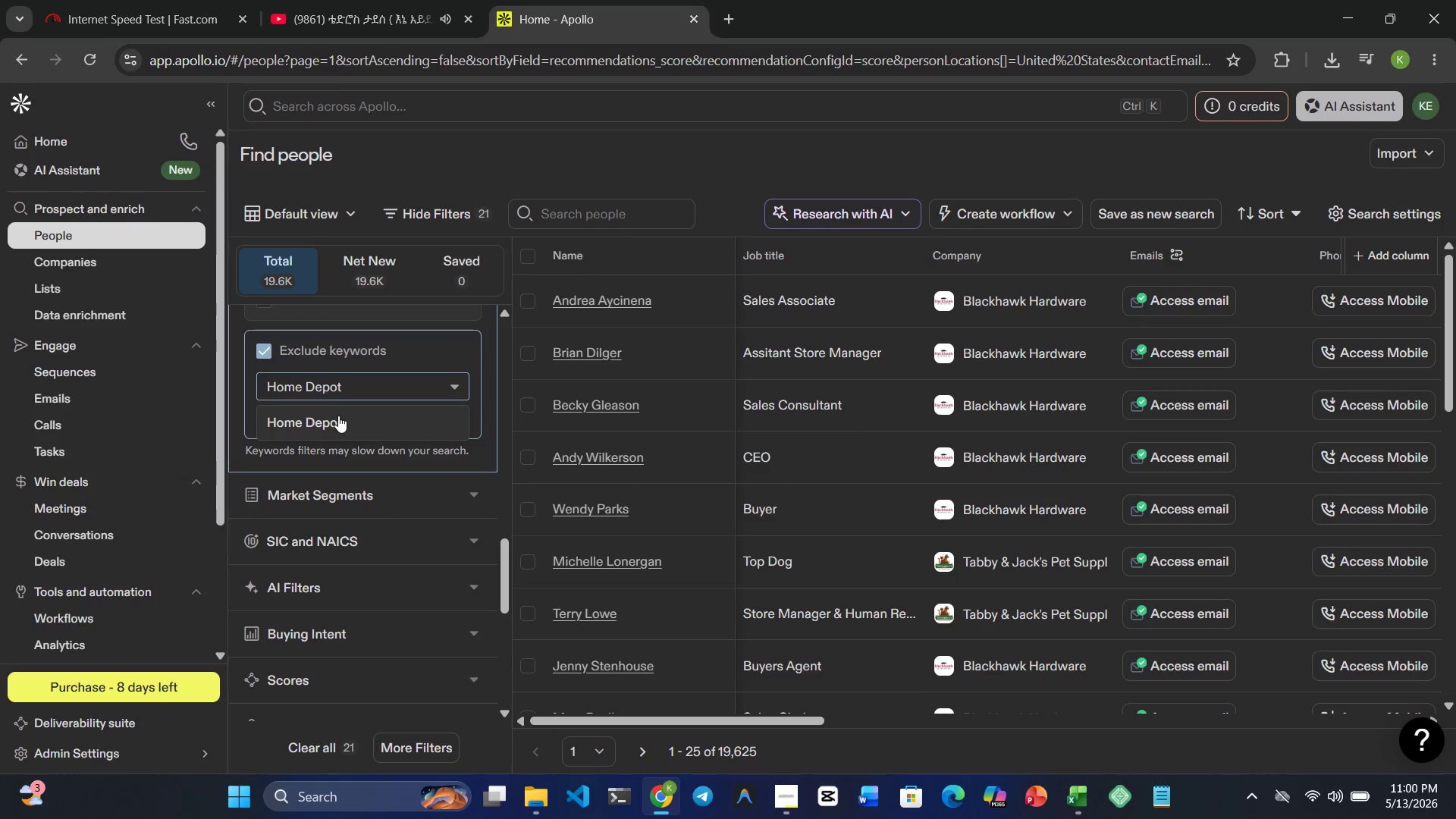 
left_click([336, 419])
 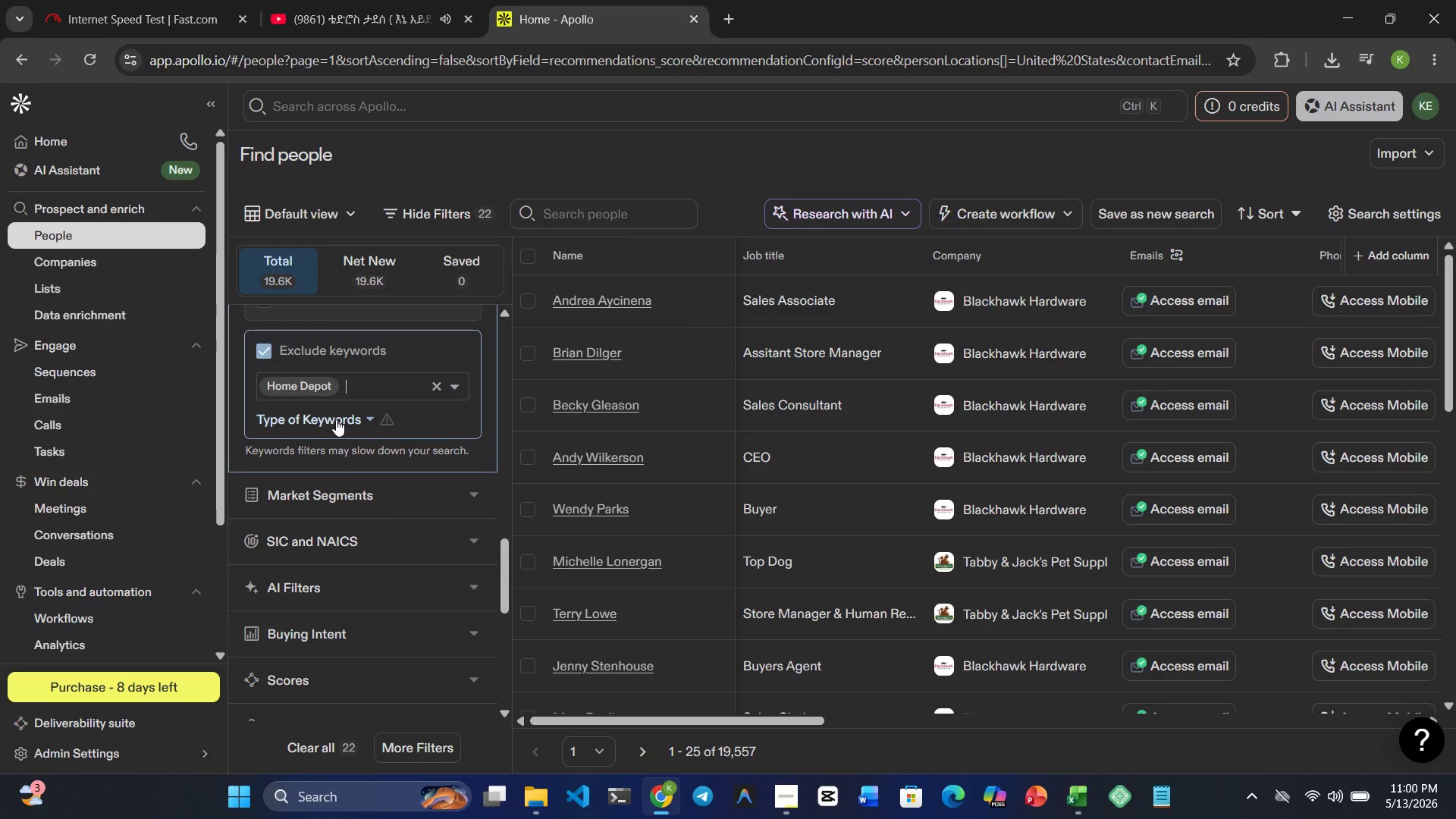 
wait(6.03)
 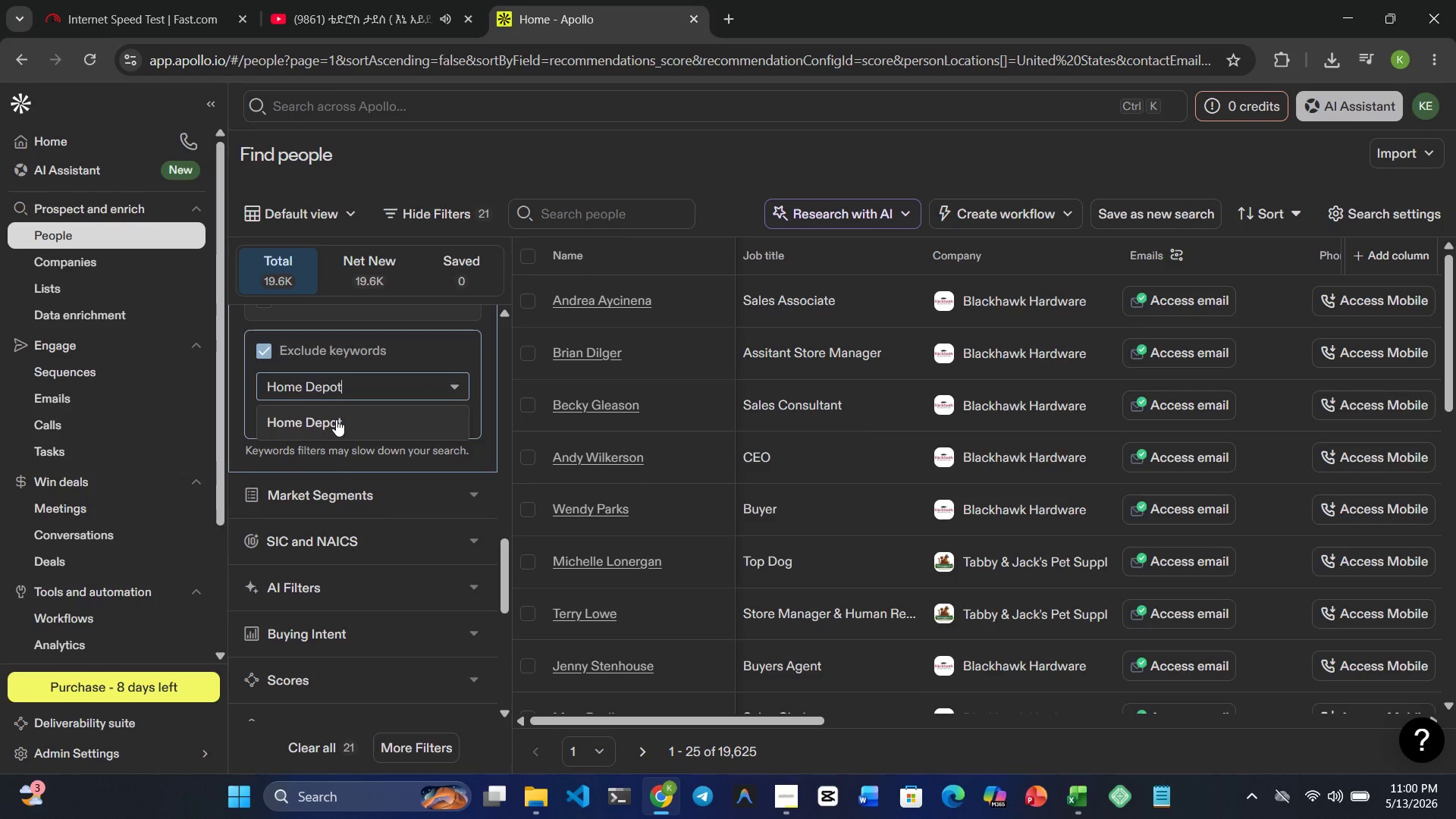 
type(Petco)
 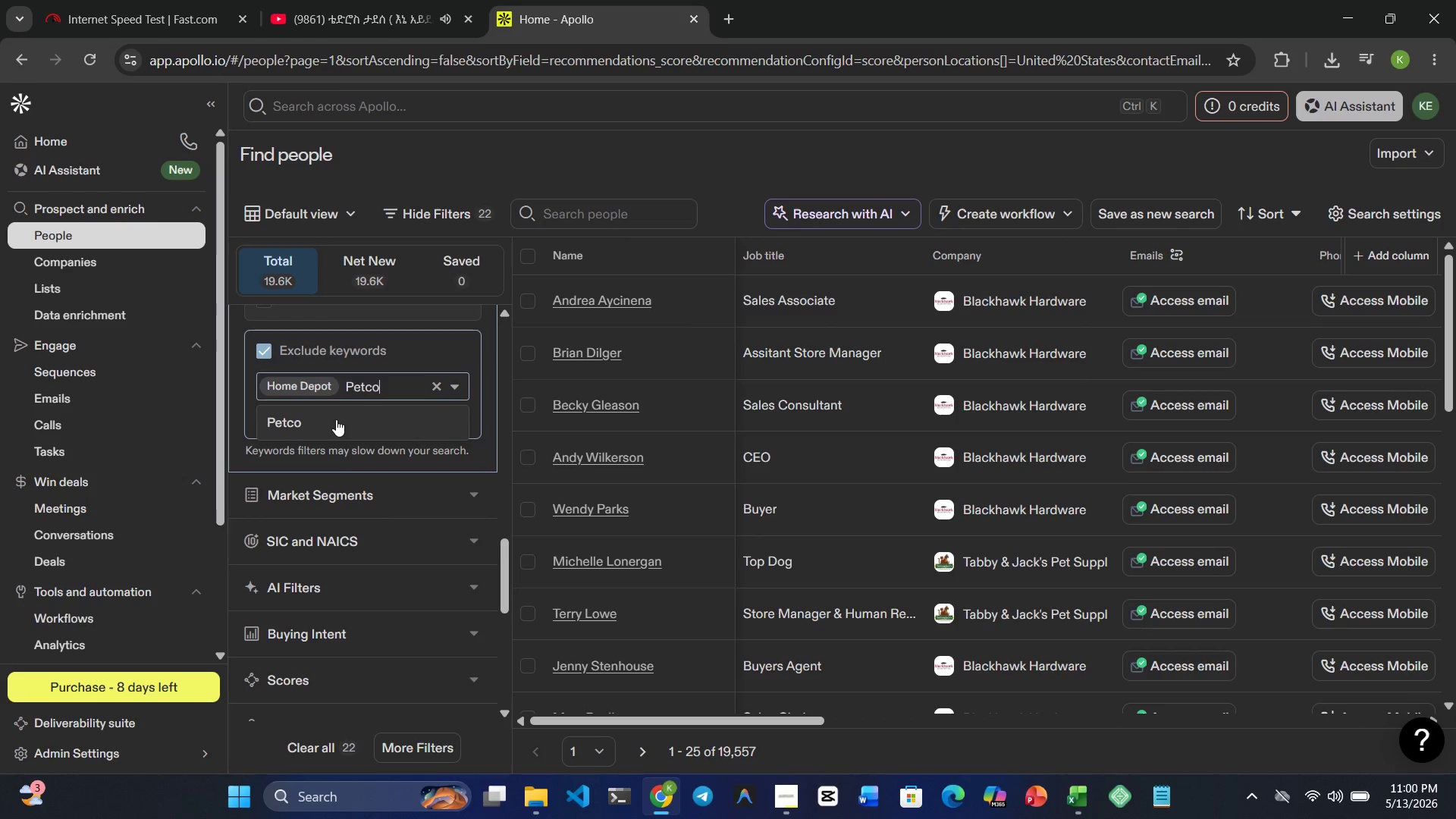 
left_click([310, 415])
 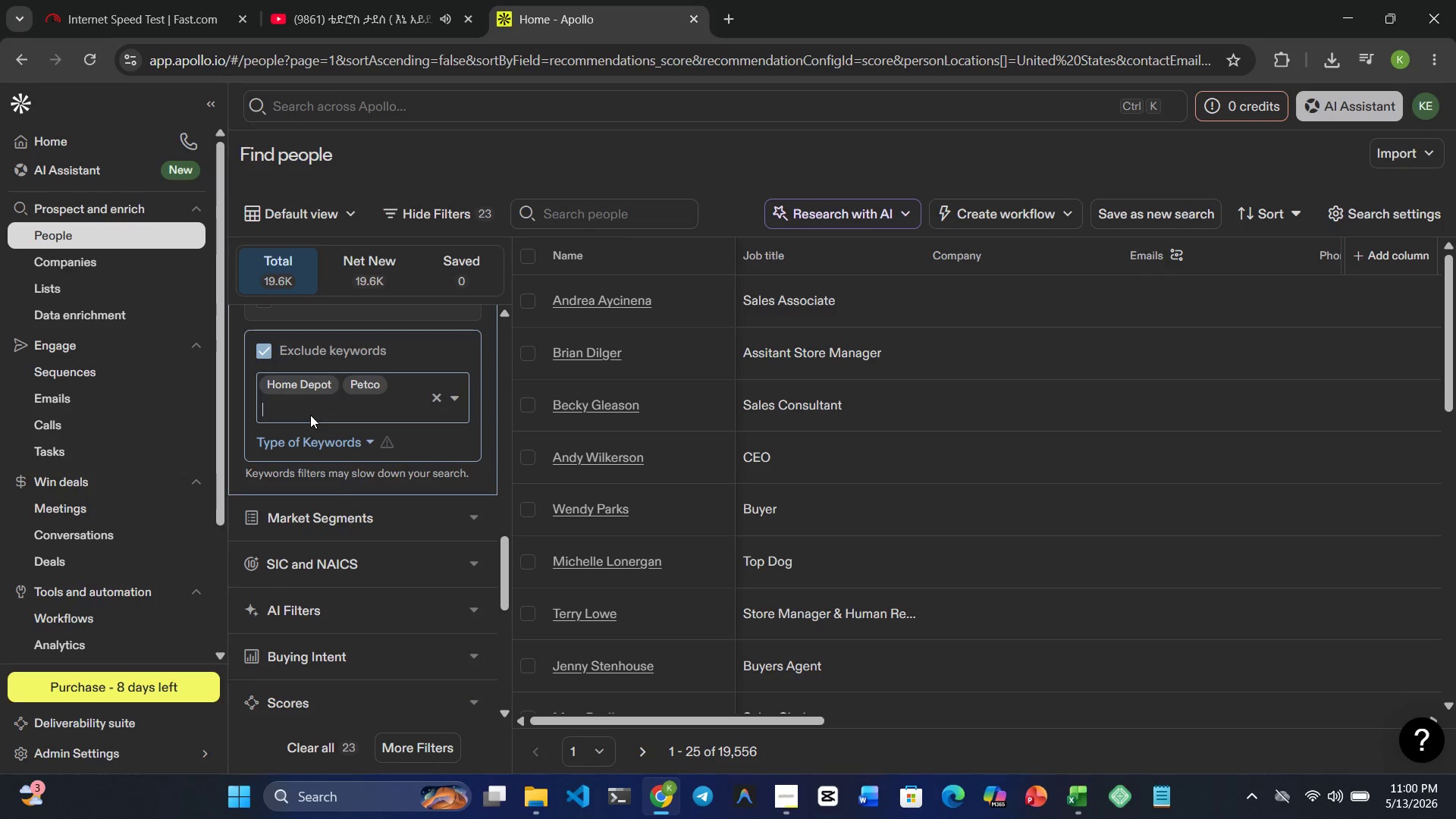 
wait(6.64)
 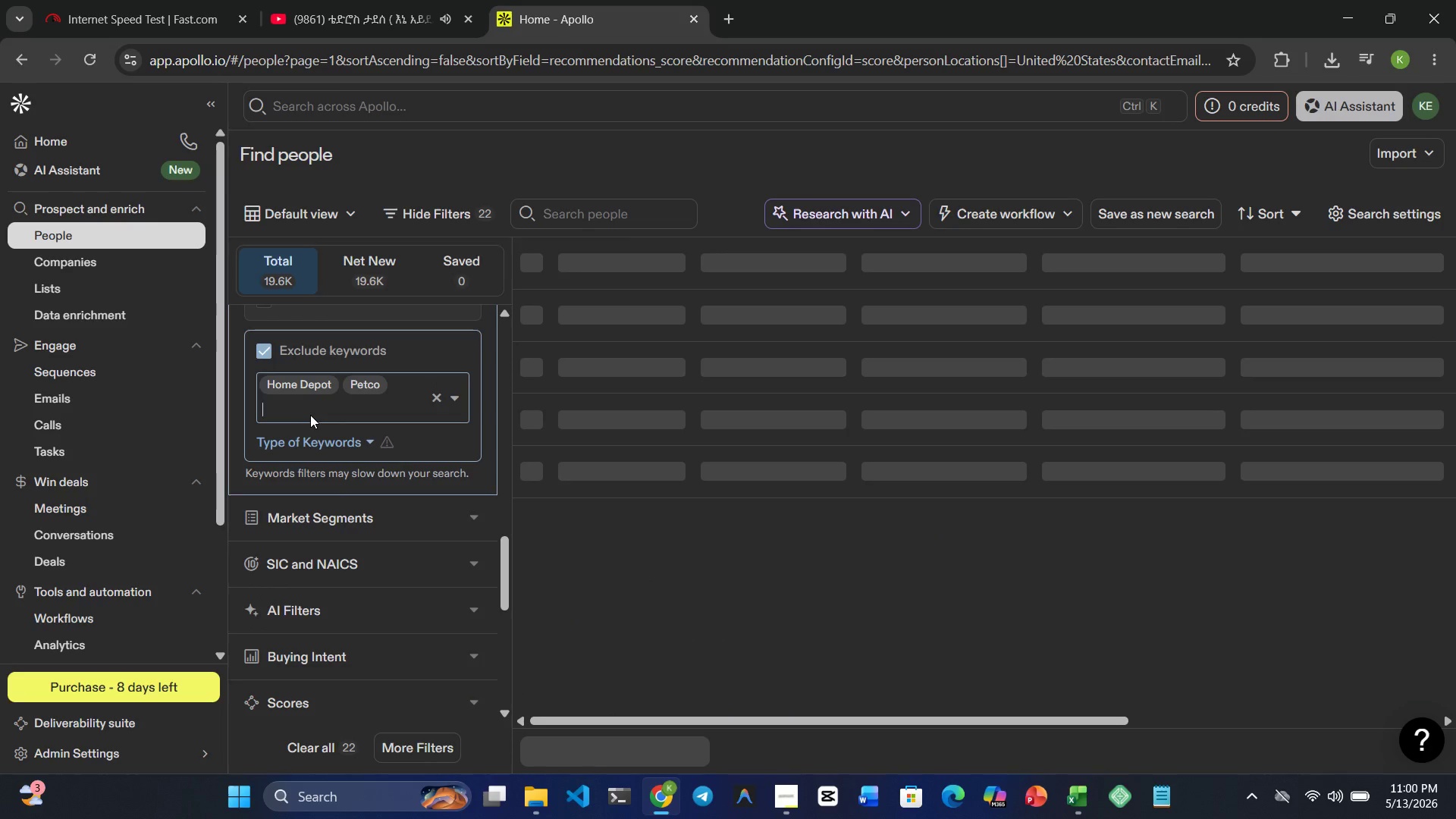 
type(Petsmart)
 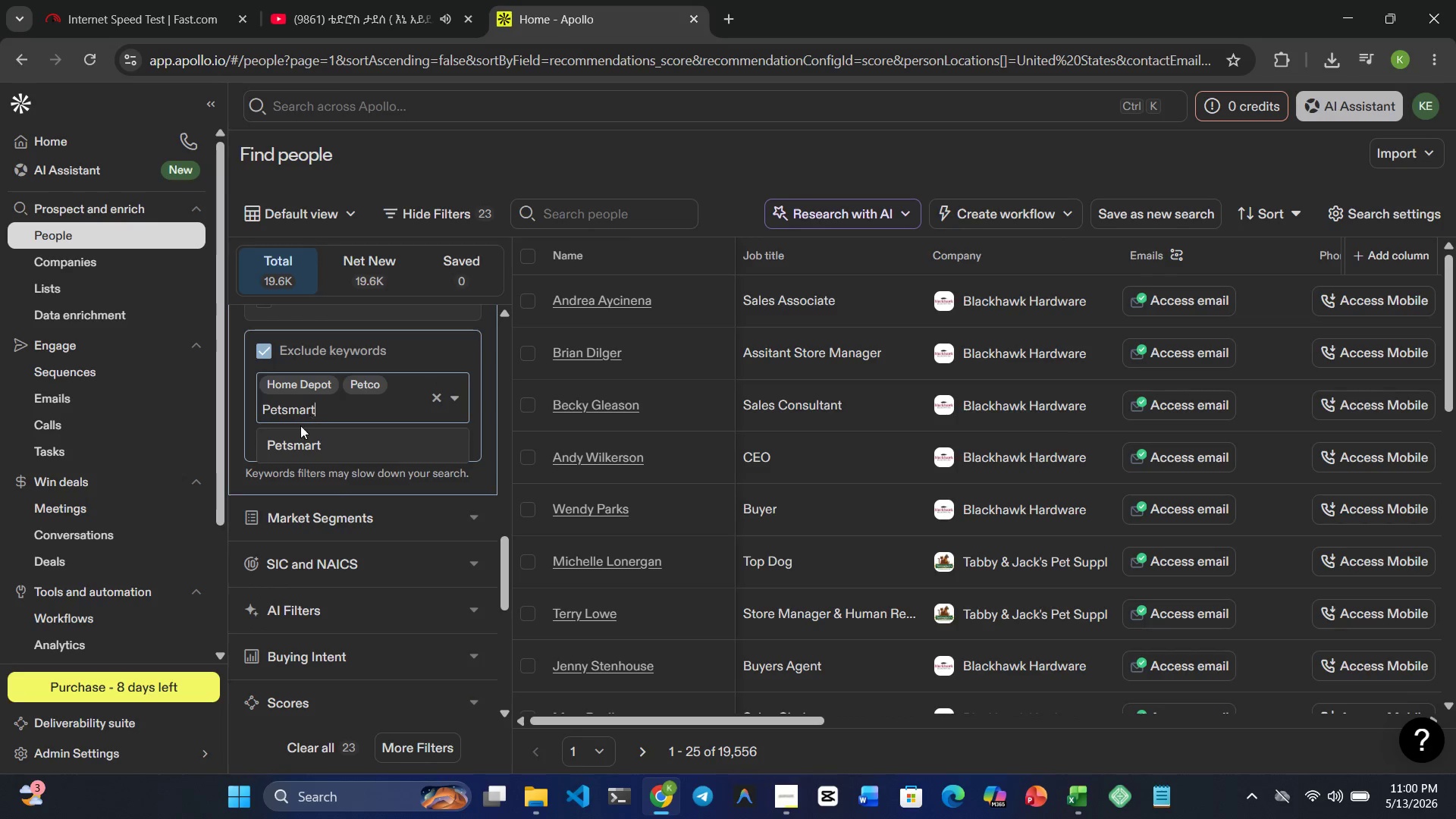 
left_click([293, 442])
 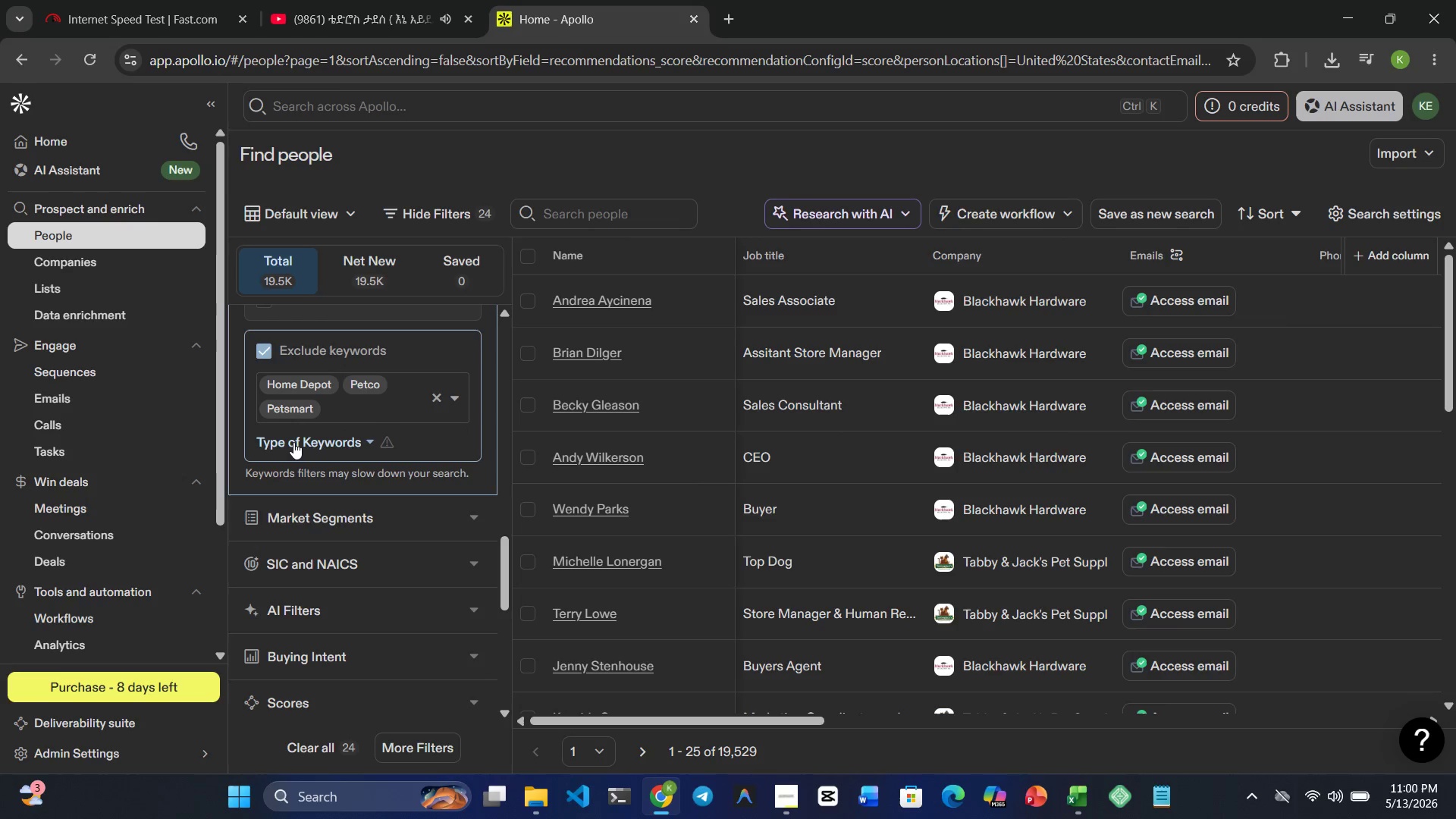 
wait(5.44)
 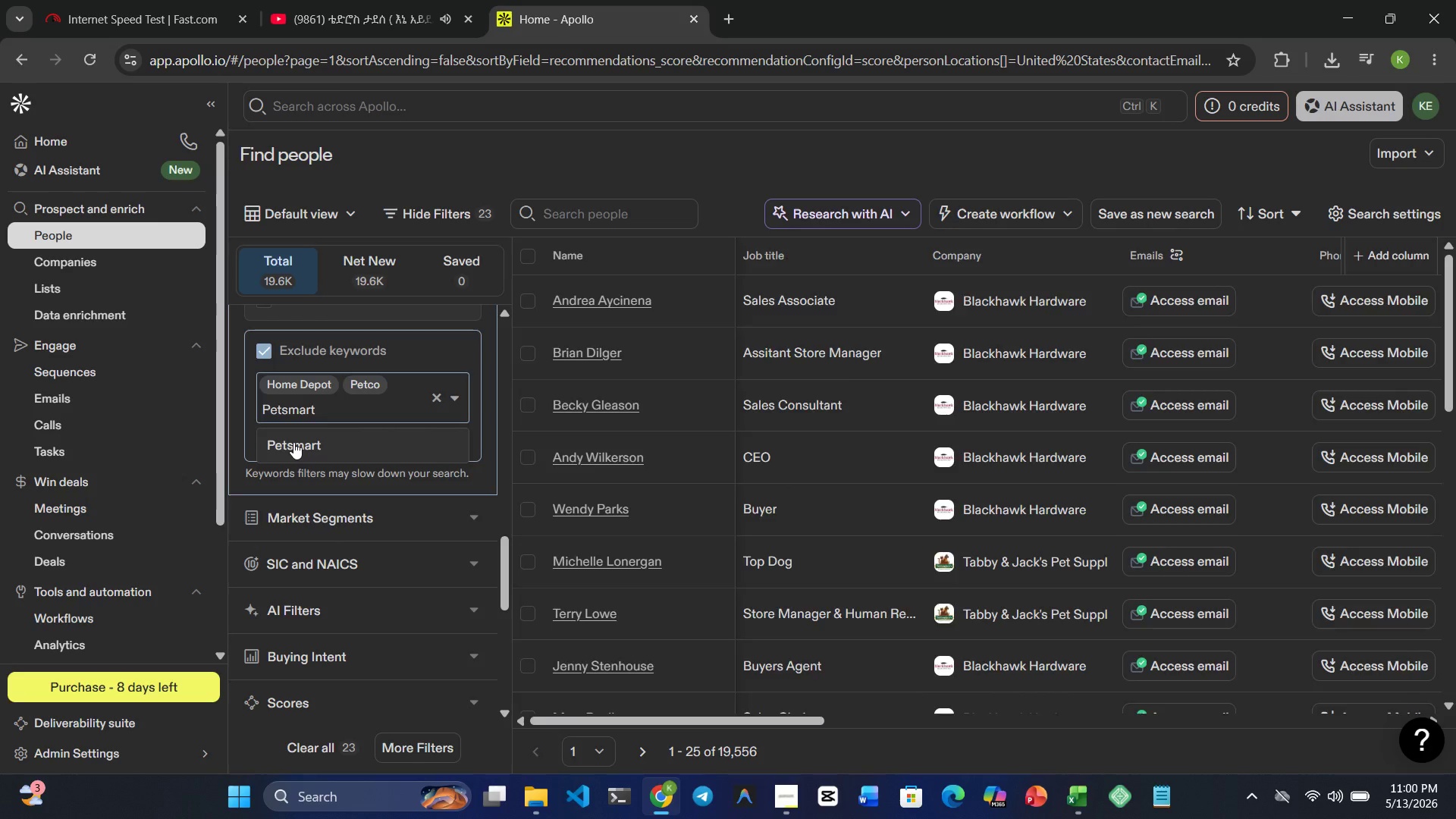 
type(Lowes)
 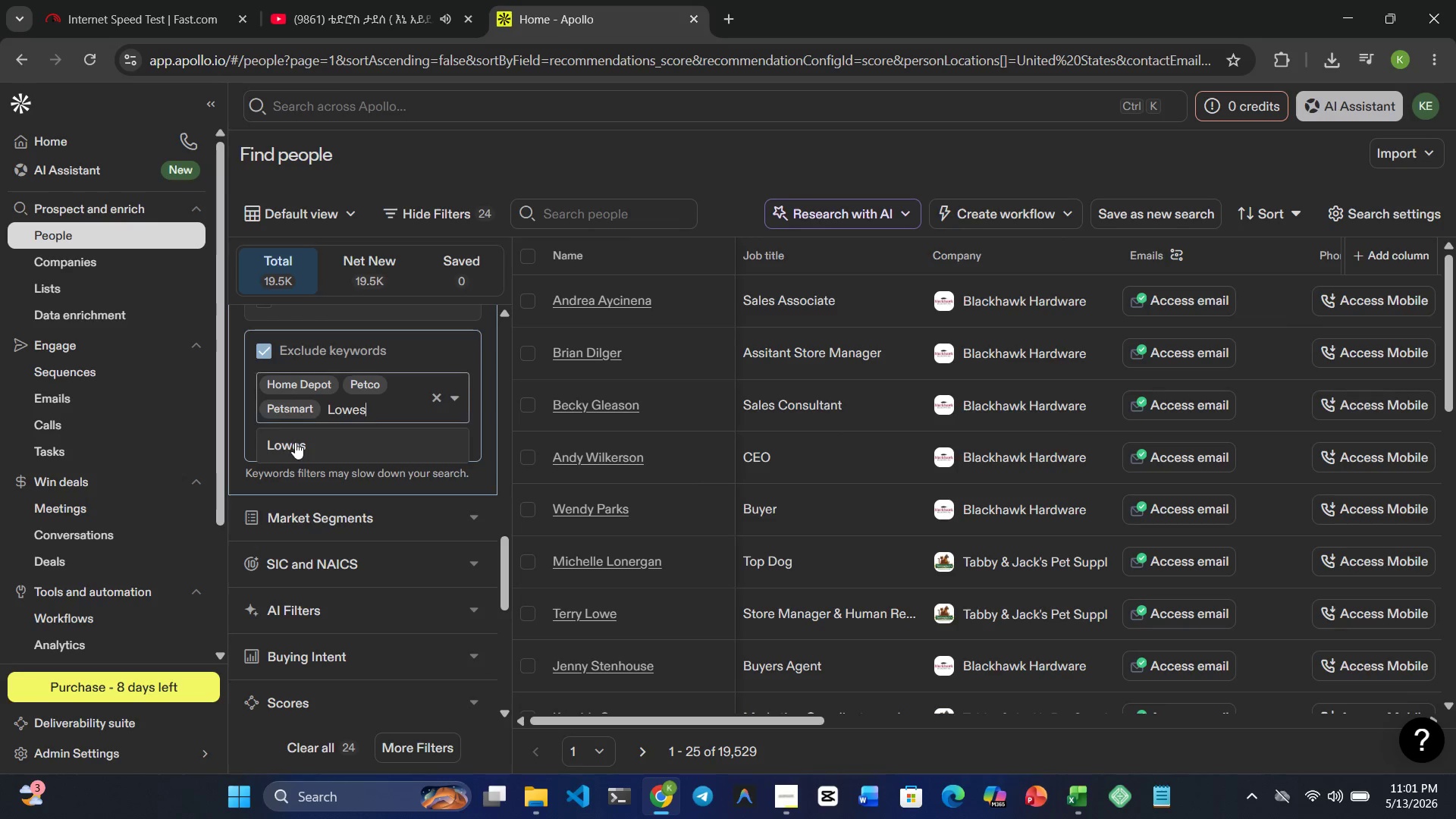 
left_click([302, 441])
 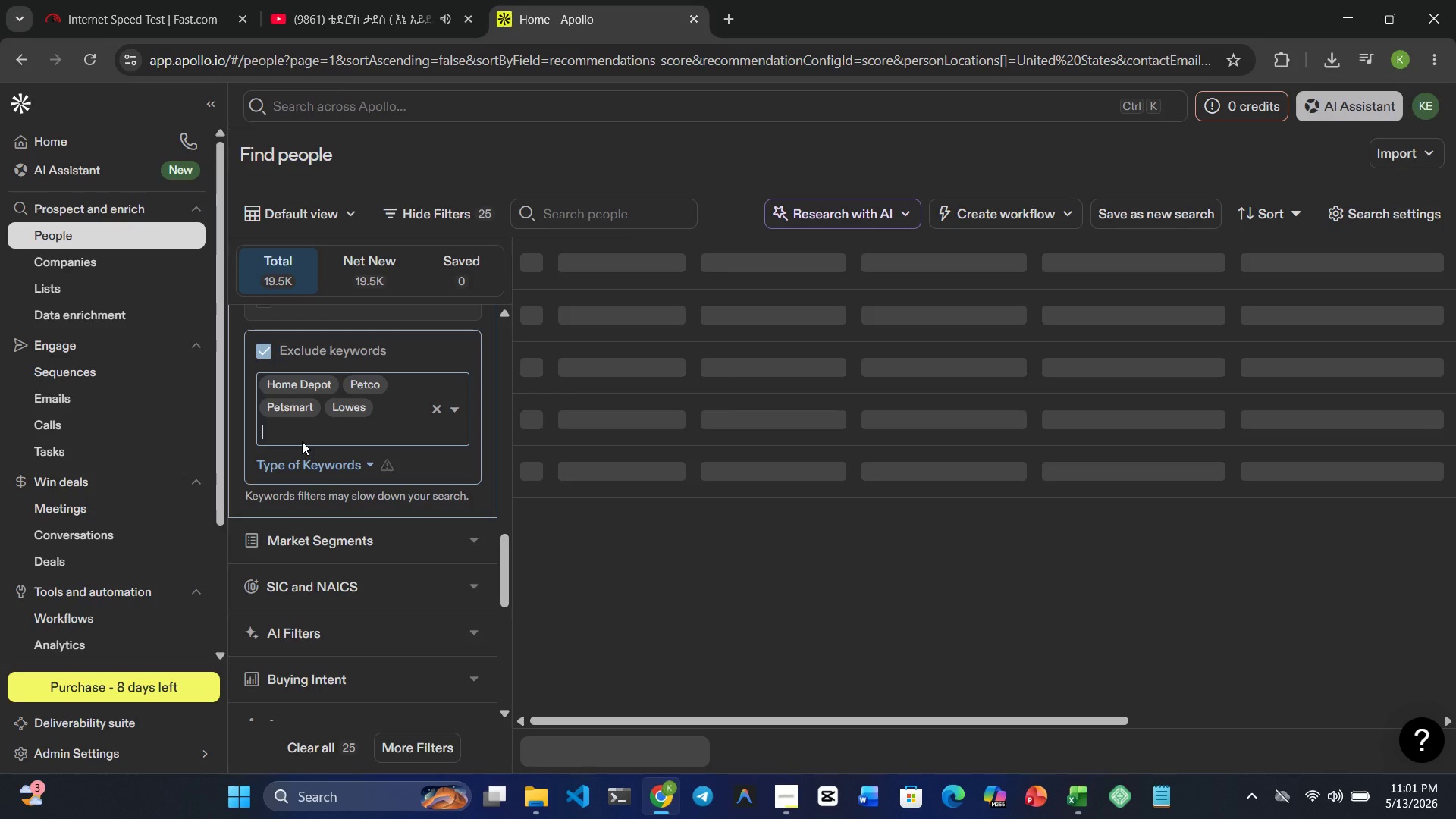 
type(Walmart)
 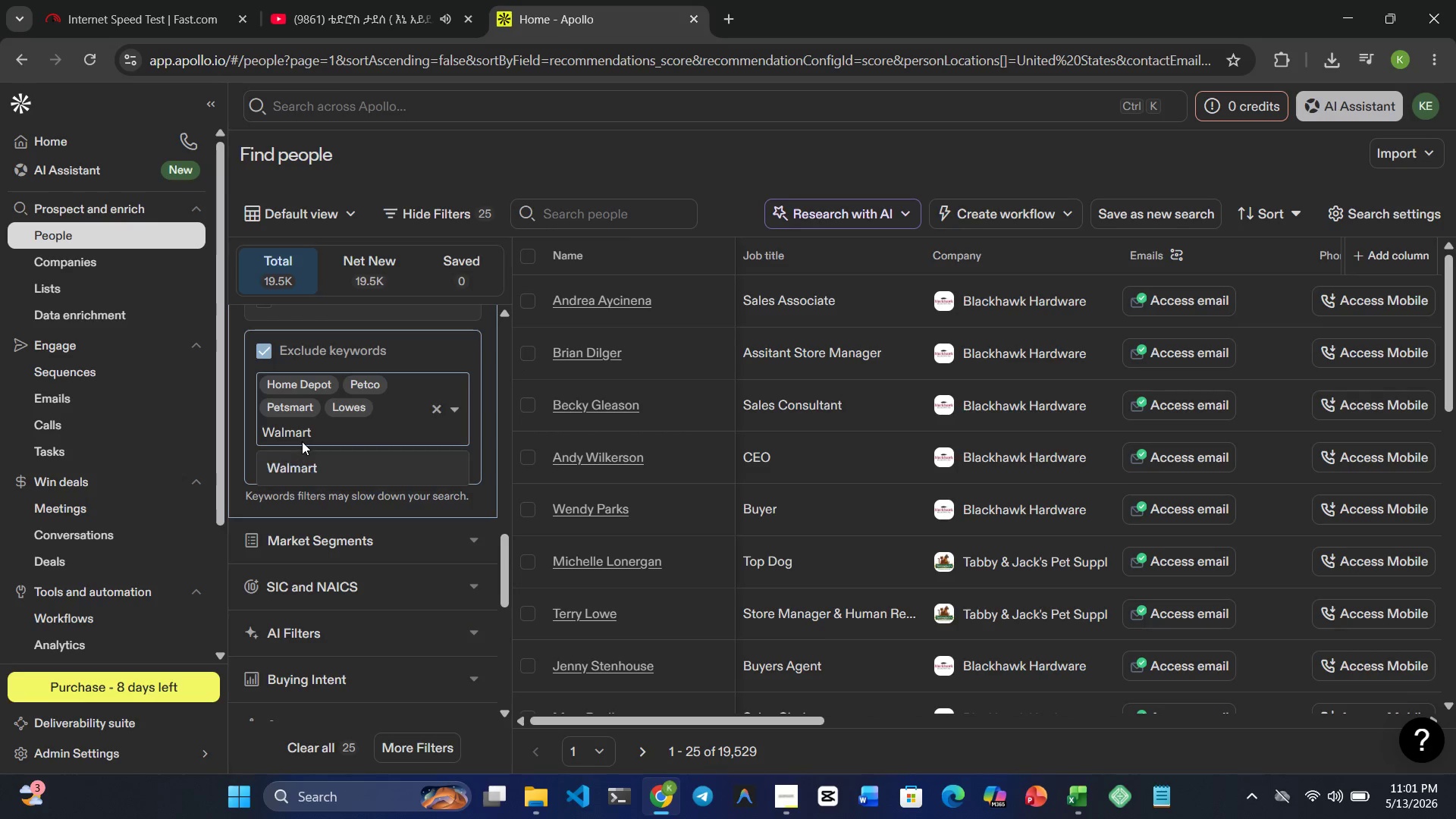 
left_click([290, 467])
 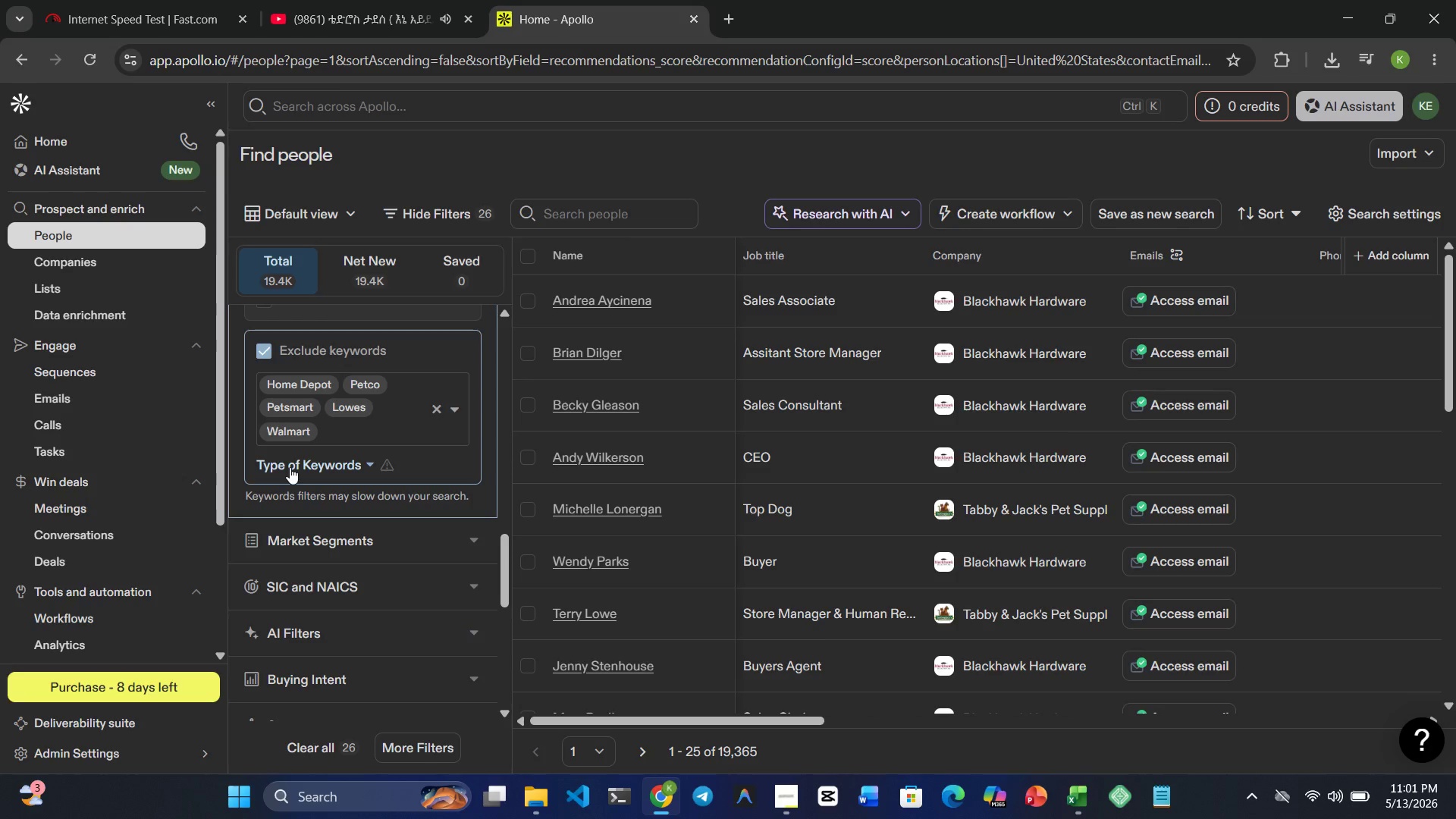 
wait(5.61)
 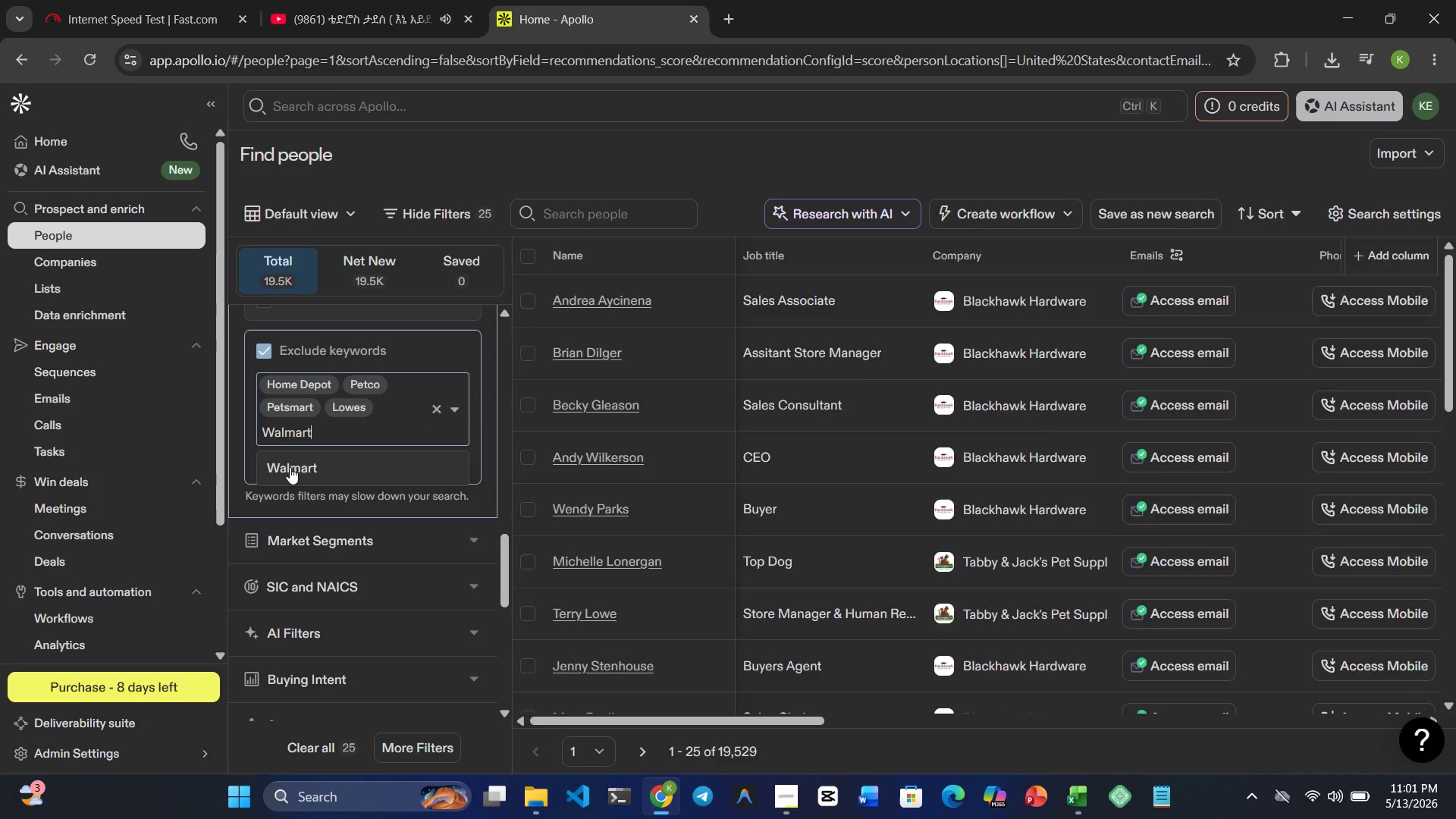 
type(Target)
 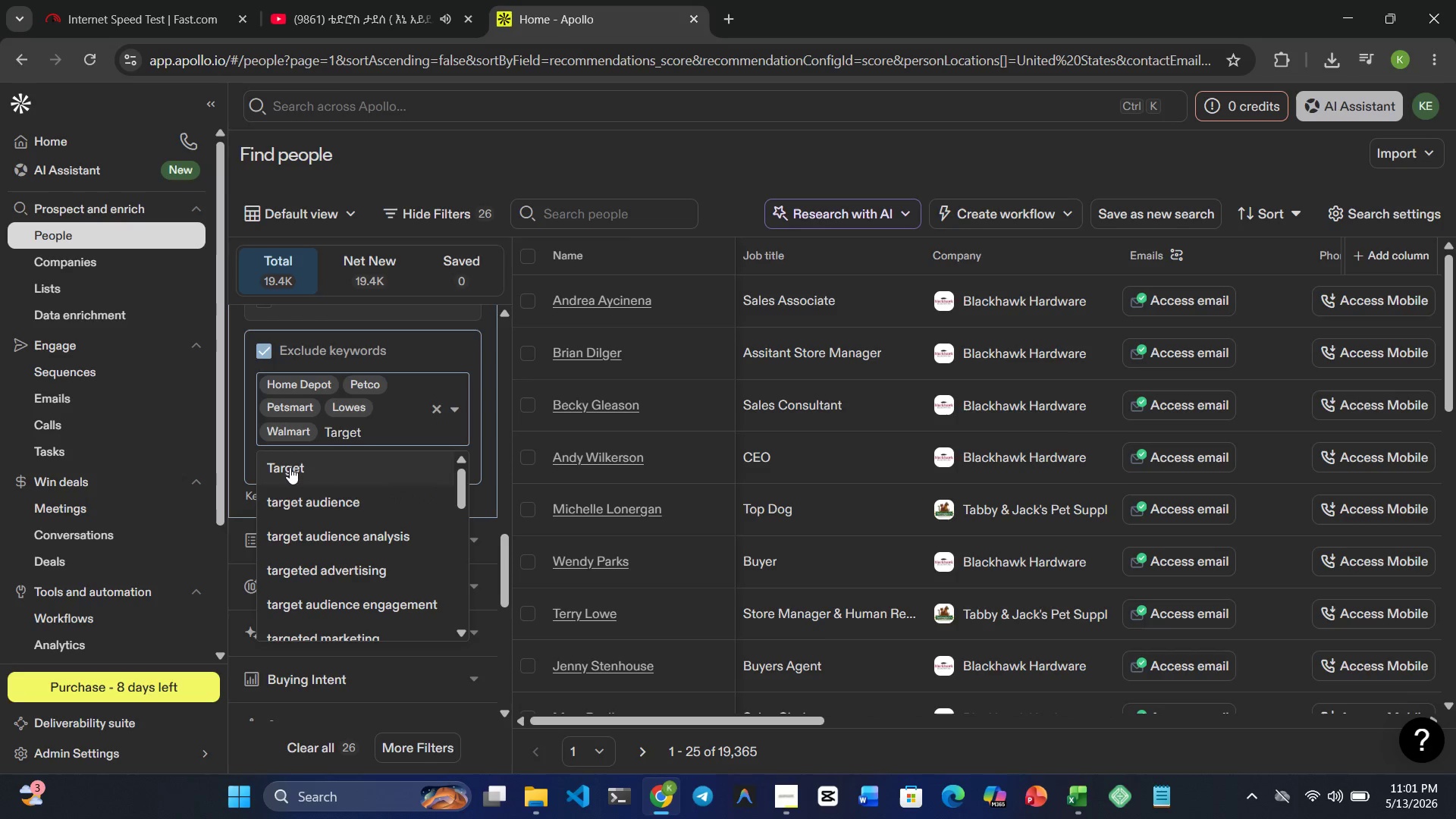 
left_click([312, 464])
 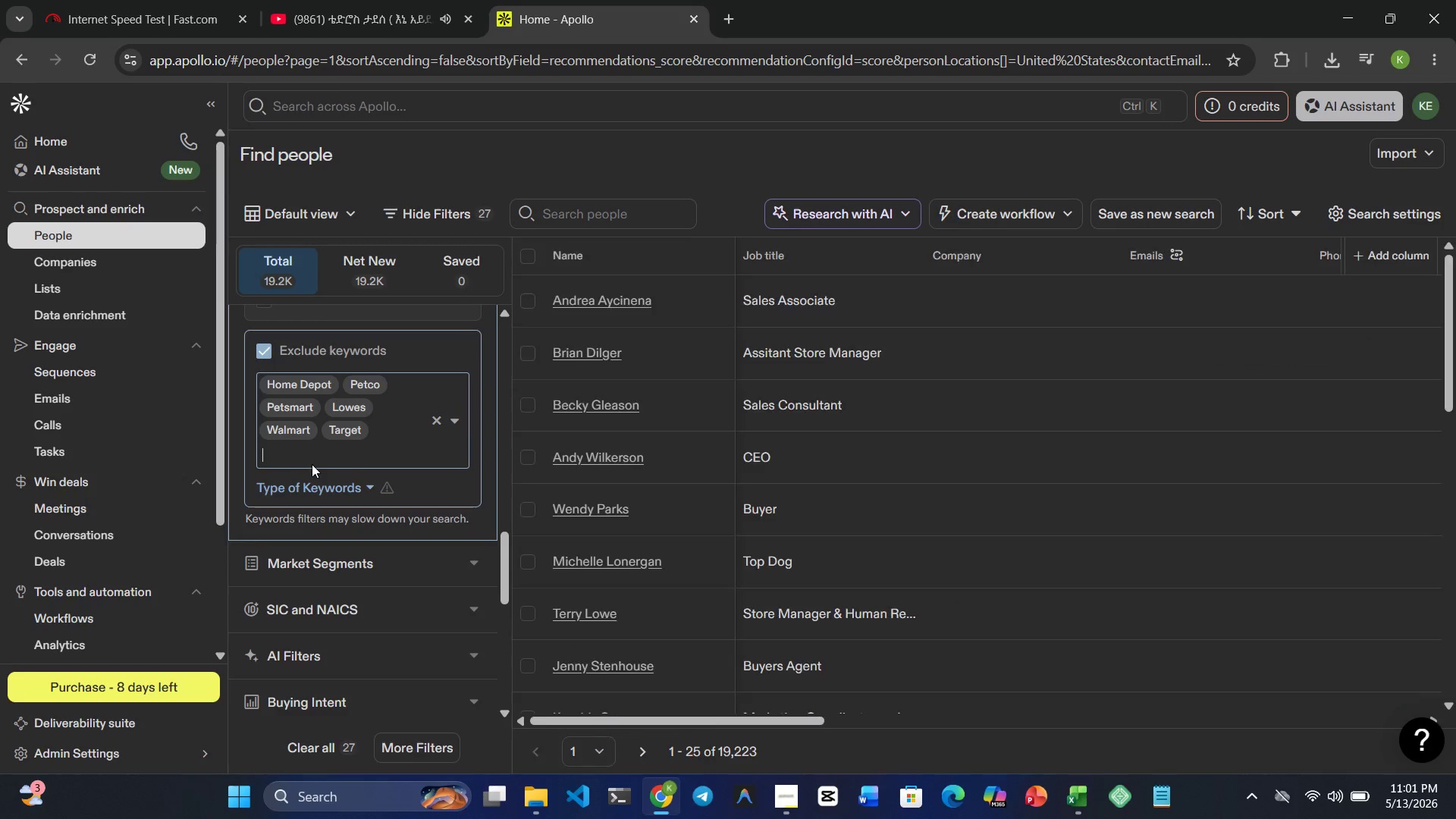 
type(Costco)
 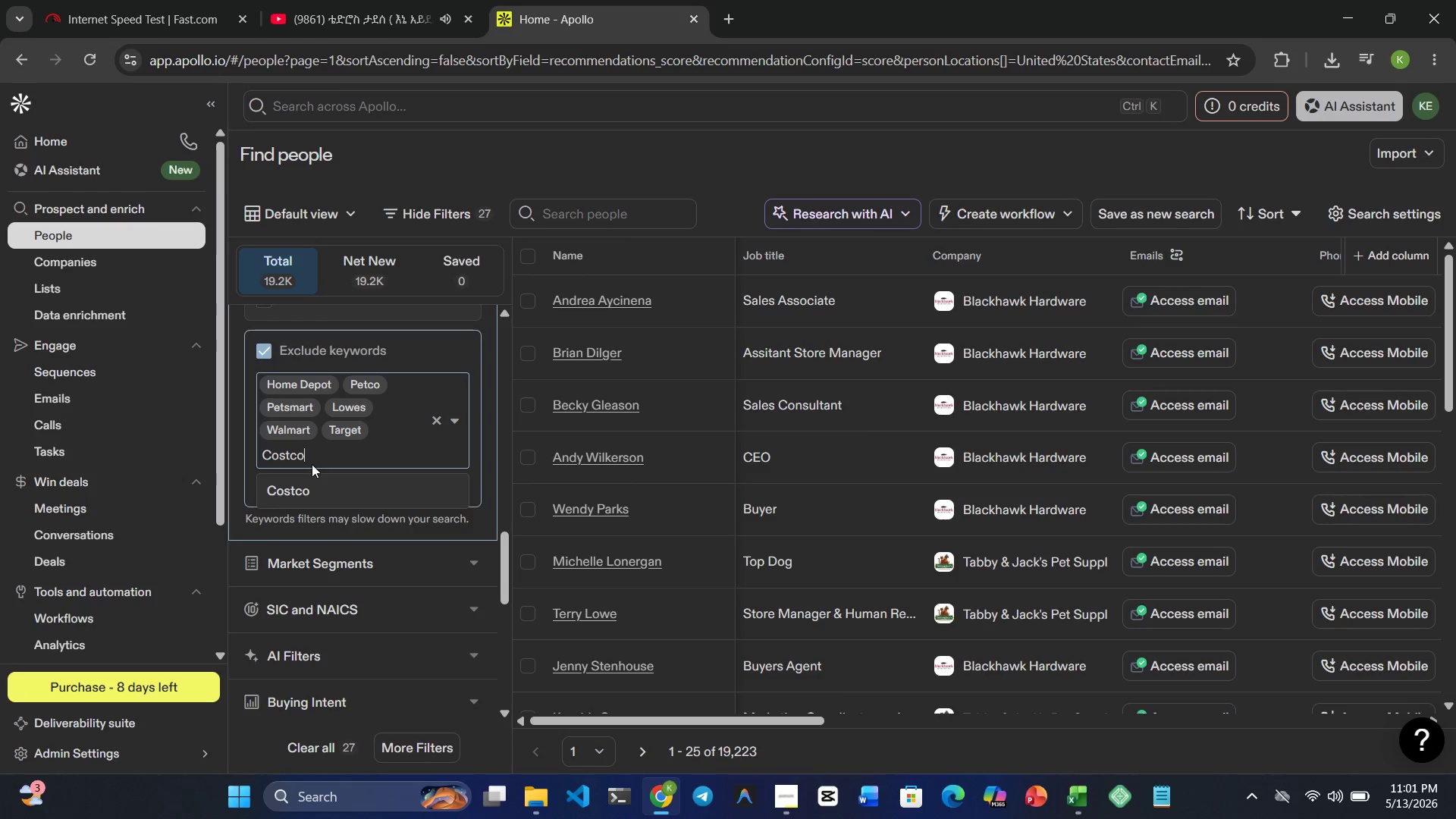 
left_click([300, 491])
 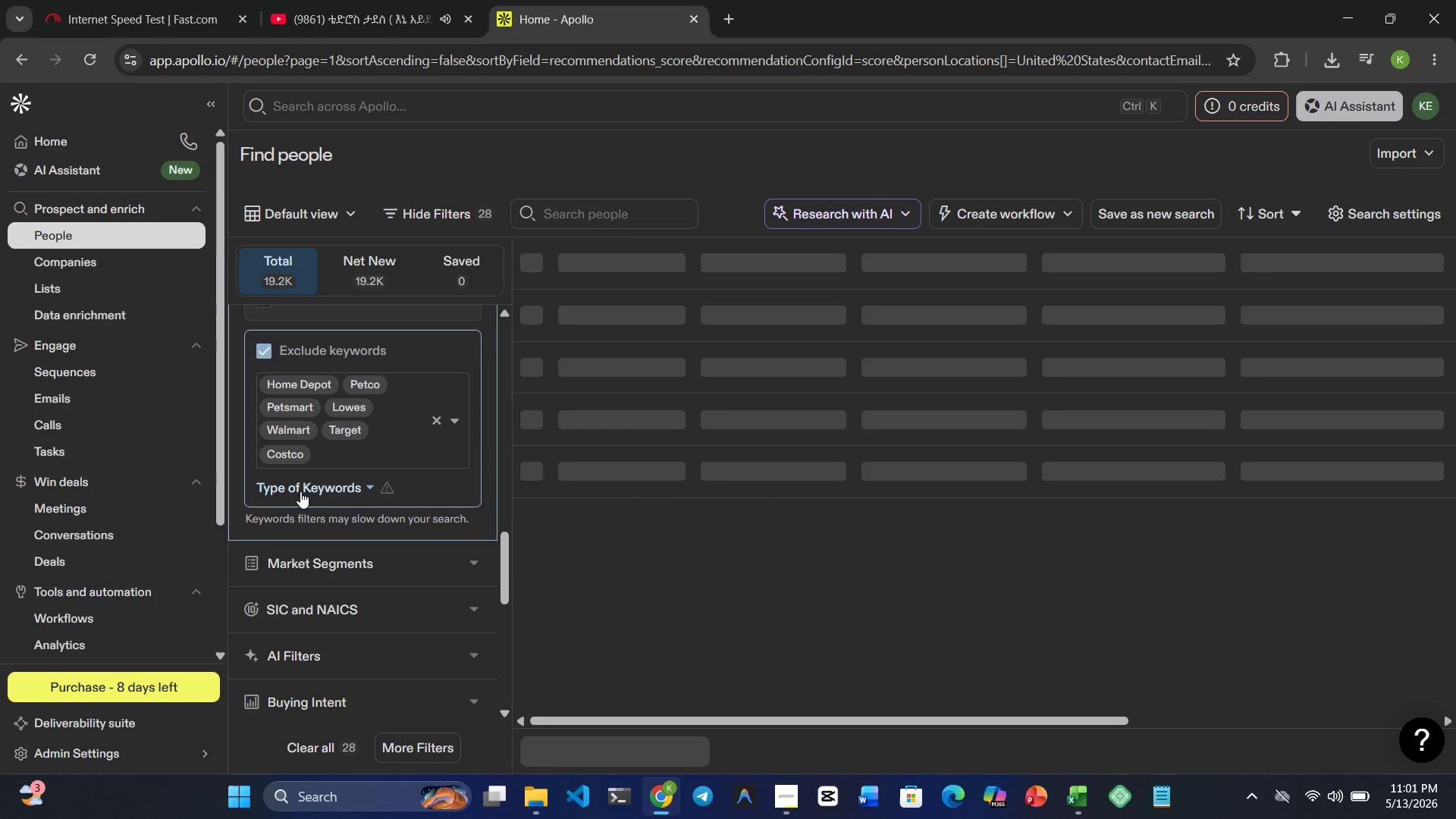 
type(Amazon)
 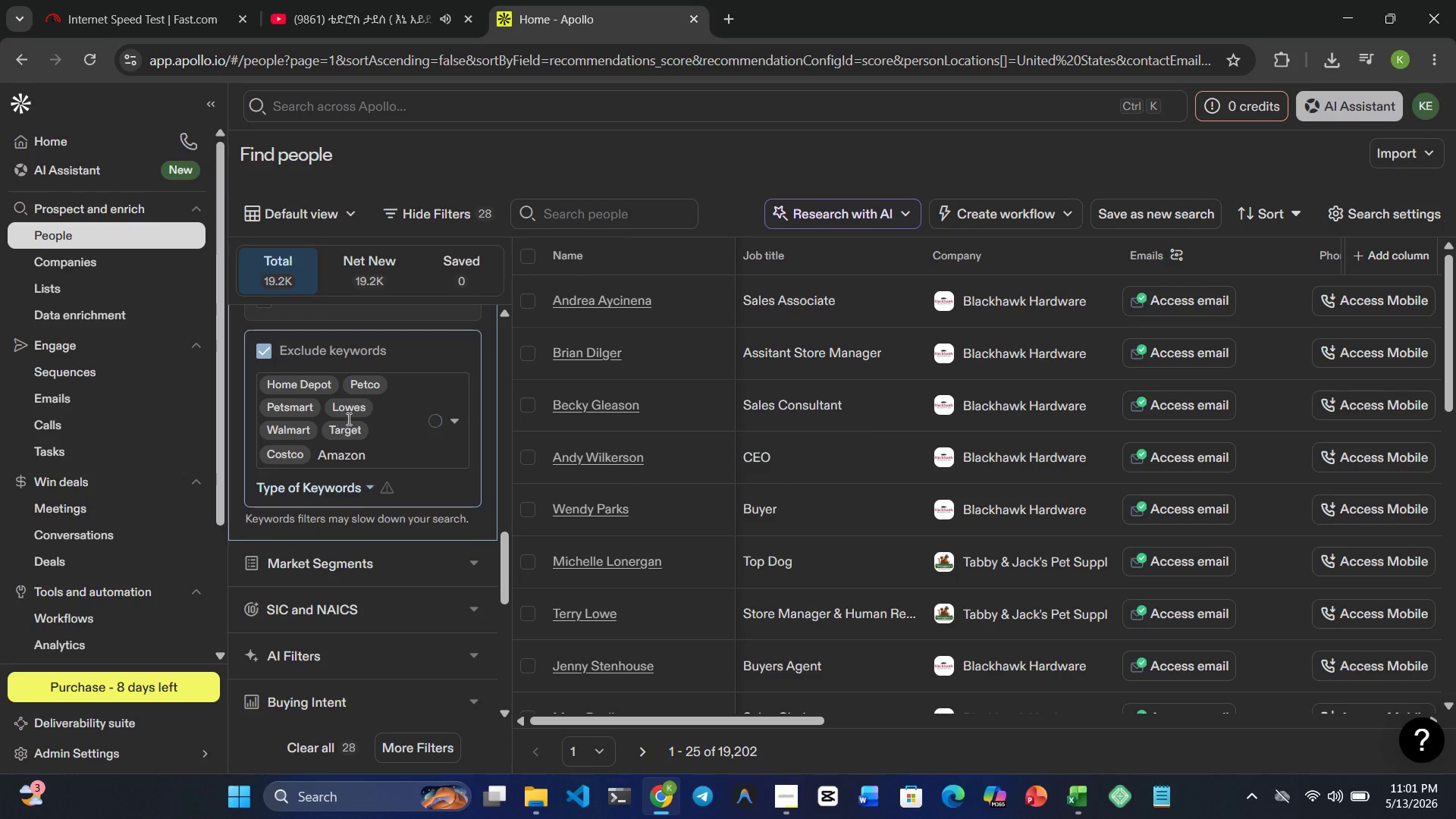 
left_click([303, 487])
 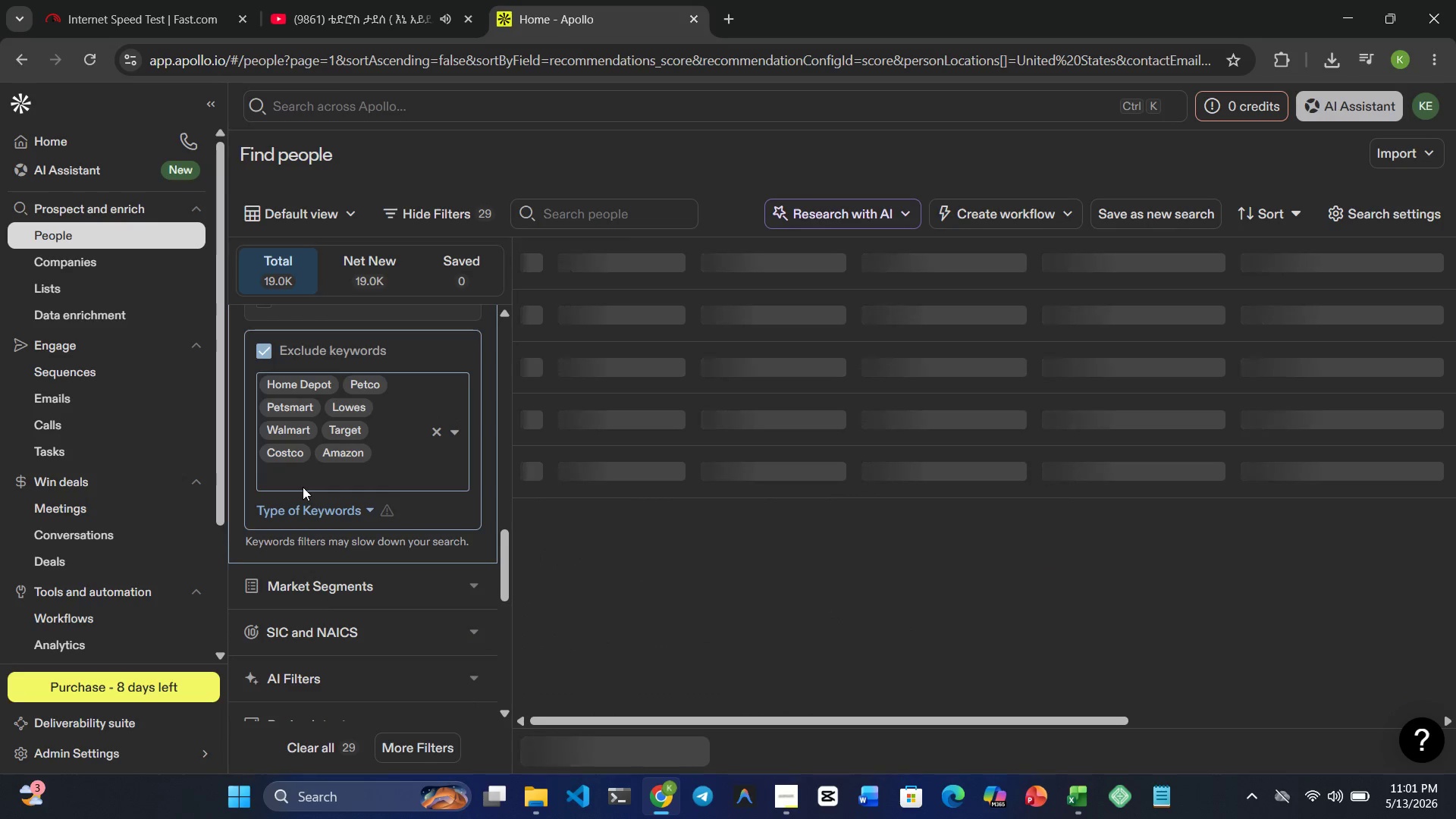 
type(Ace Hardware)
 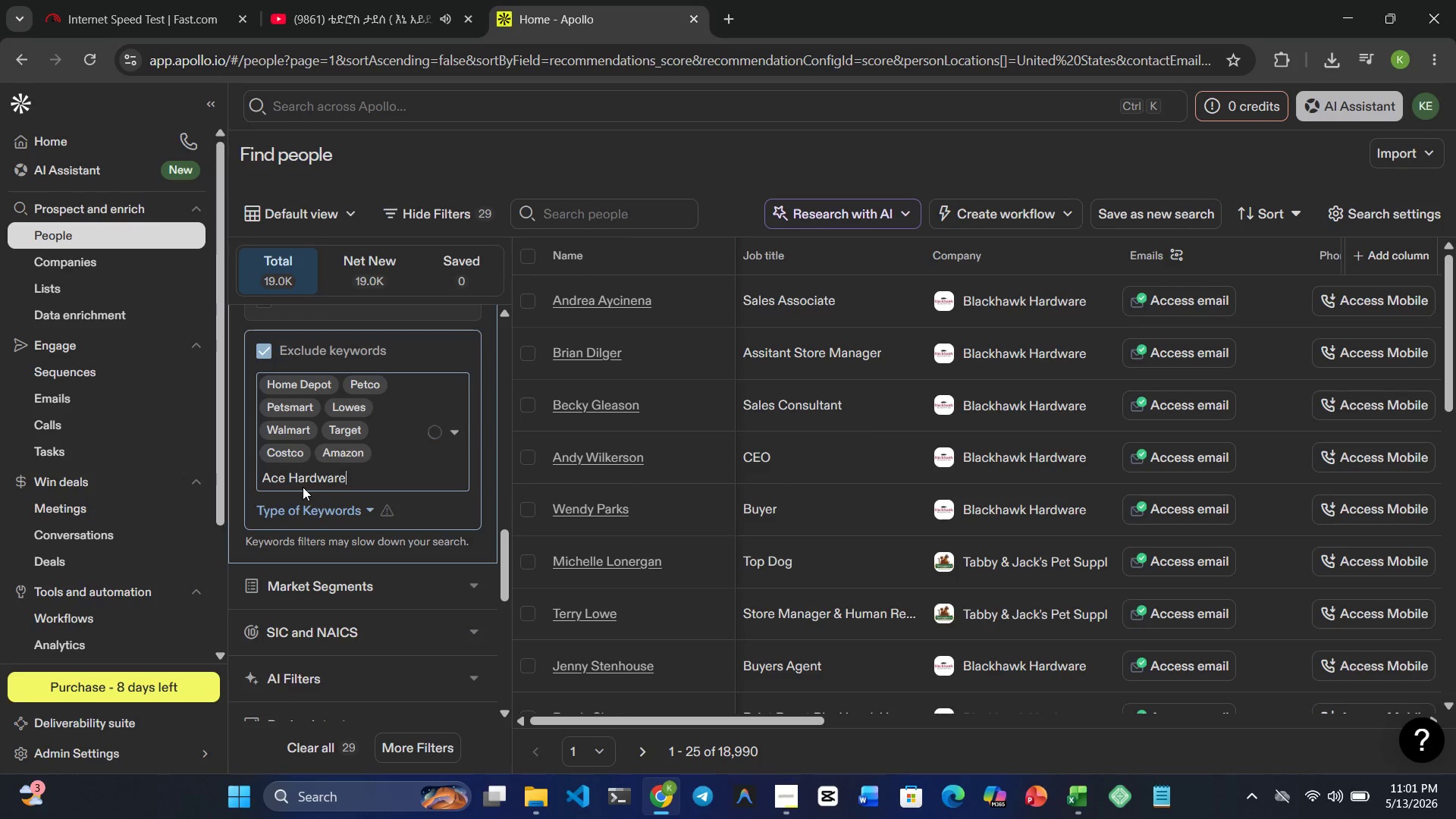 
left_click([311, 515])
 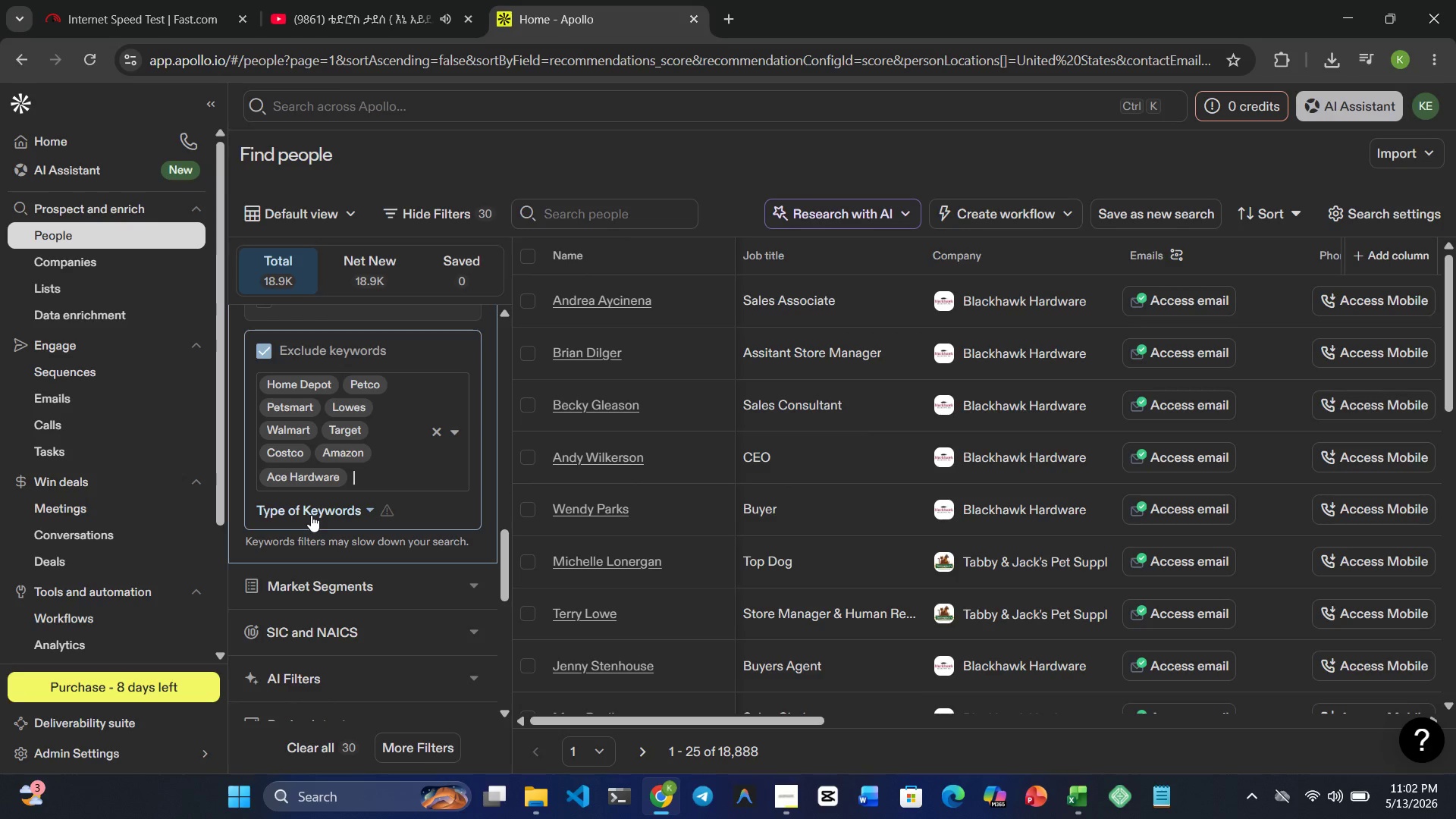 
wait(15.5)
 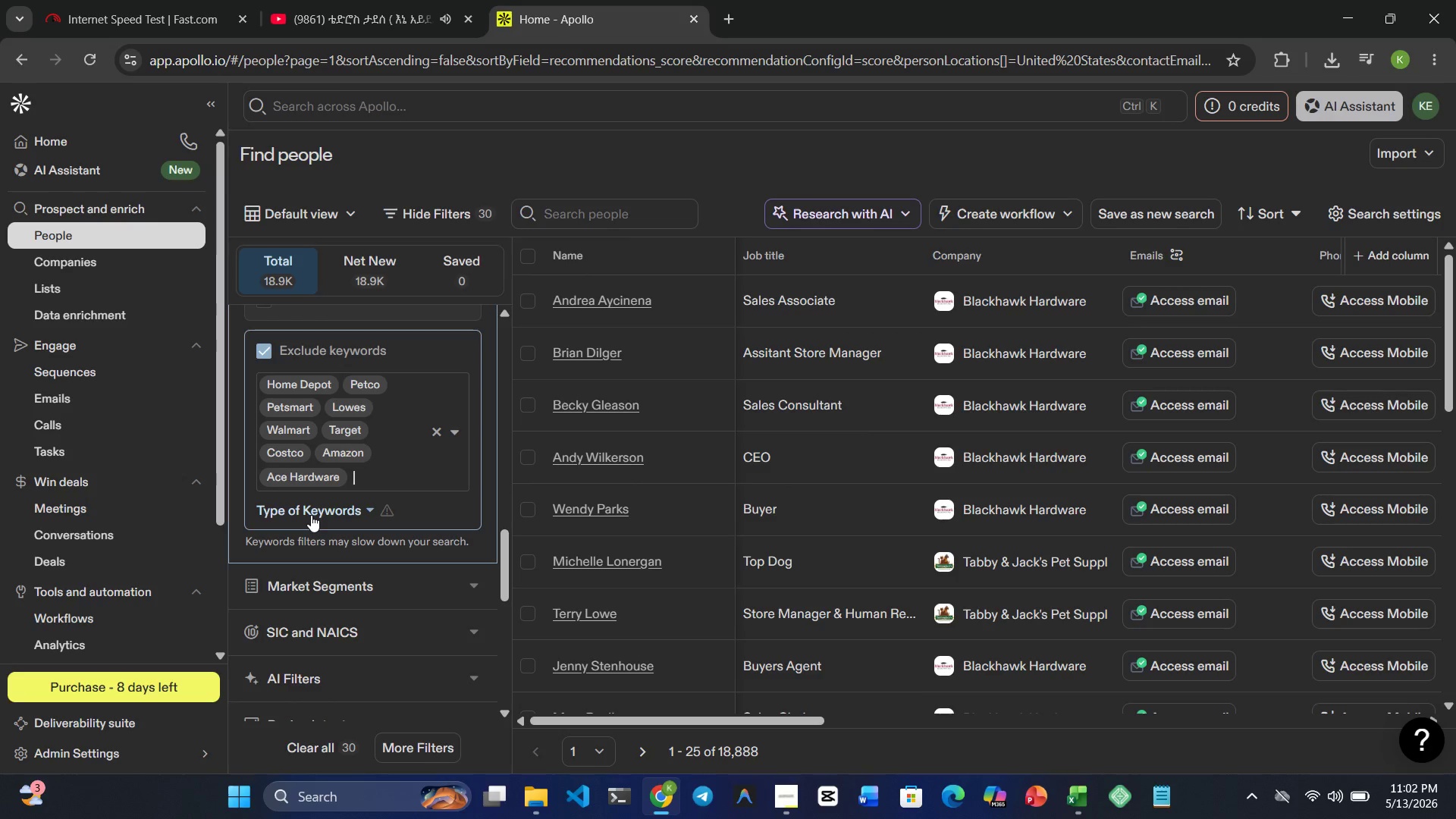 
type(Tractor Supply)
 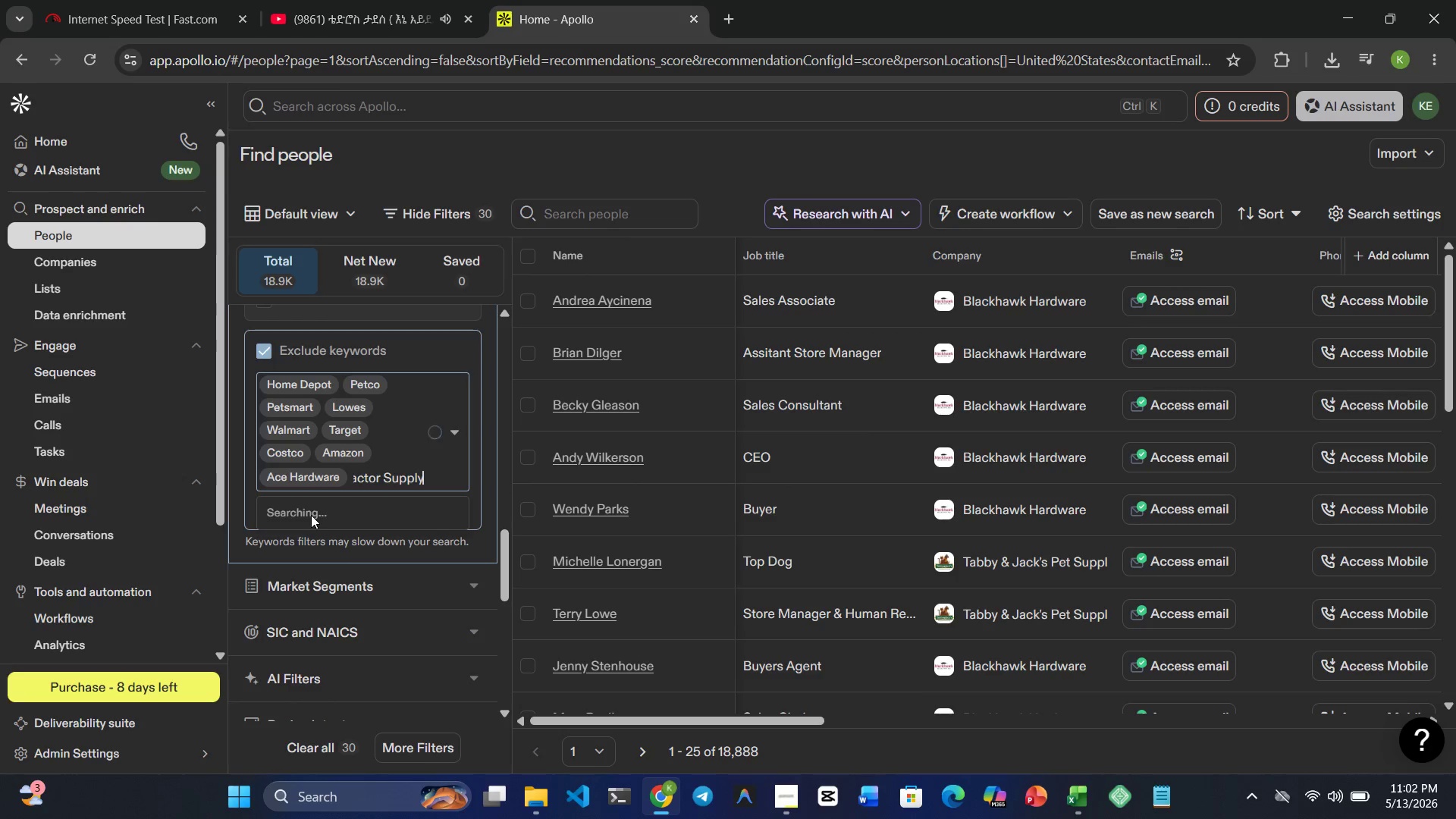 
left_click([325, 515])
 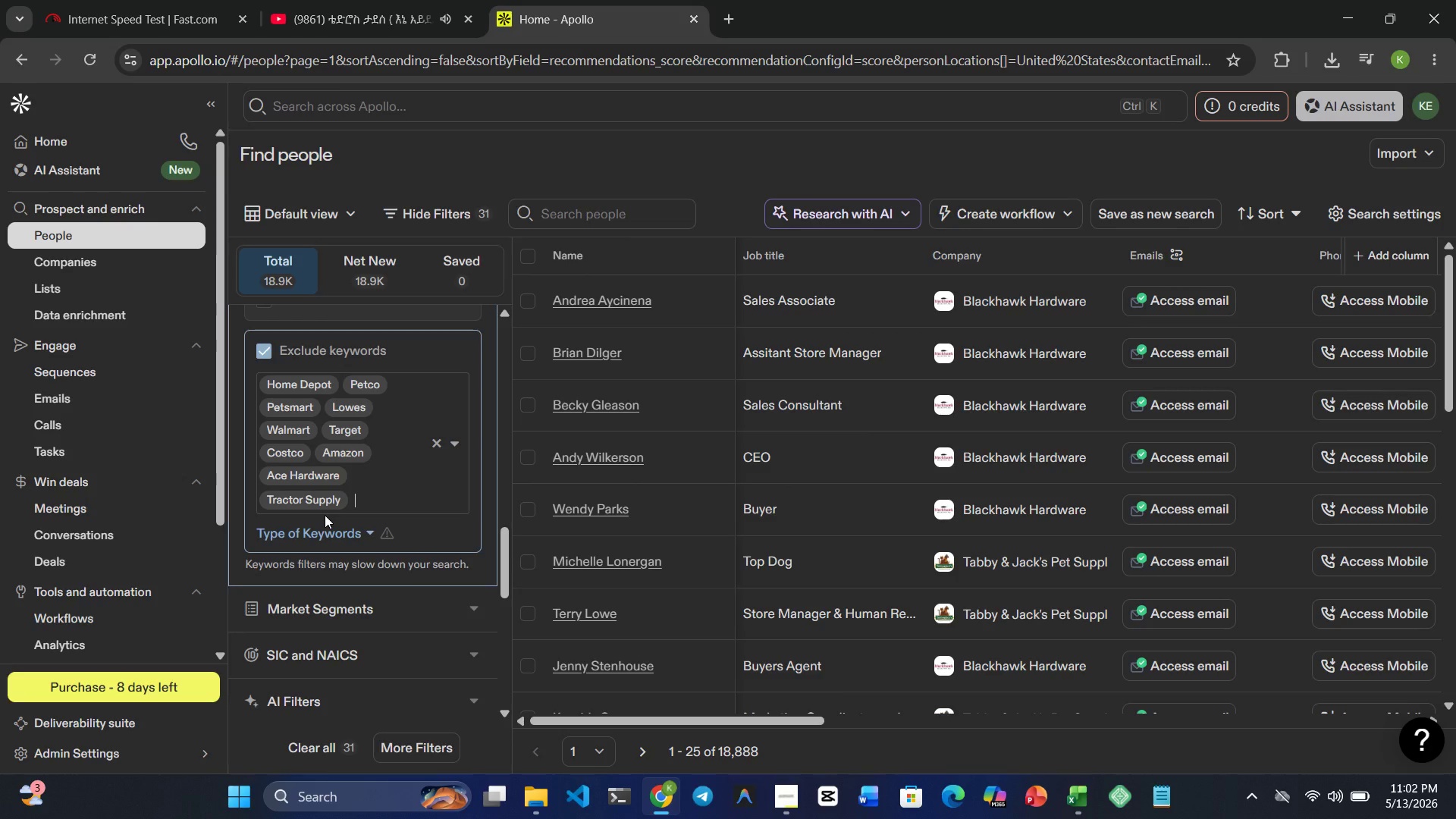 
wait(26.08)
 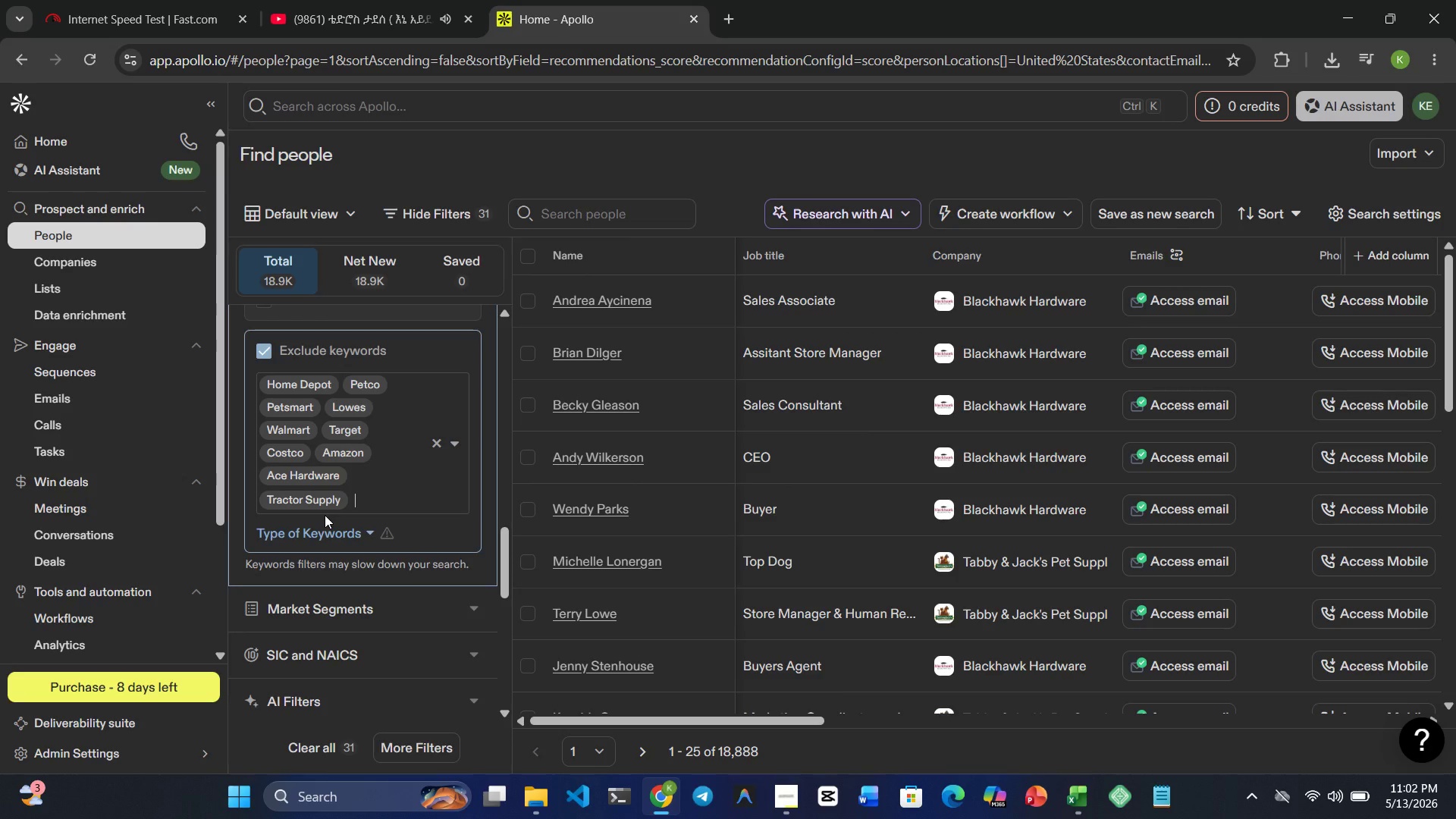 
left_click([478, 525])
 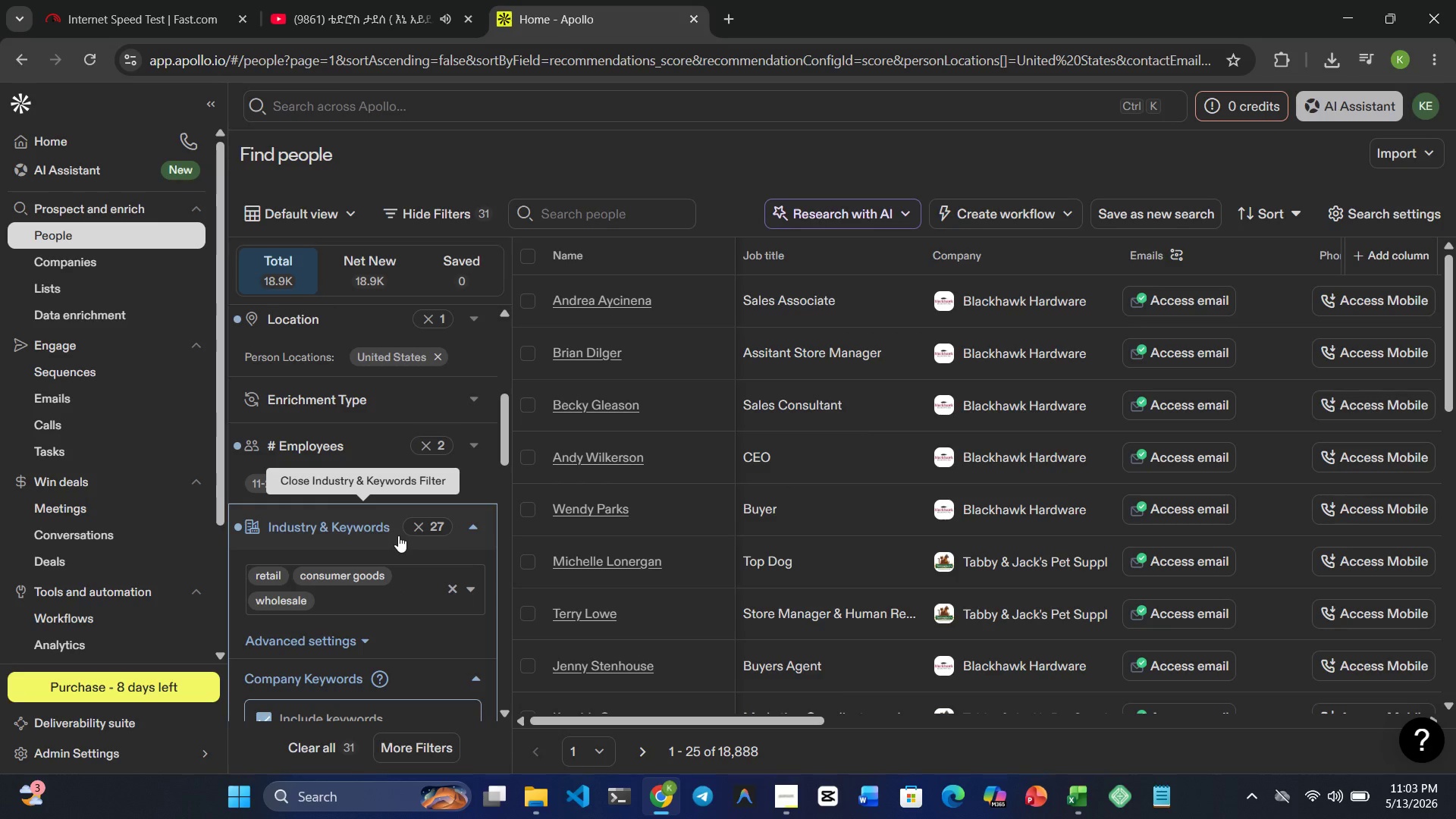 
wait(51.52)
 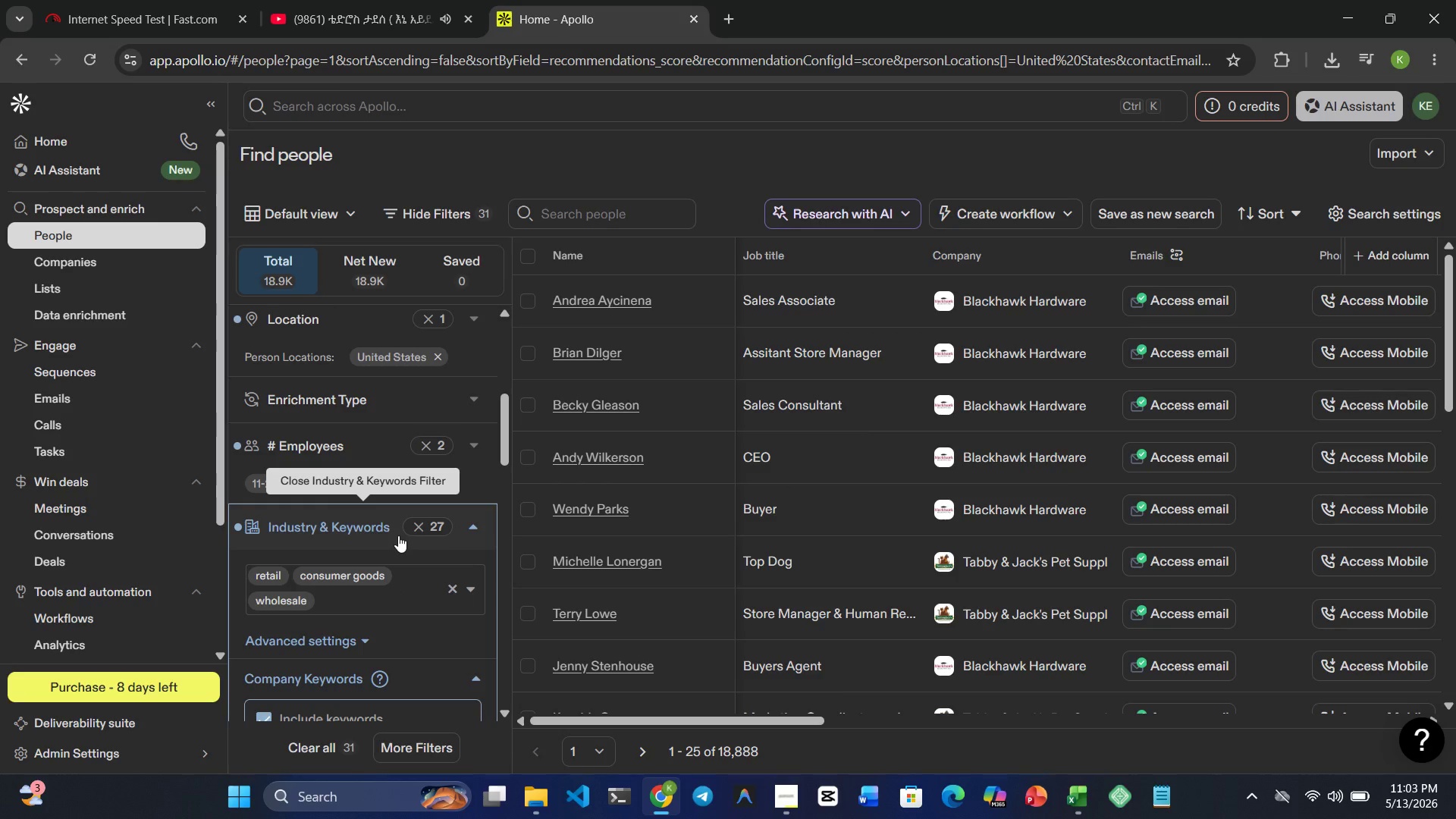 
left_click([337, 500])
 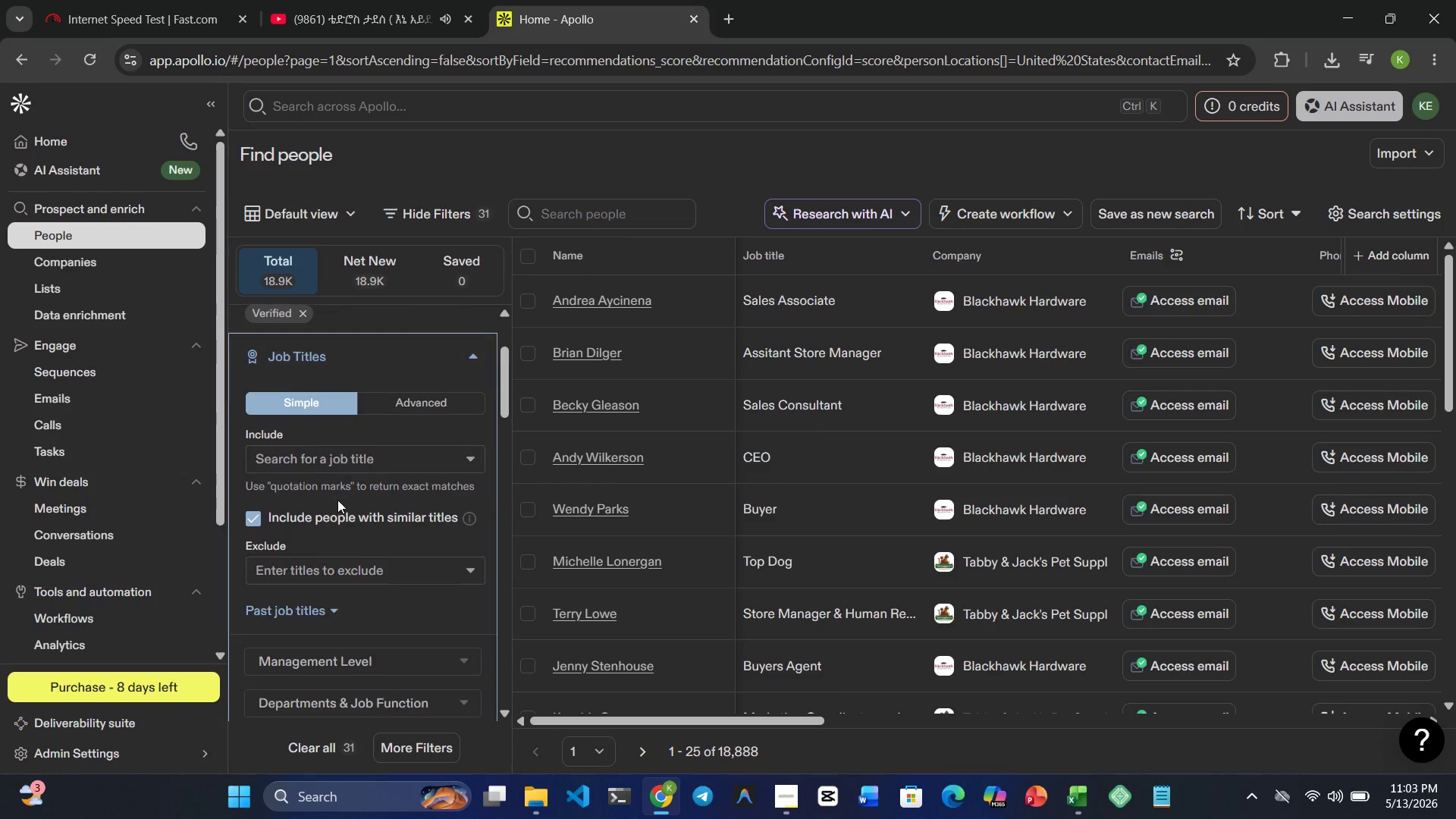 
left_click([336, 450])
 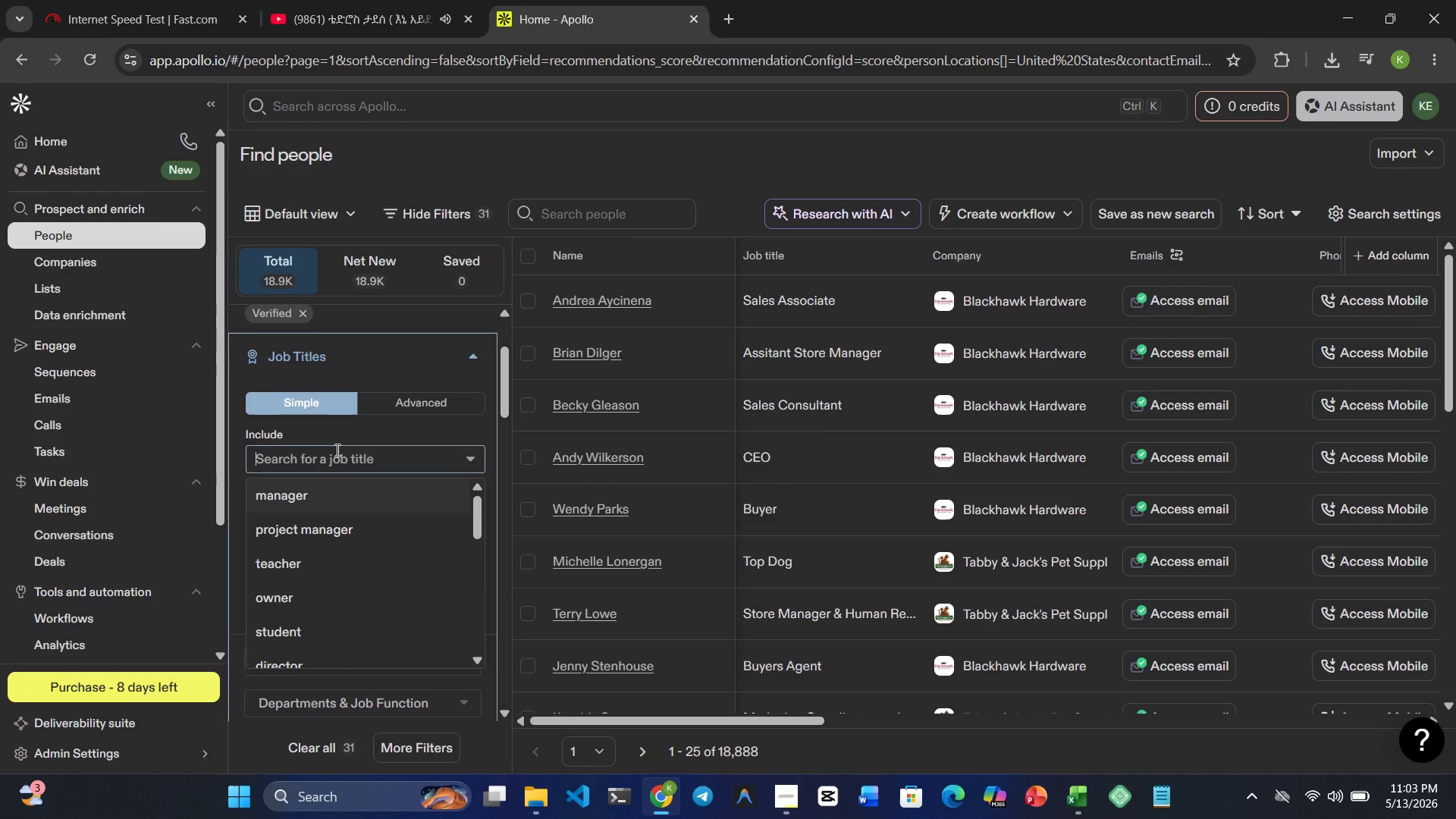 
type(owner)
 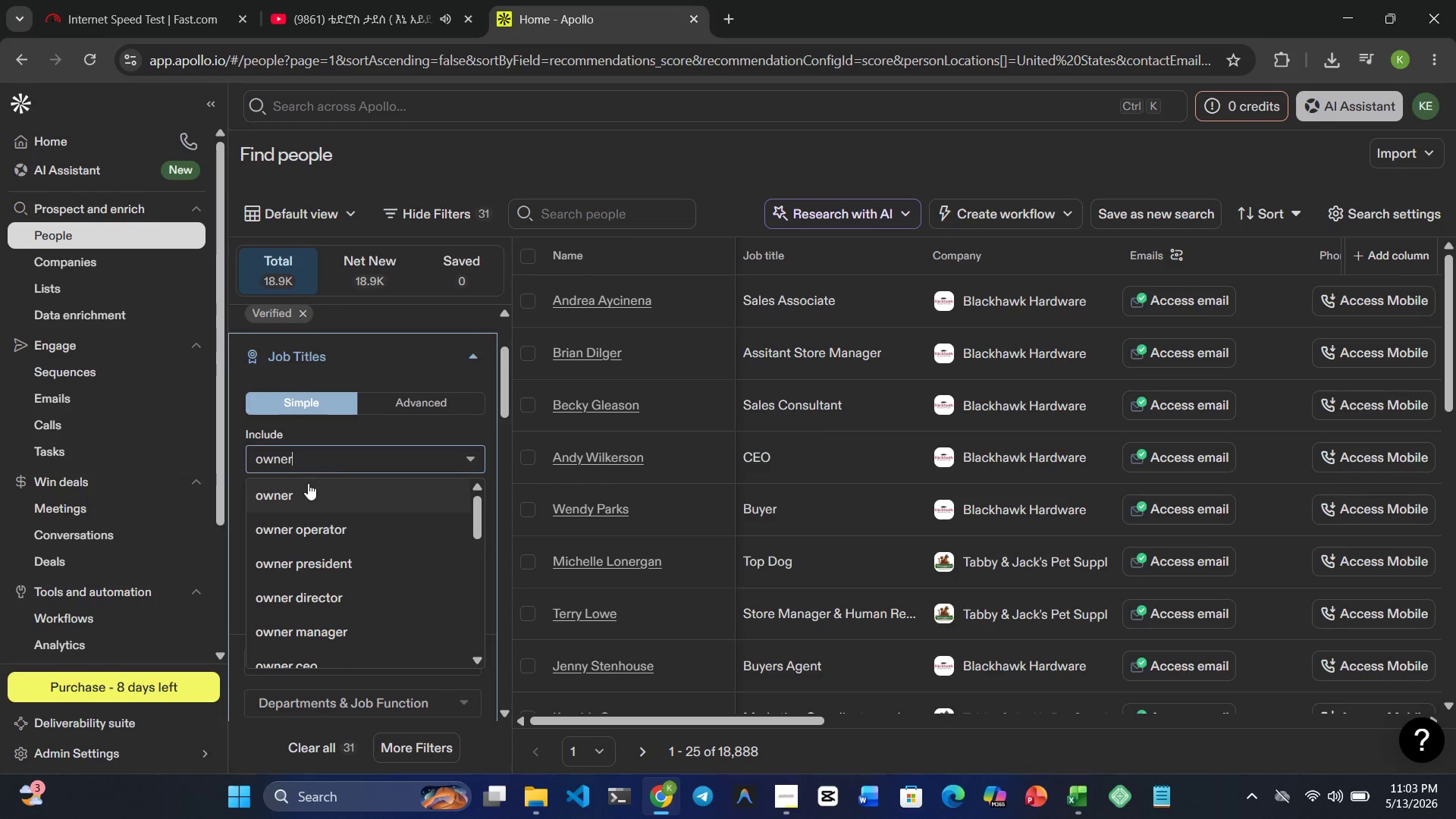 
left_click([302, 488])
 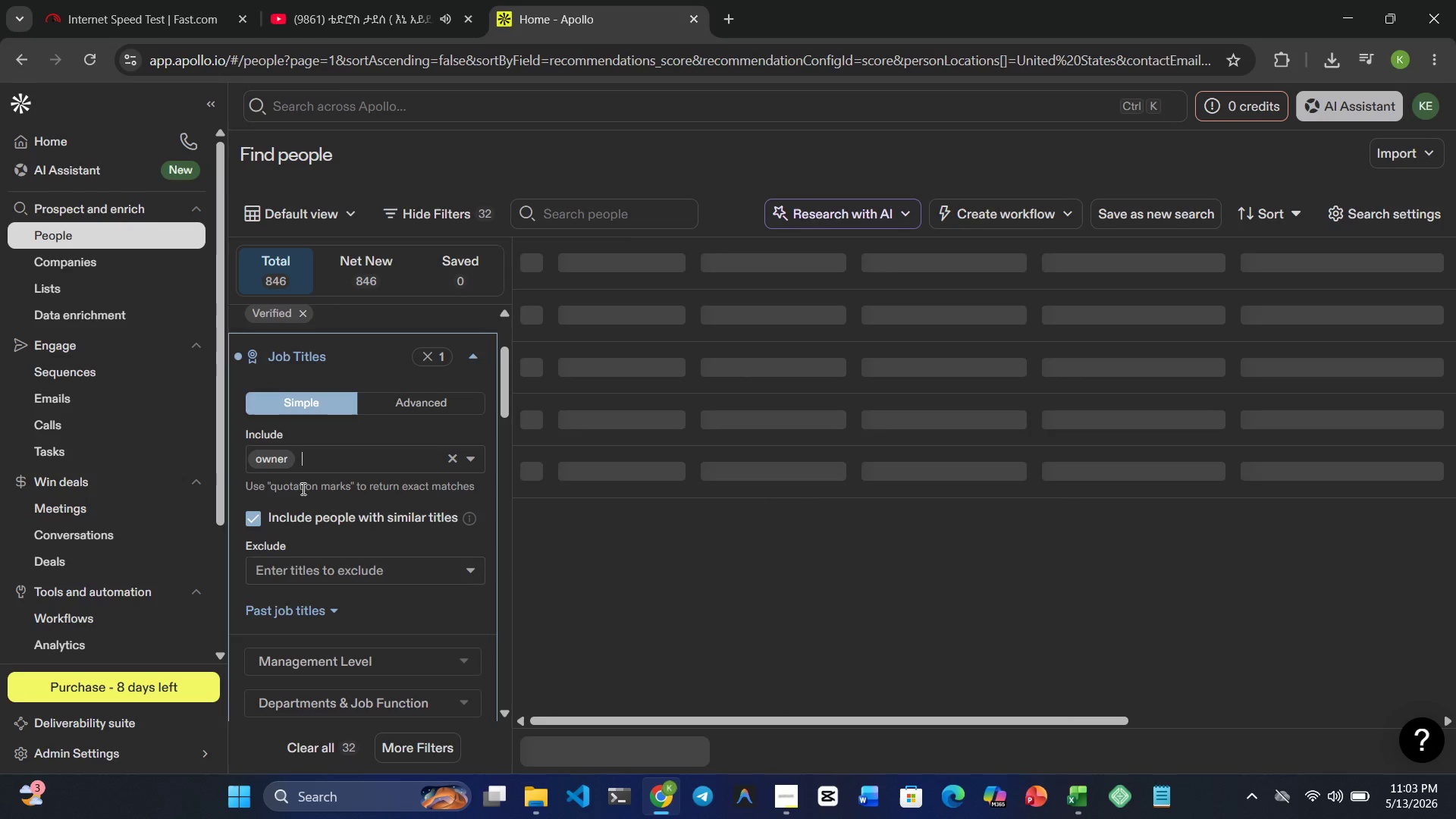 
type(foud)
key(Backspace)
type(nder)
 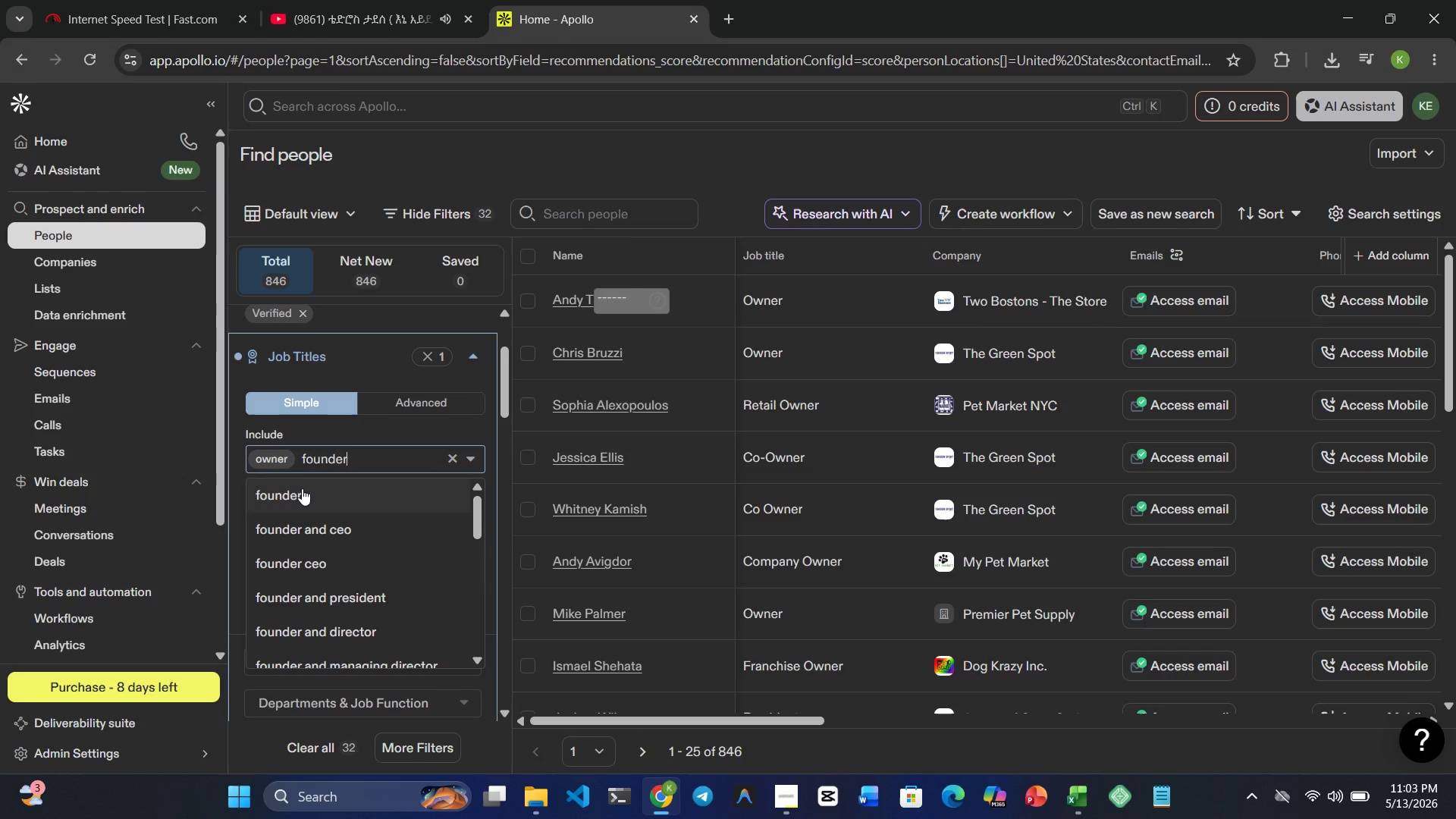 
left_click([302, 495])
 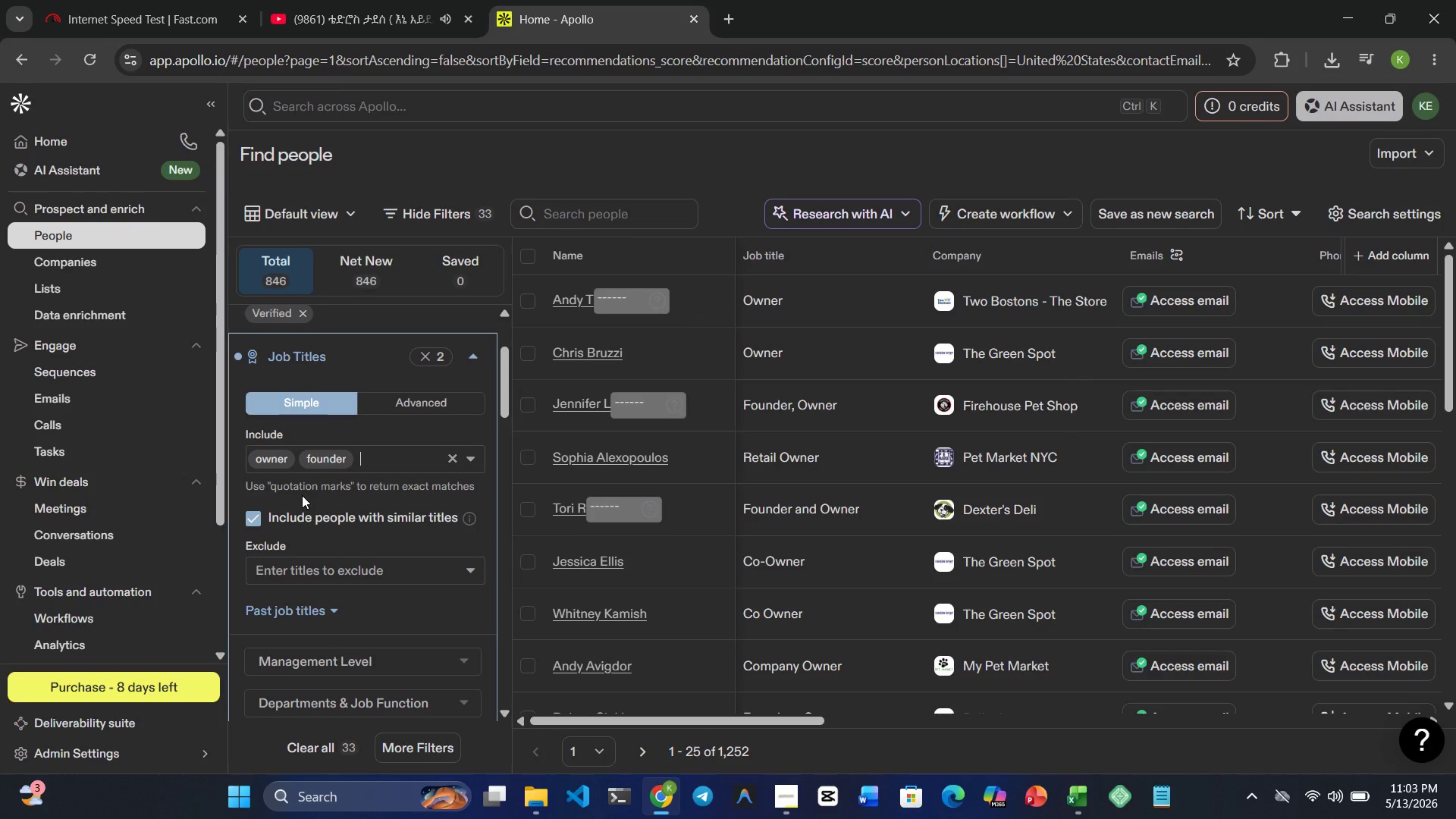 
wait(6.11)
 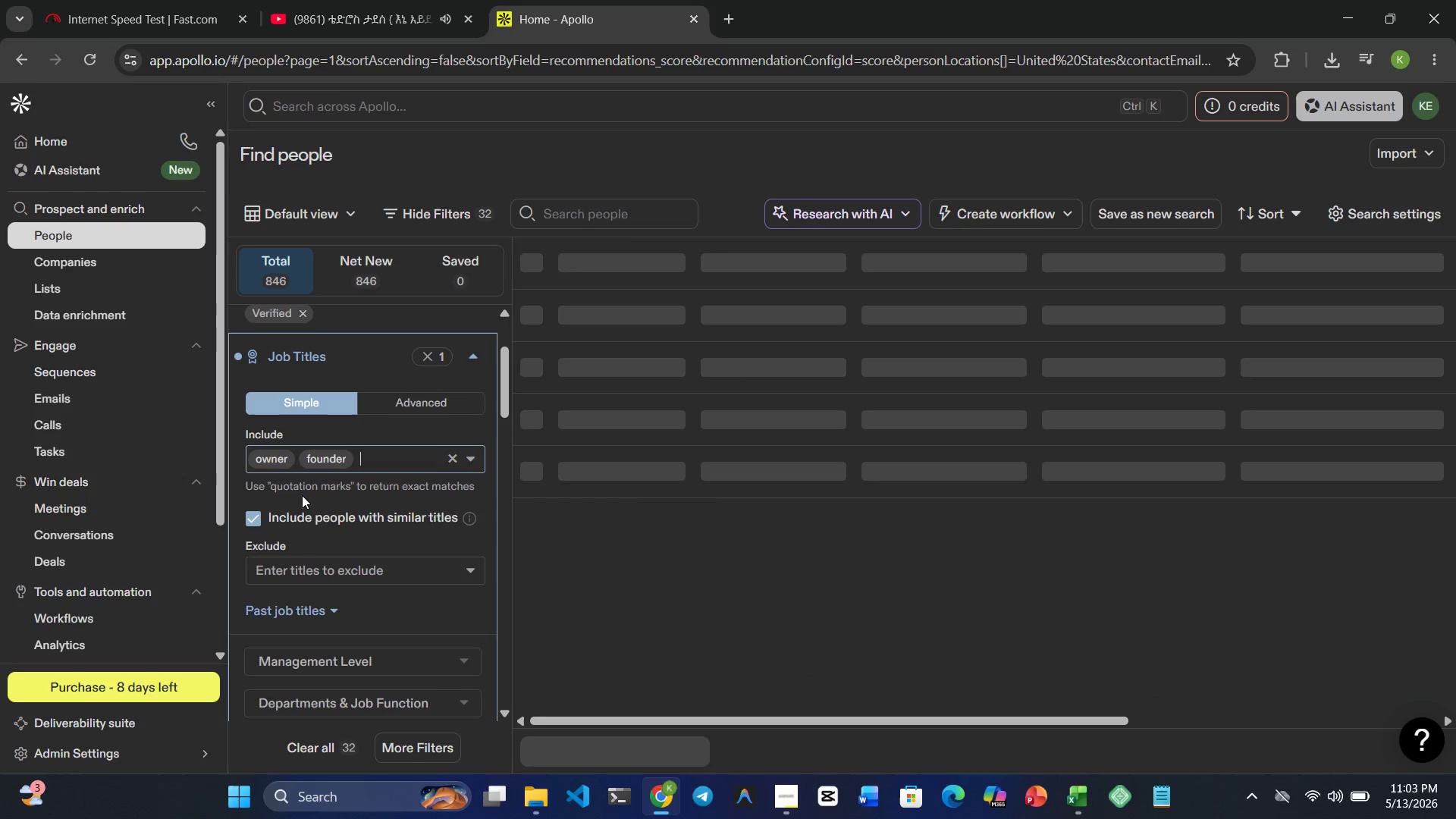 
type(Genral Manager)
 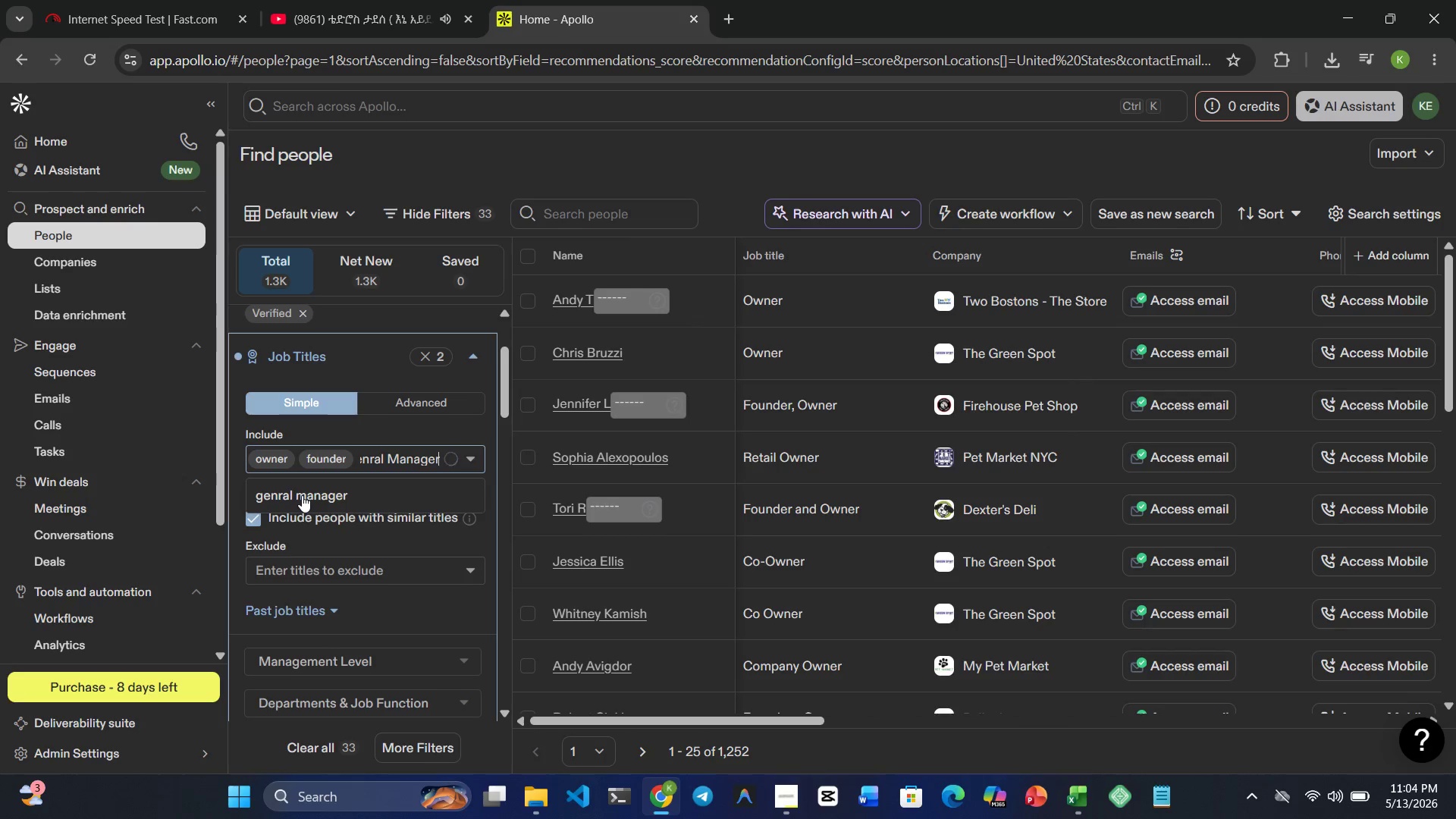 
left_click([302, 503])
 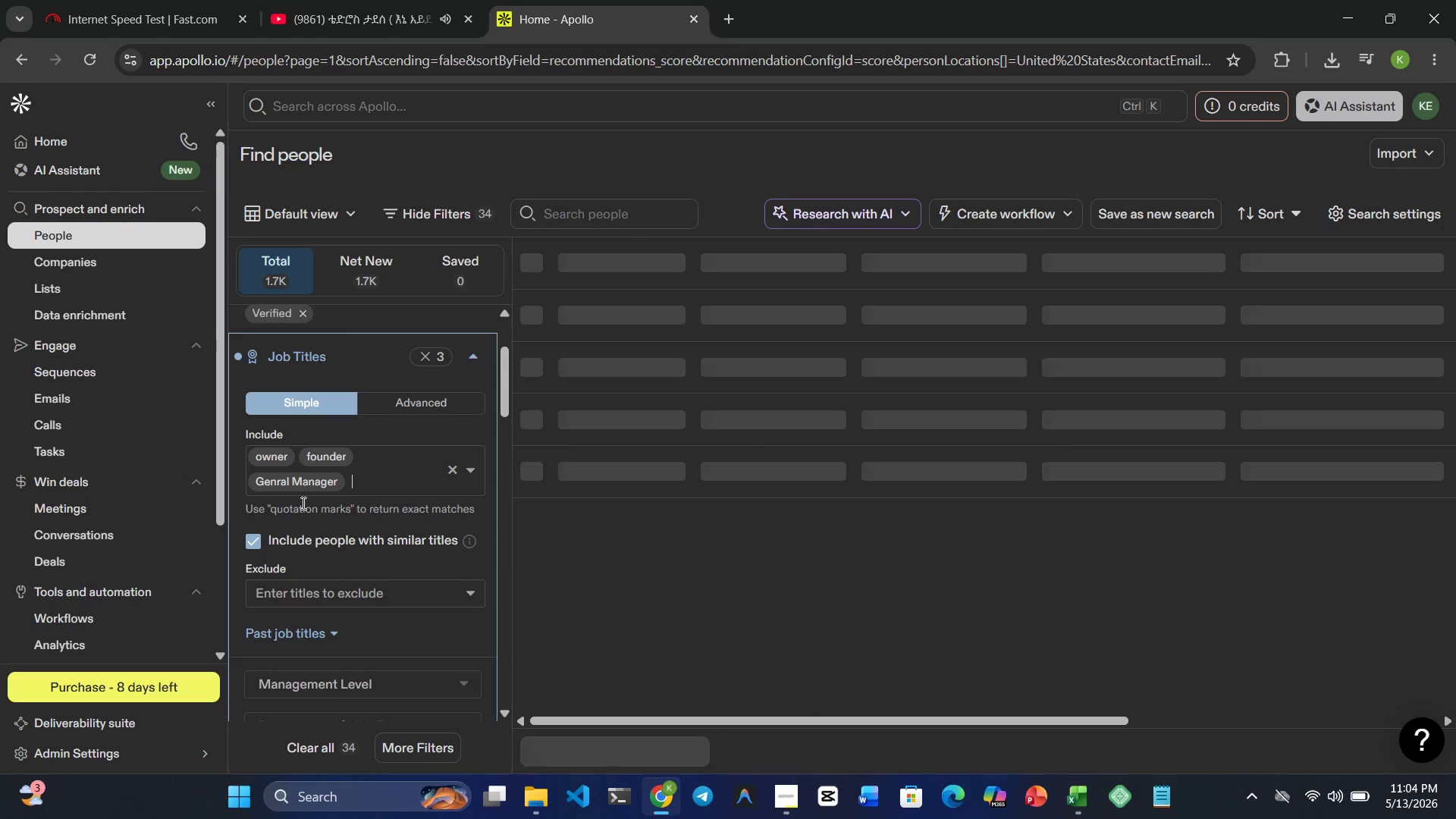 
type(Store ma)
key(Backspace)
key(Backspace)
type(Mana)
 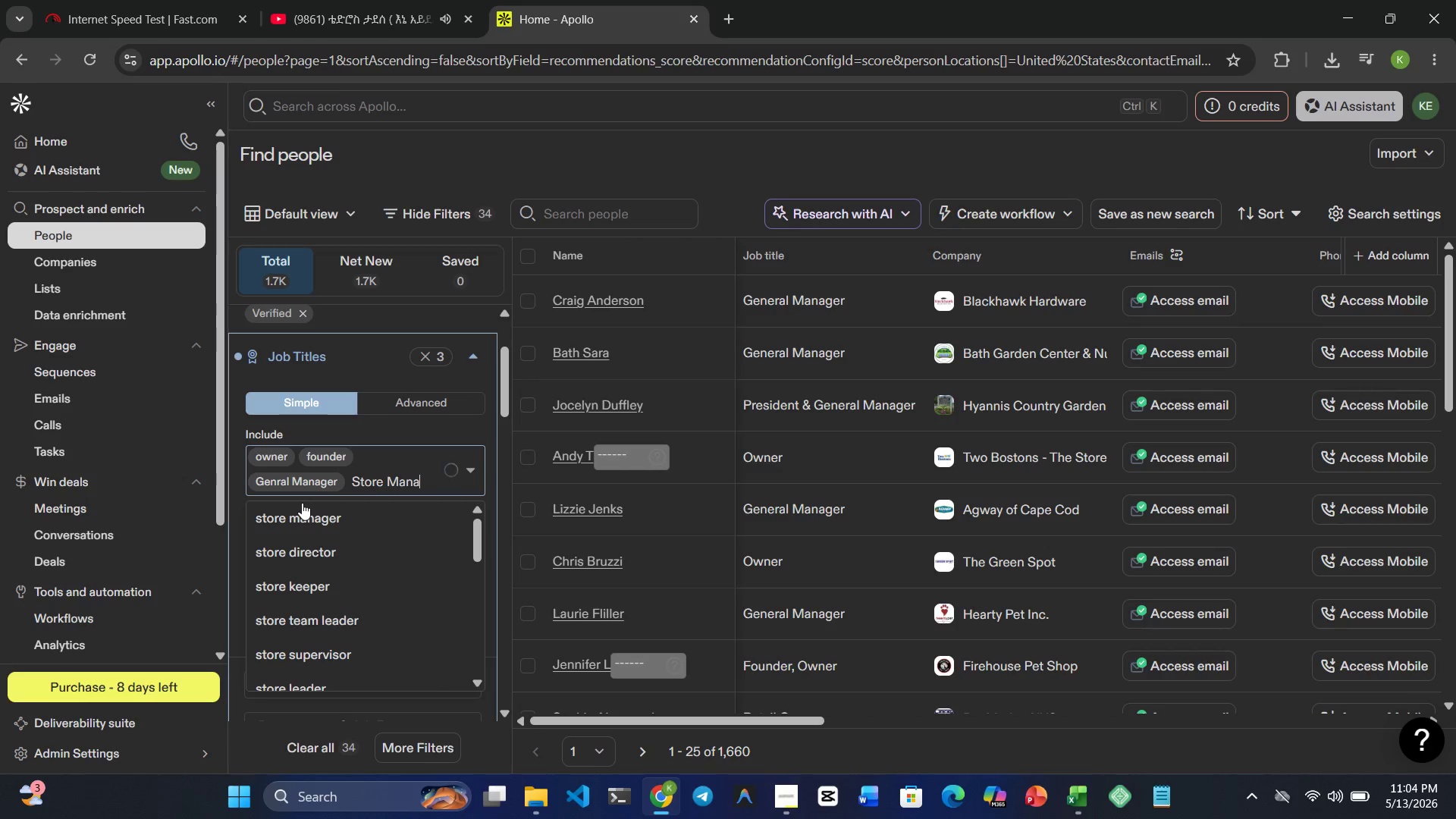 
left_click([309, 543])
 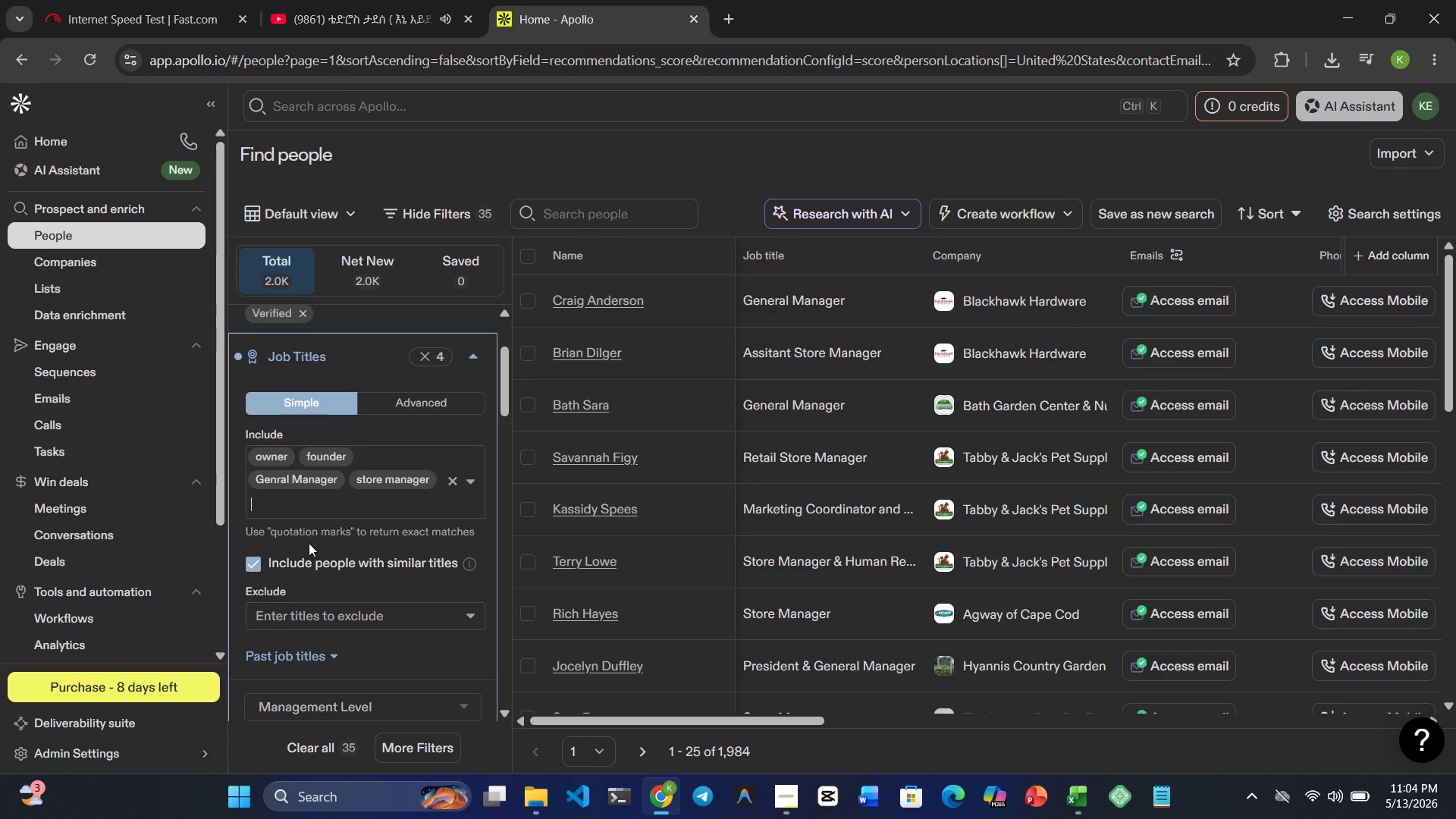 
wait(7.78)
 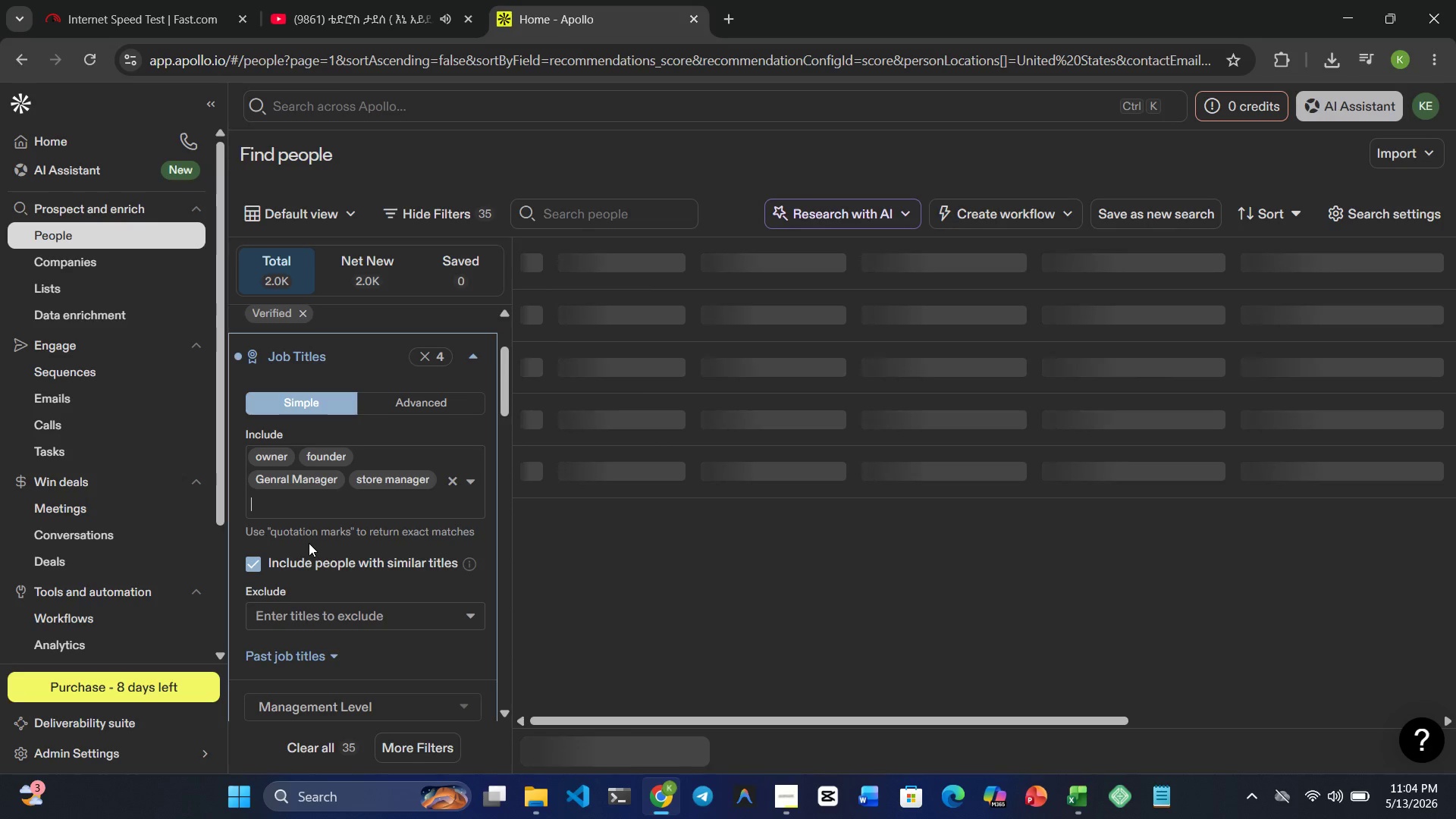 
type(o)
key(Backspace)
type(purchasing am)
key(Backspace)
key(Backspace)
type(manager)
 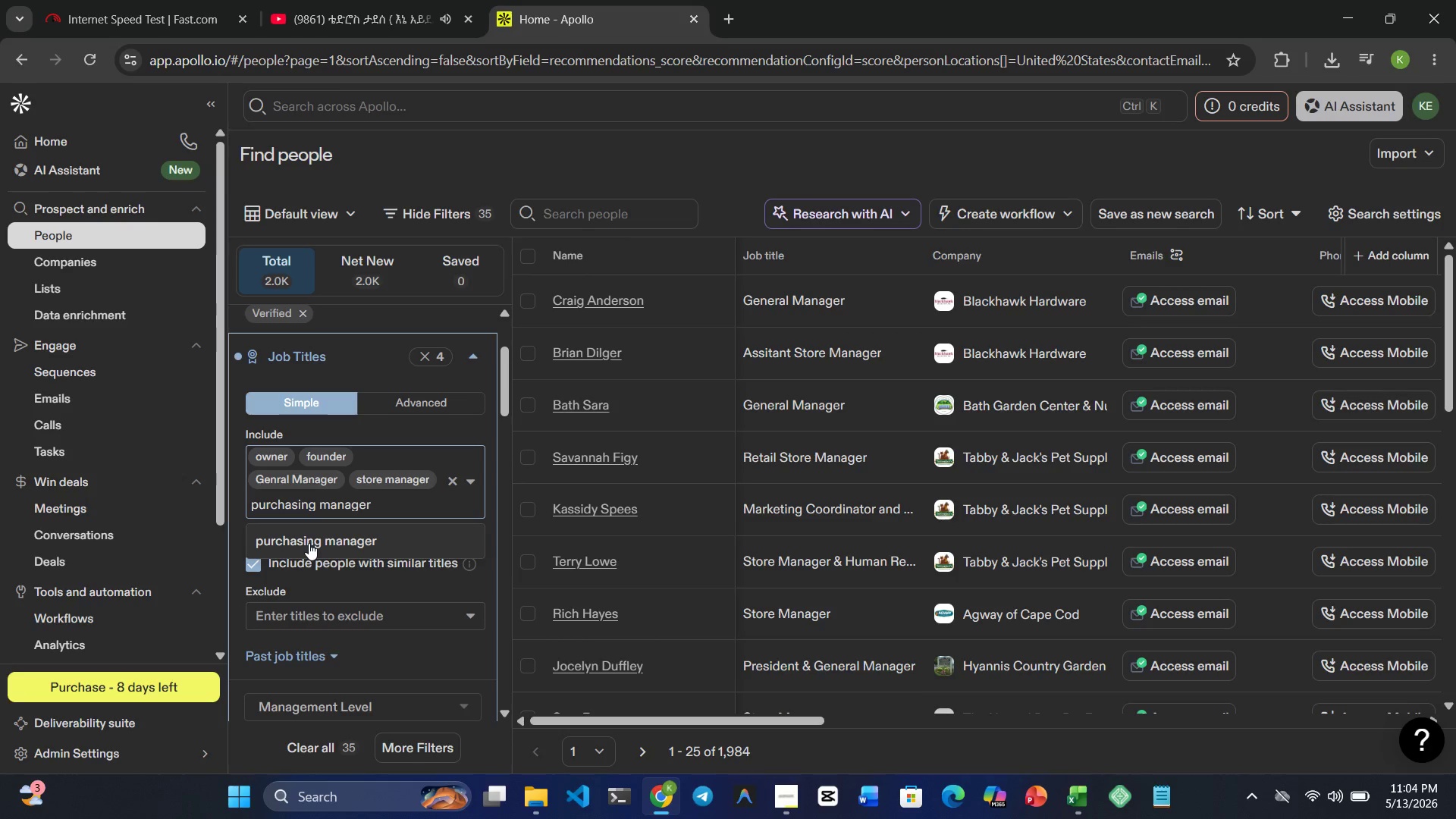 
left_click([309, 543])
 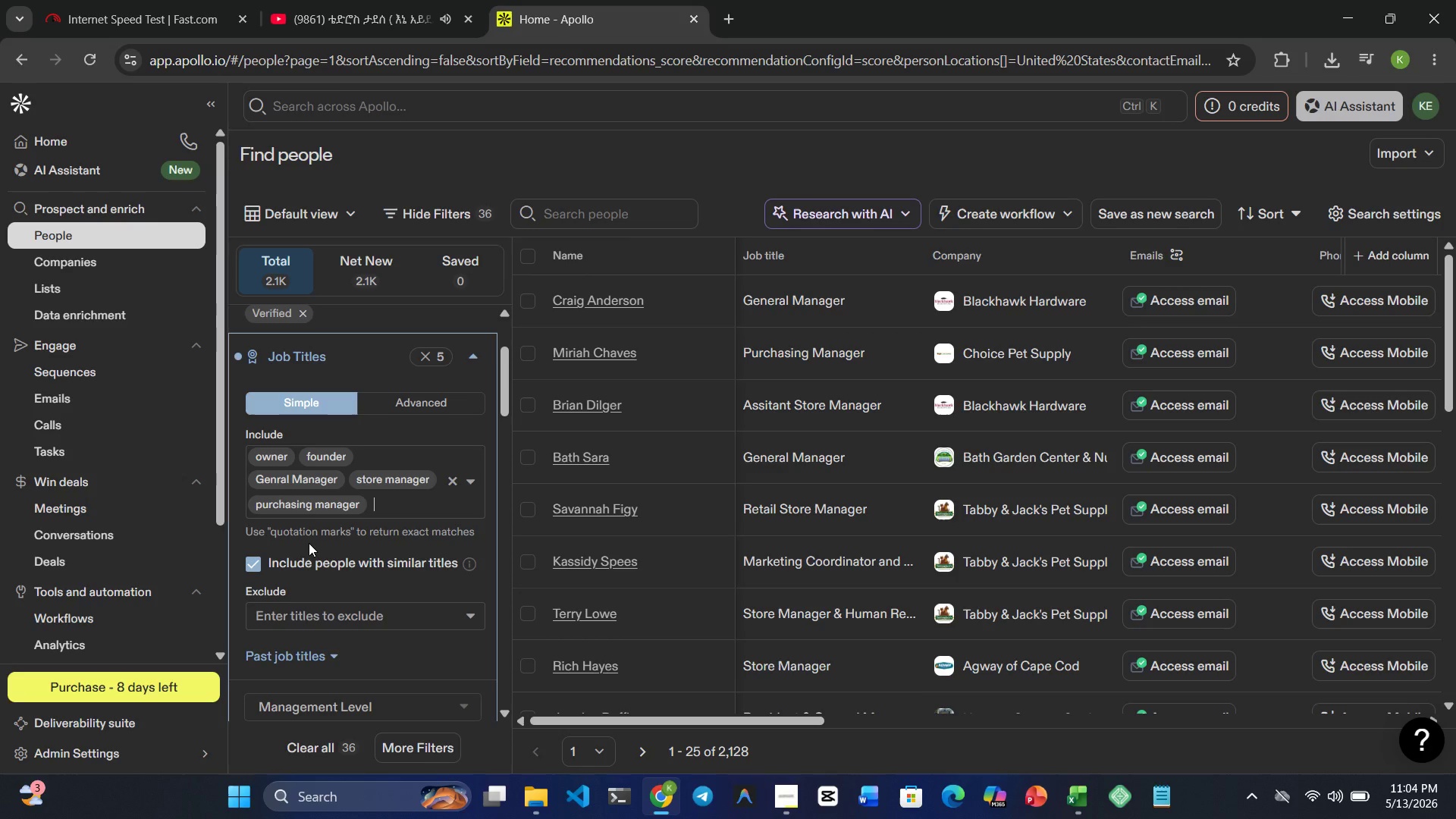 
wait(14.02)
 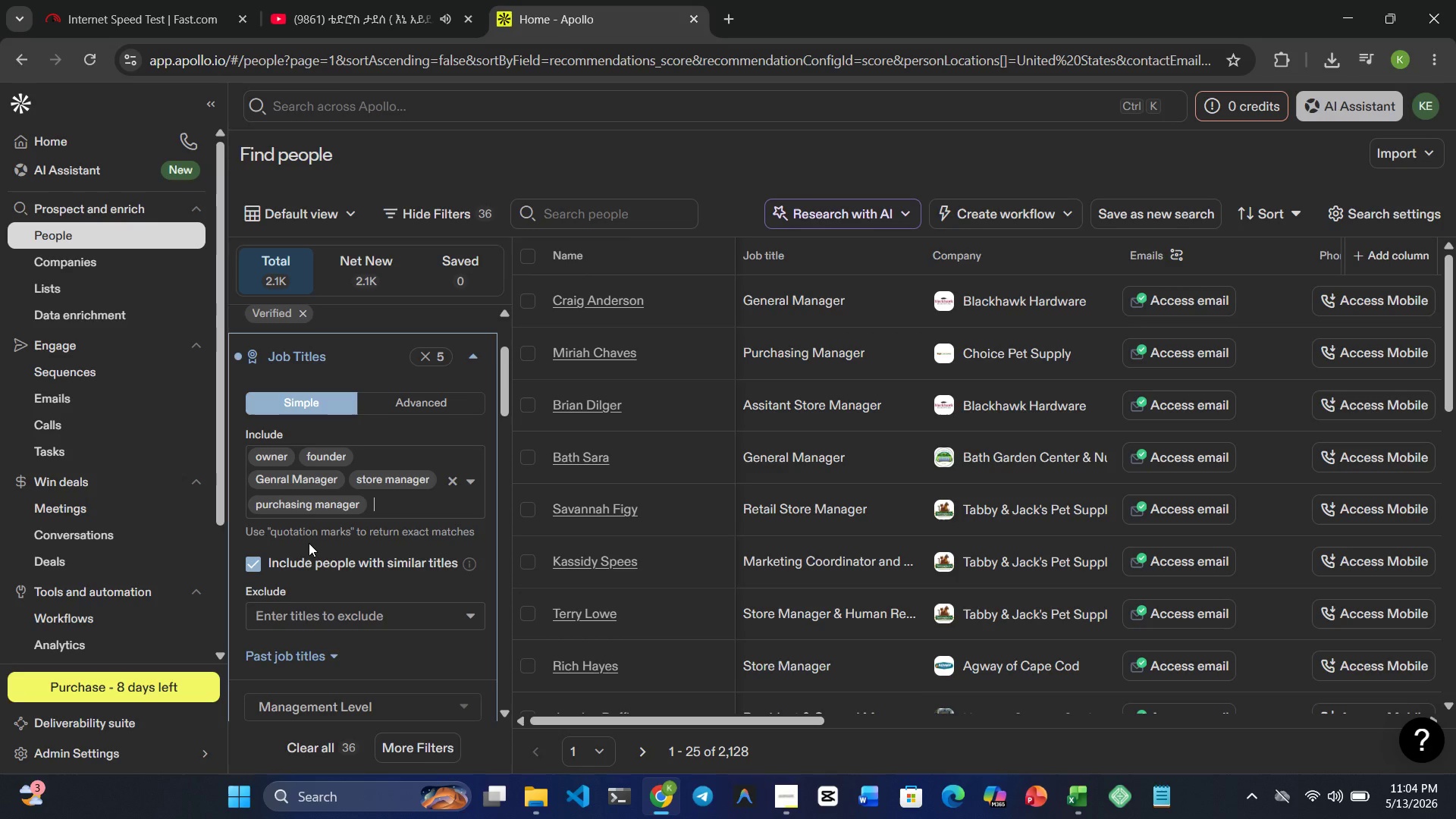 
type(Retail buyer)
 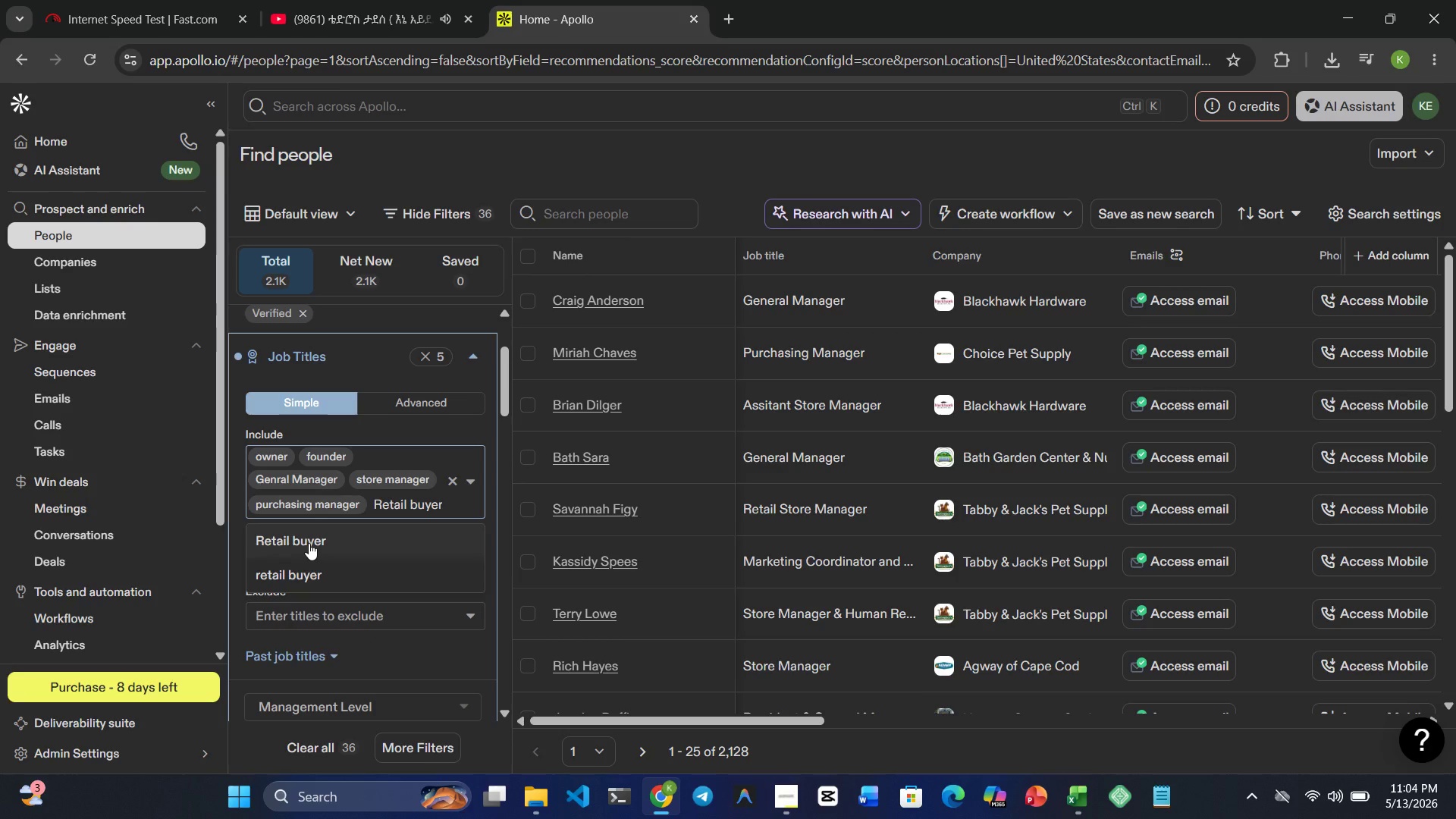 
left_click([309, 543])
 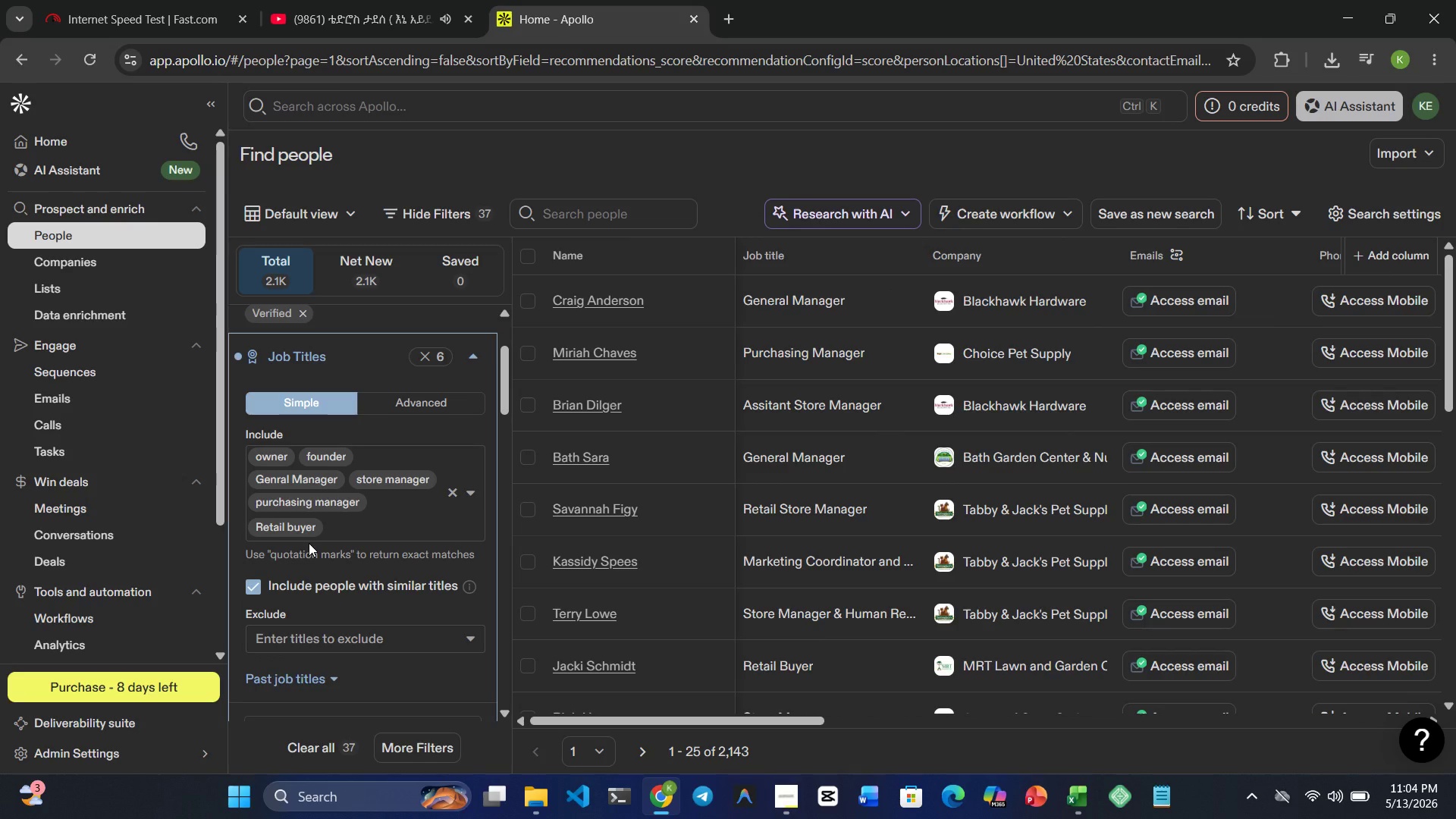 
wait(7.66)
 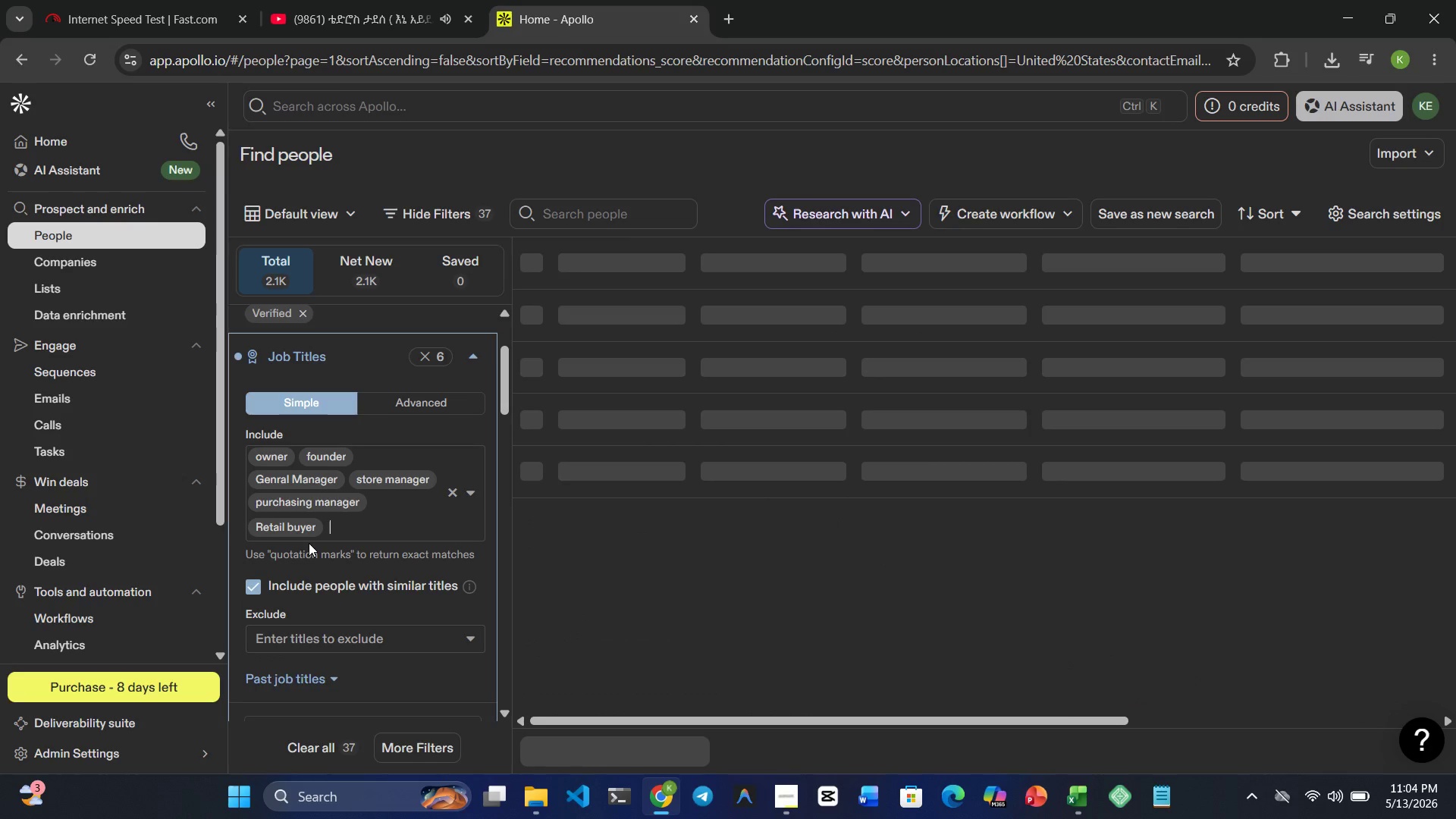 
type(operations manager)
 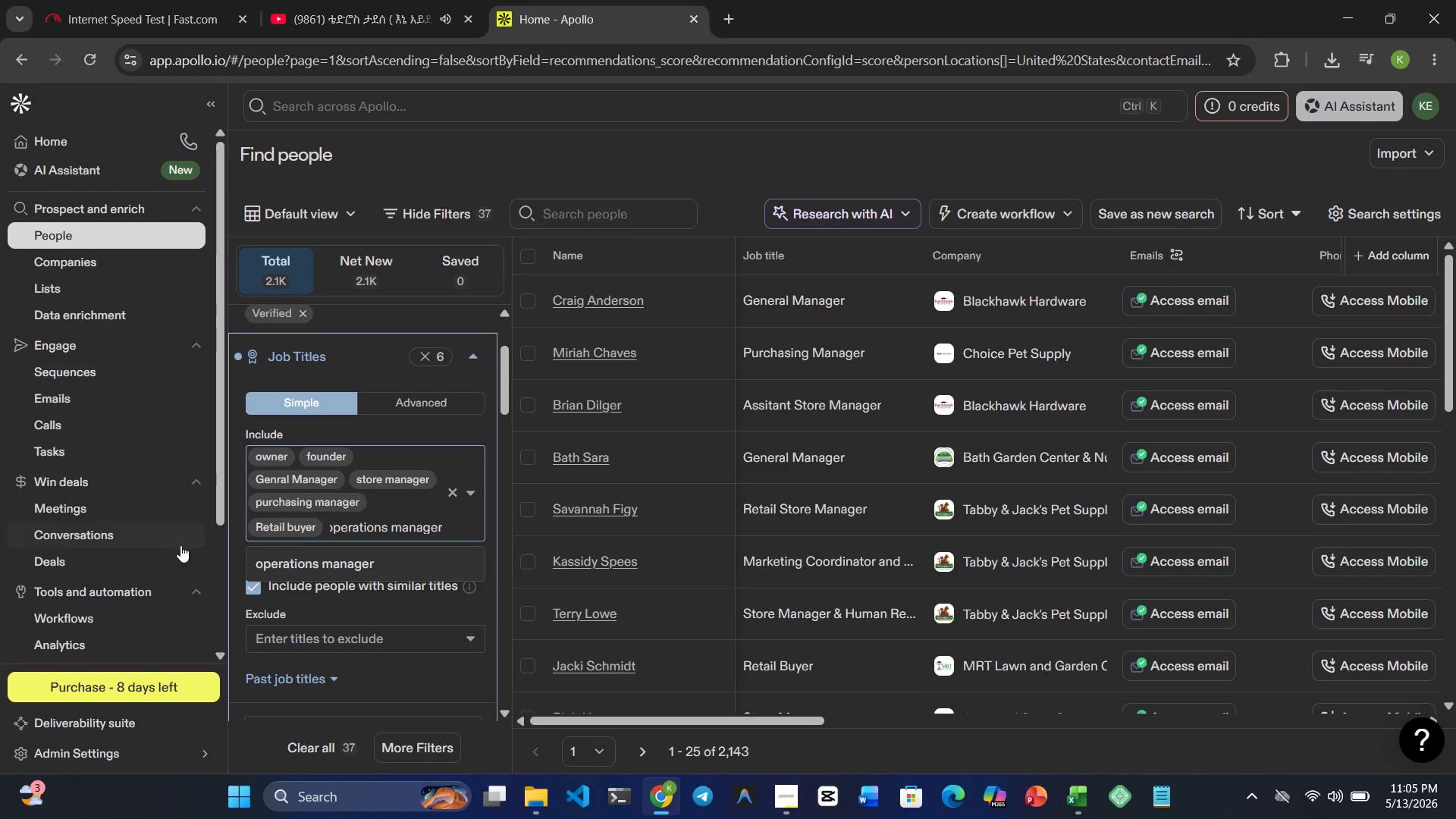 
mouse_move([337, 557])
 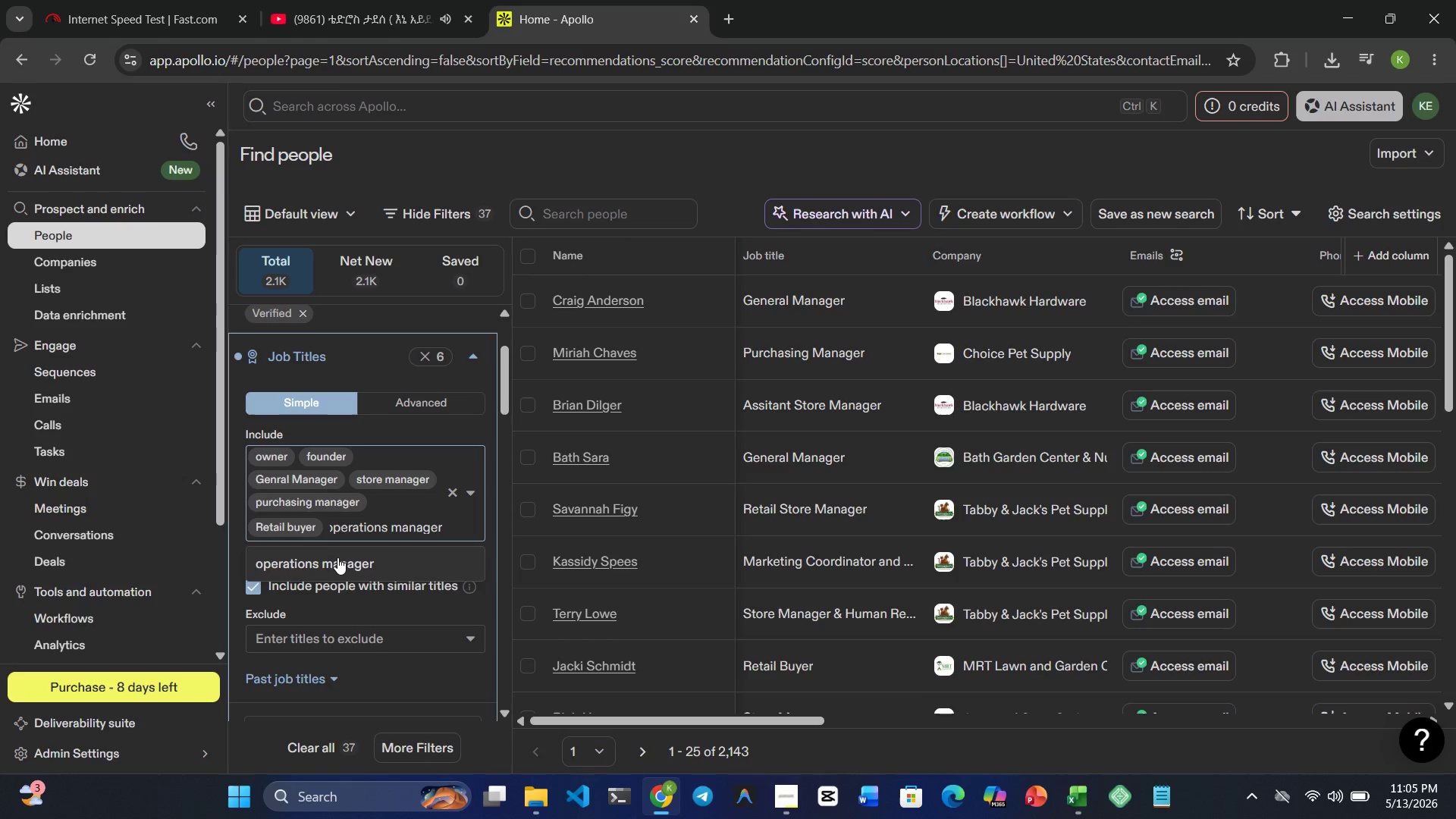 
left_click([337, 557])
 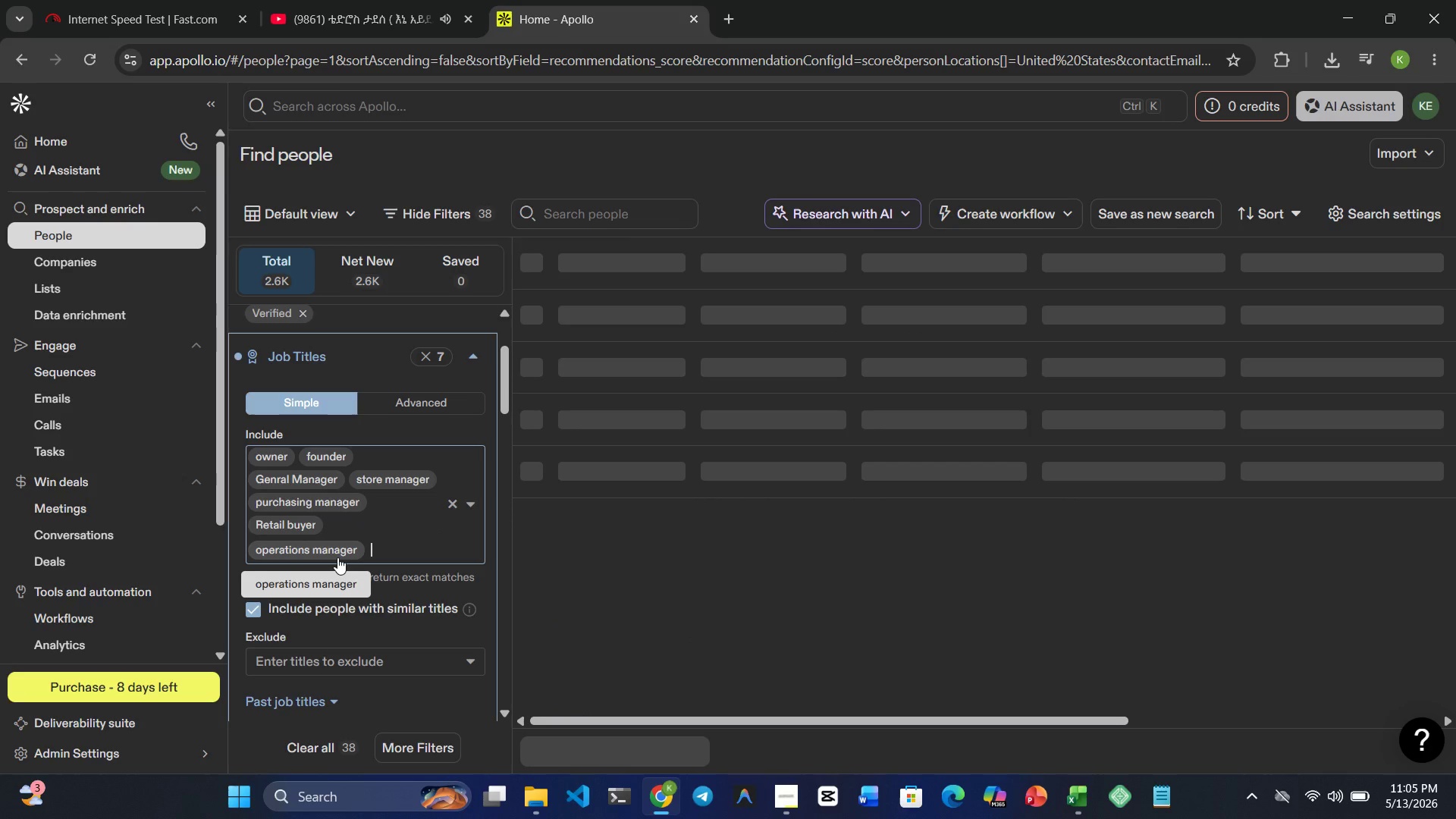 
mouse_move([692, 547])
 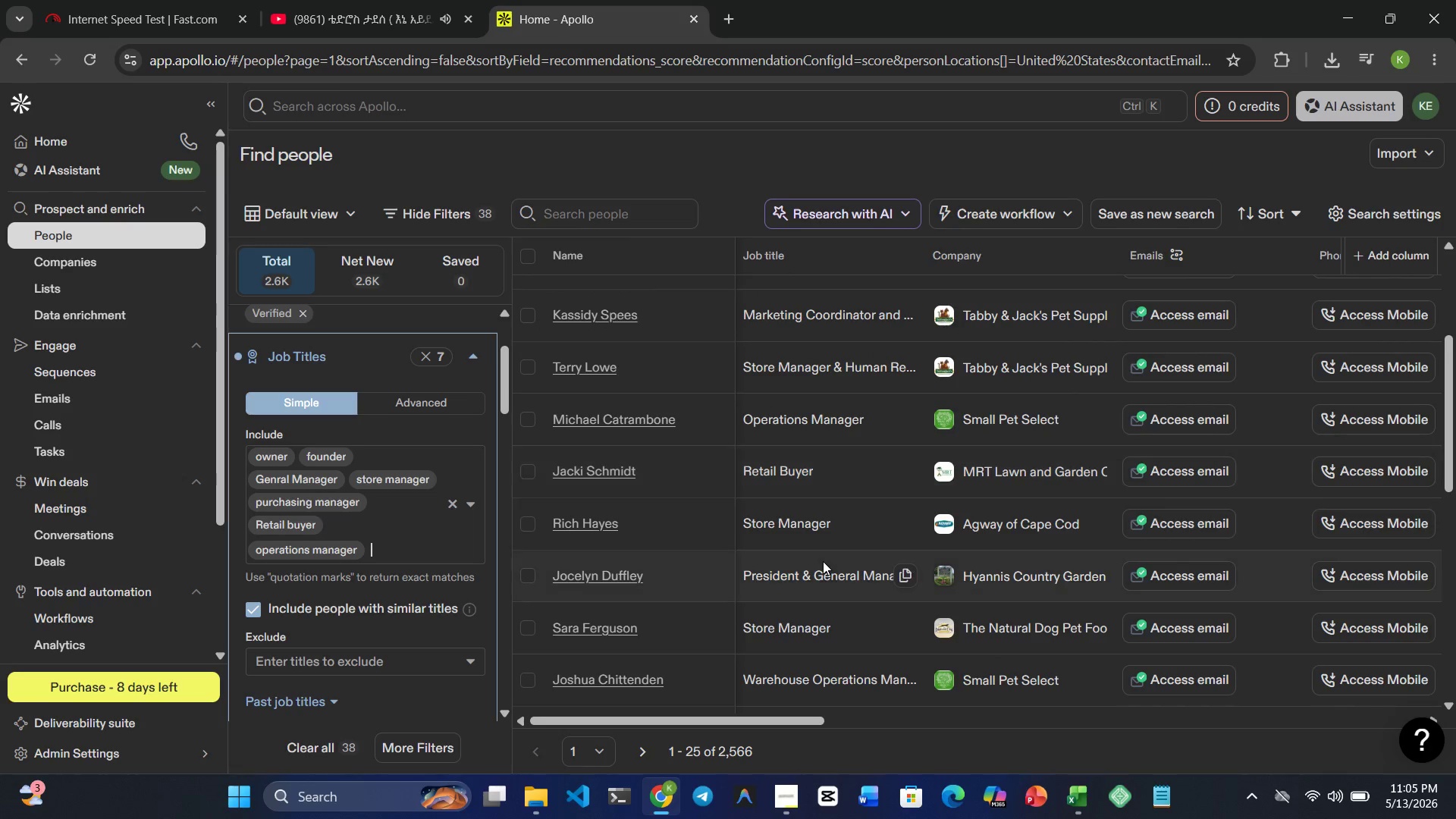 
wait(14.63)
 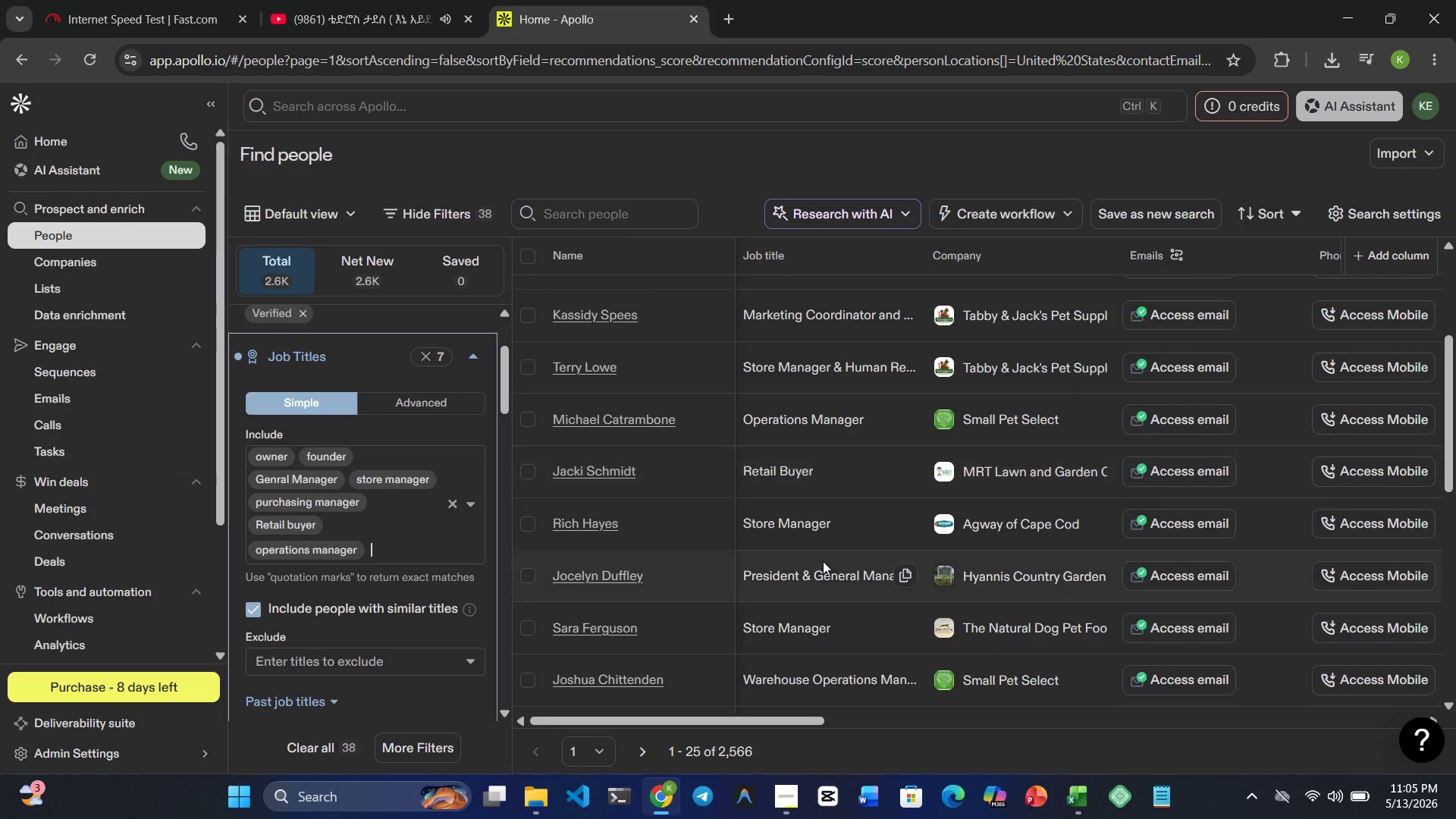 
left_click([472, 351])
 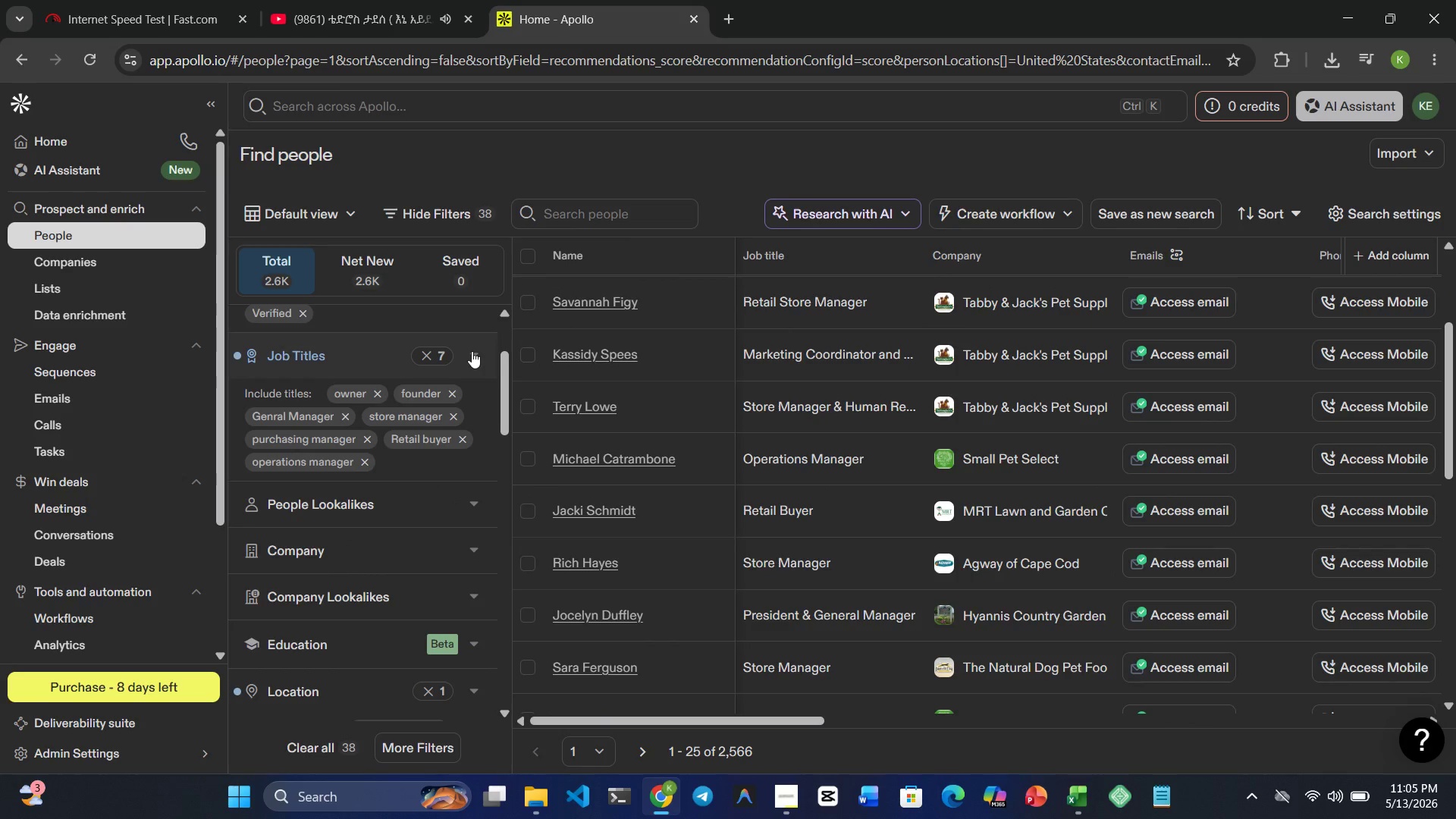 
mouse_move([400, 537])
 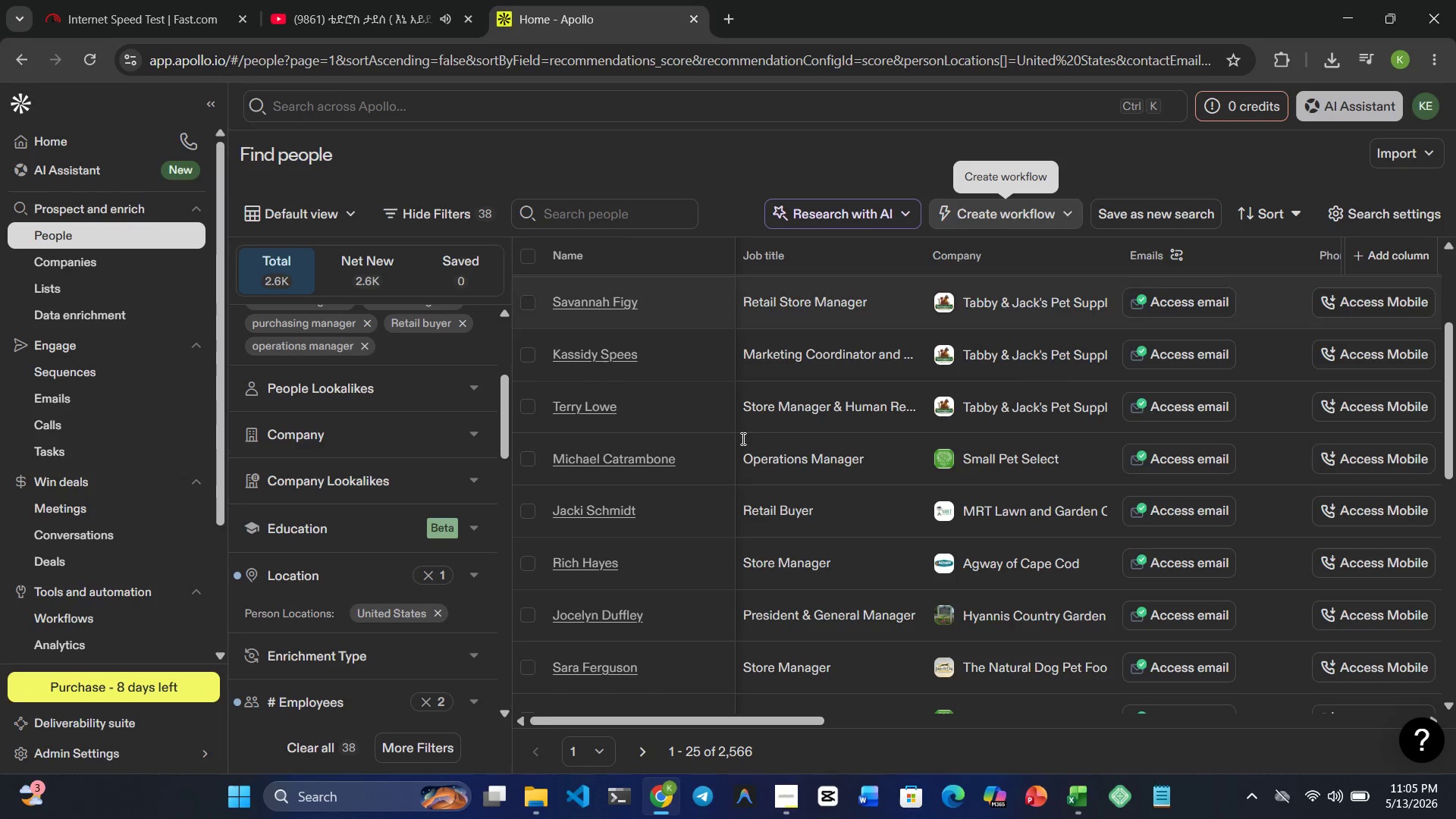 
mouse_move([382, 459])
 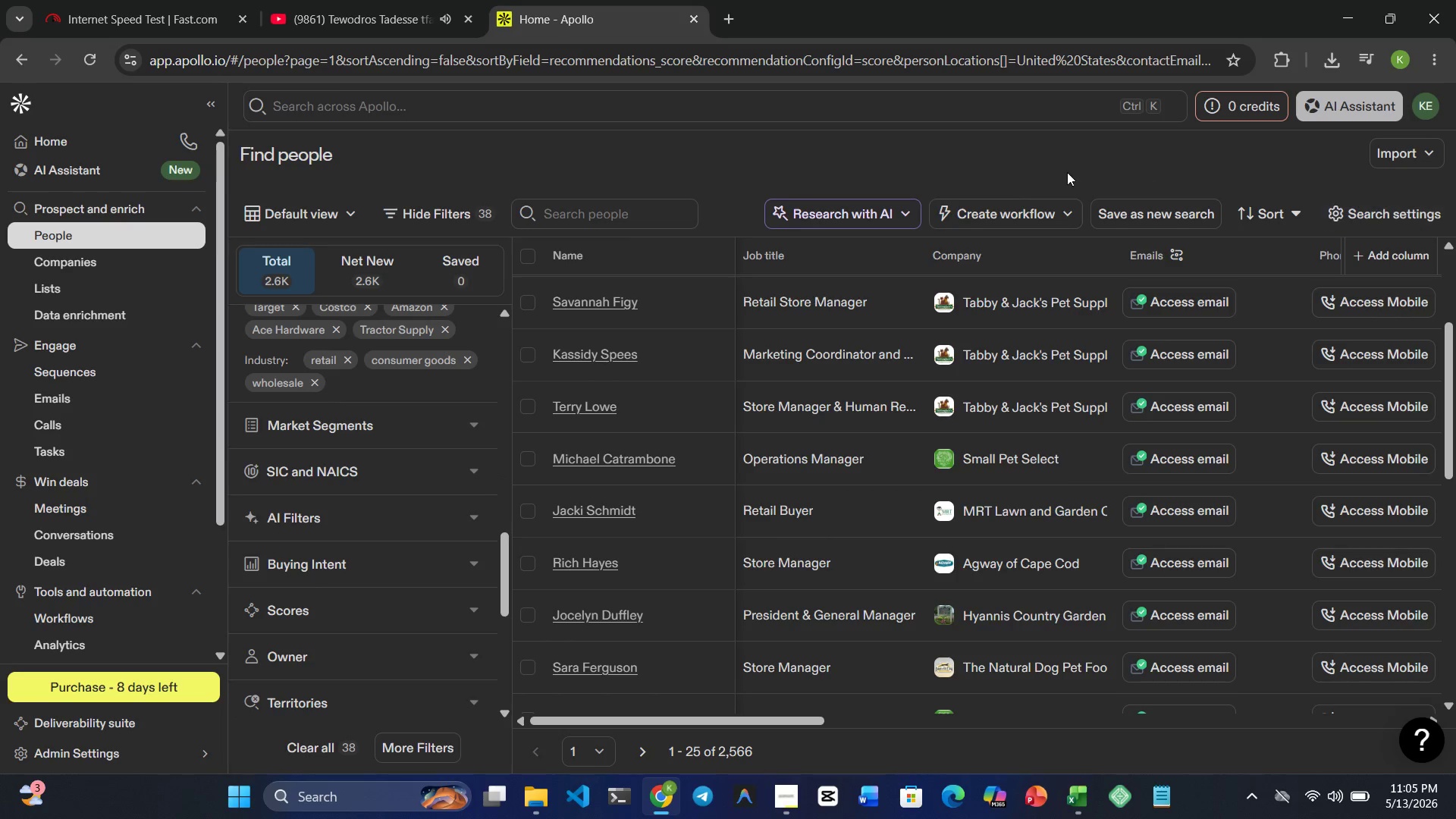 
left_click([1120, 200])
 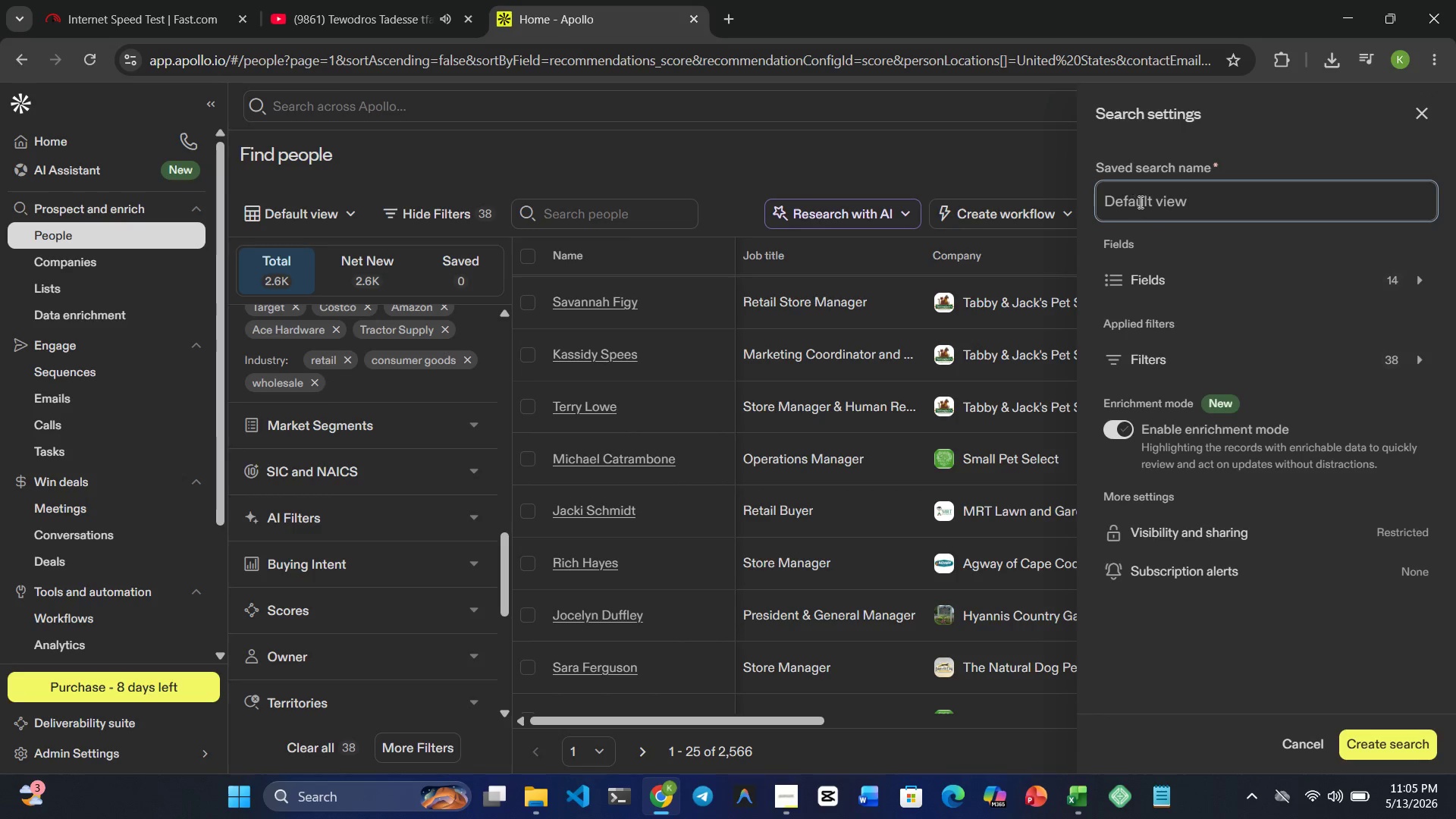 
hold_key(key=Backspace, duration=0.97)
 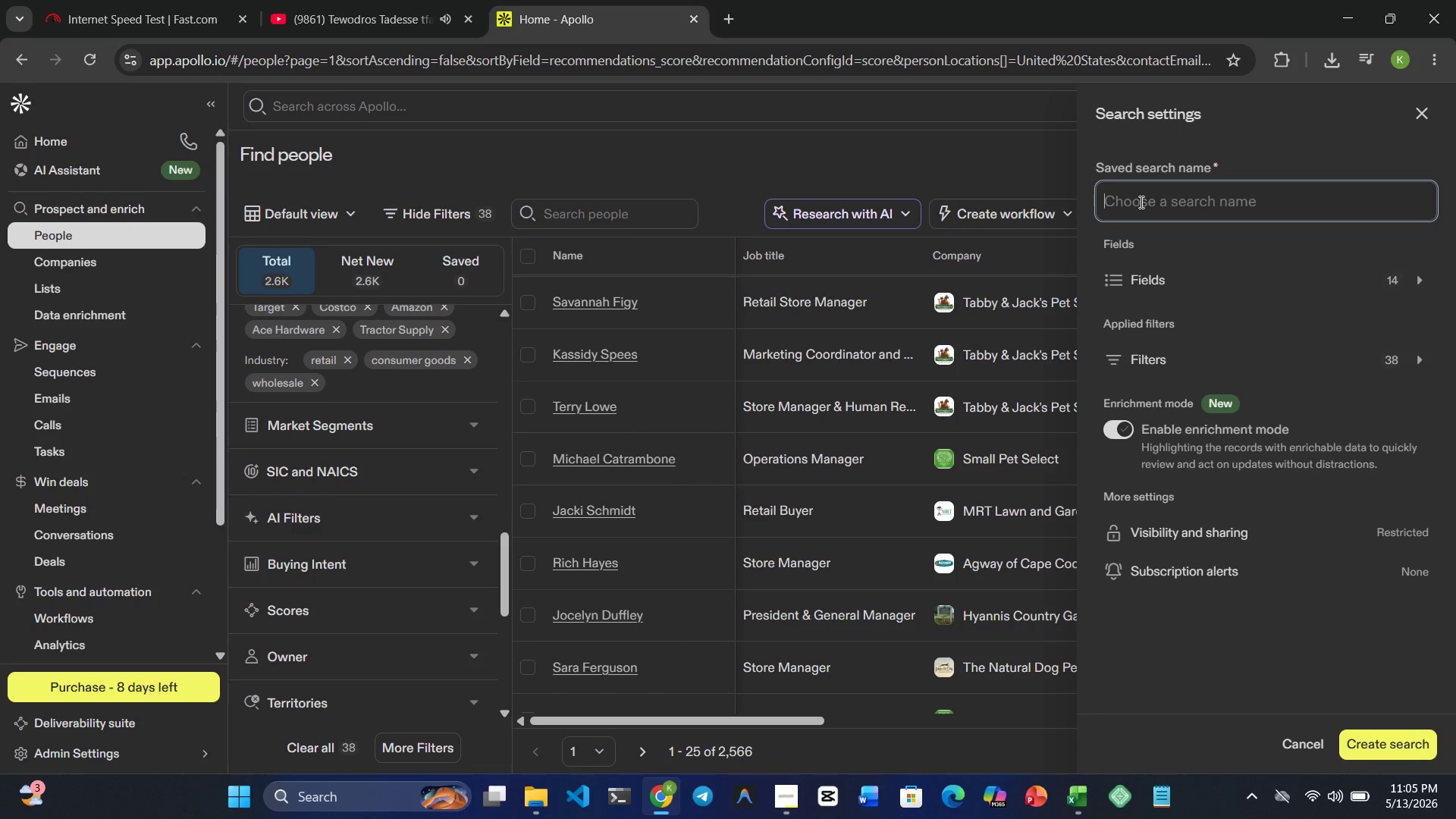 
type(Leaf & )
 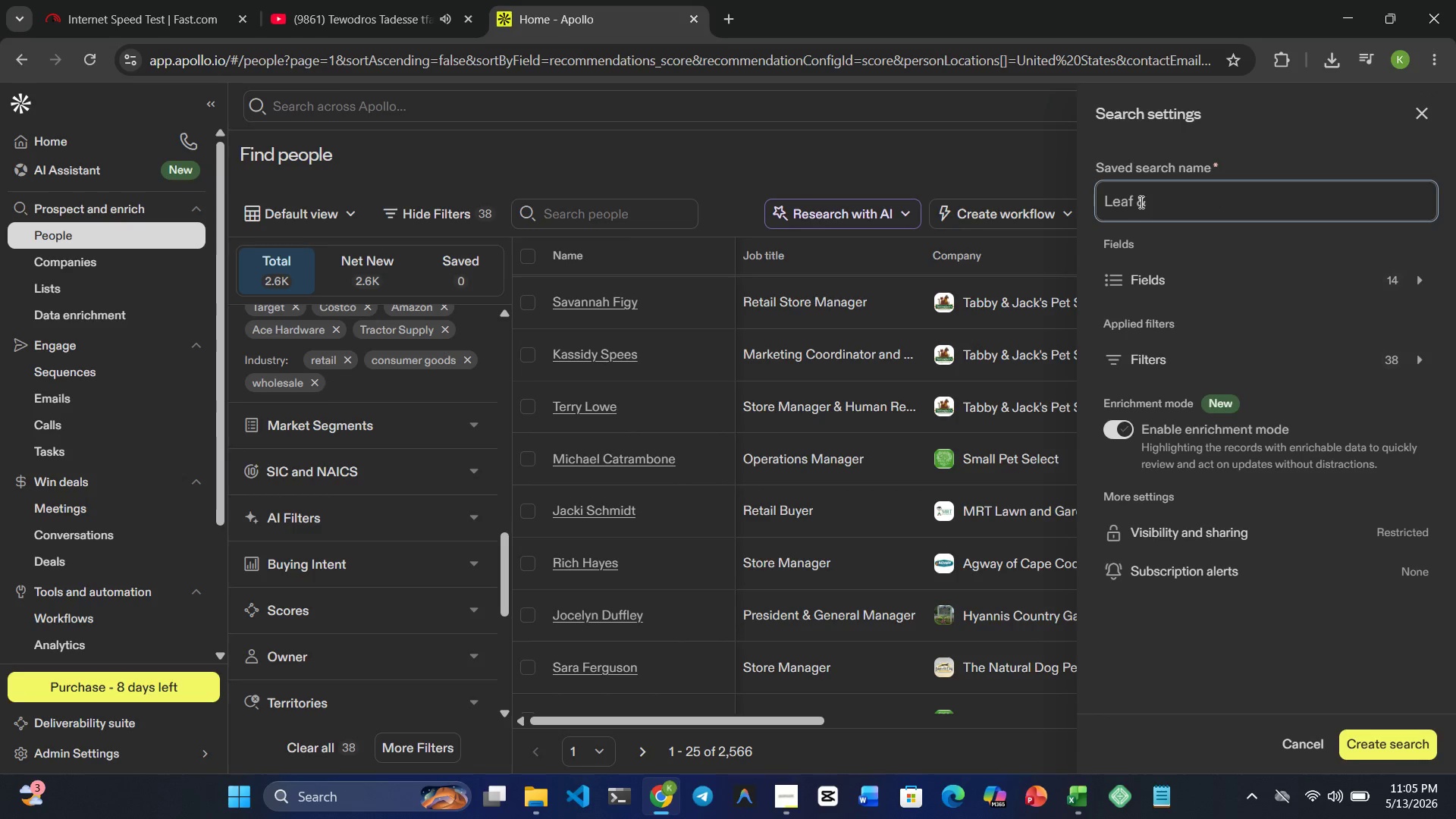 
type(Leash Boutiu)
key(Backspace)
type(que Buyer)
 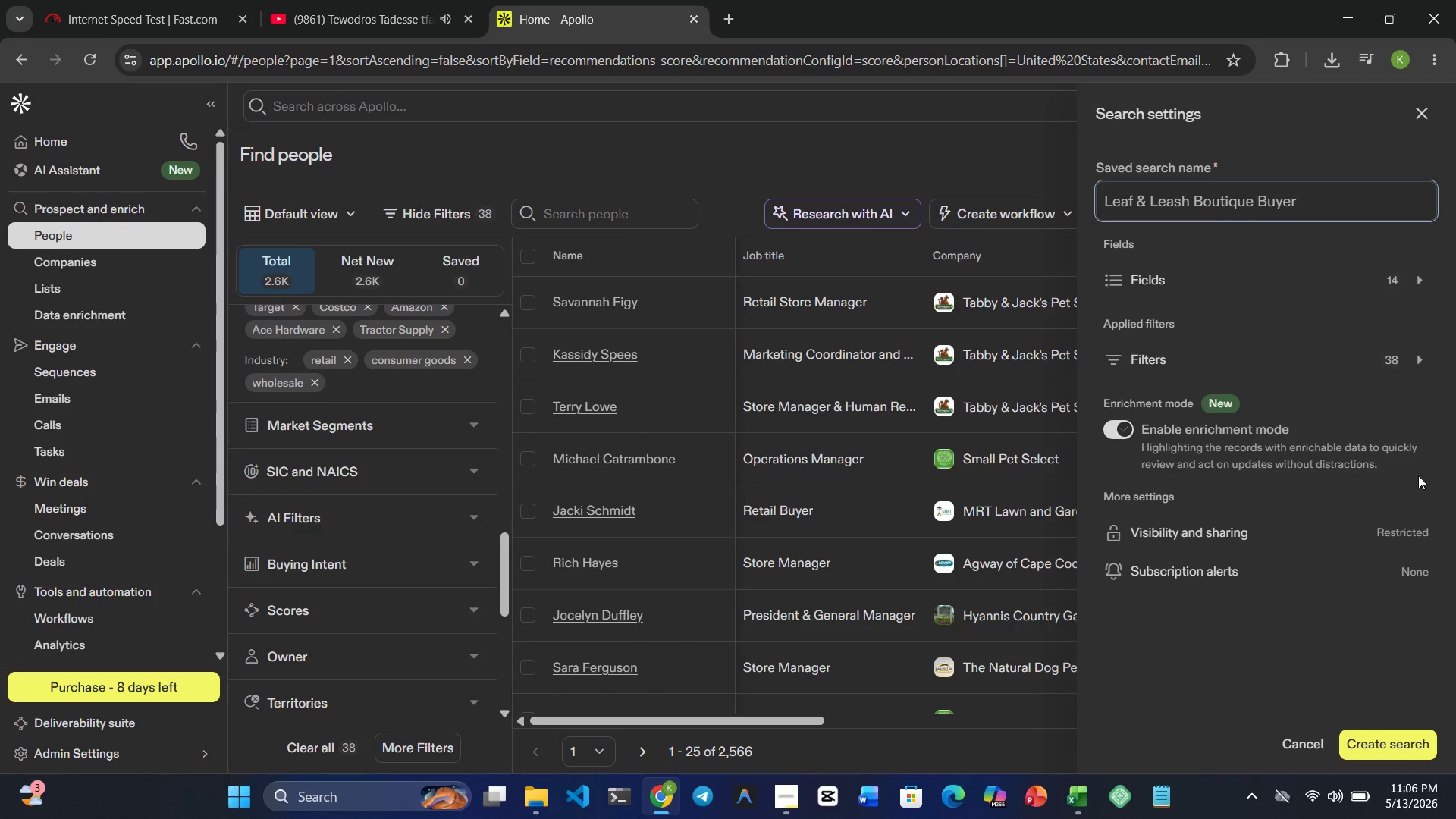 
wait(6.59)
 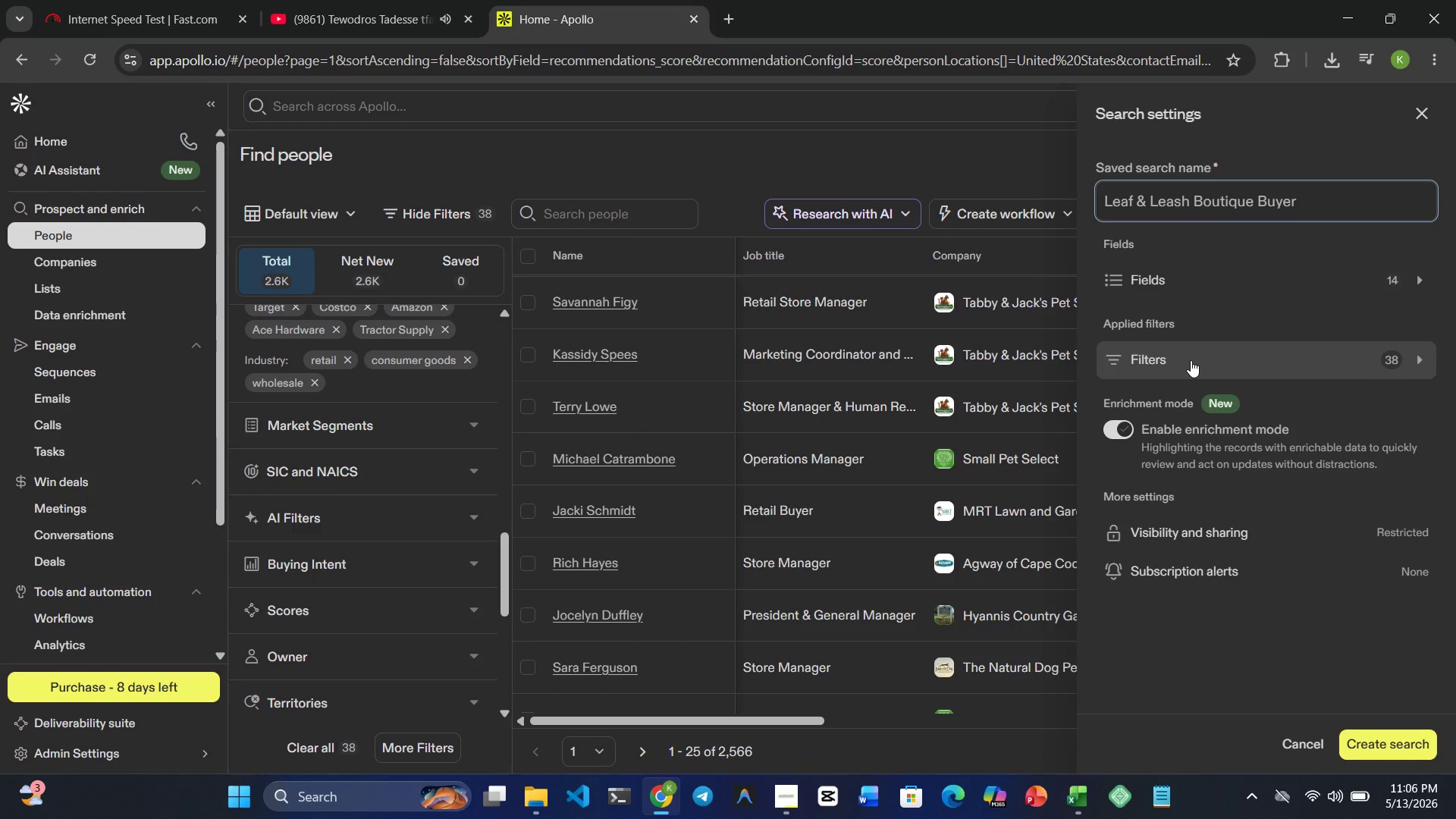 
scroll: coordinate [1383, 454], scroll_direction: down, amount: 3.0
 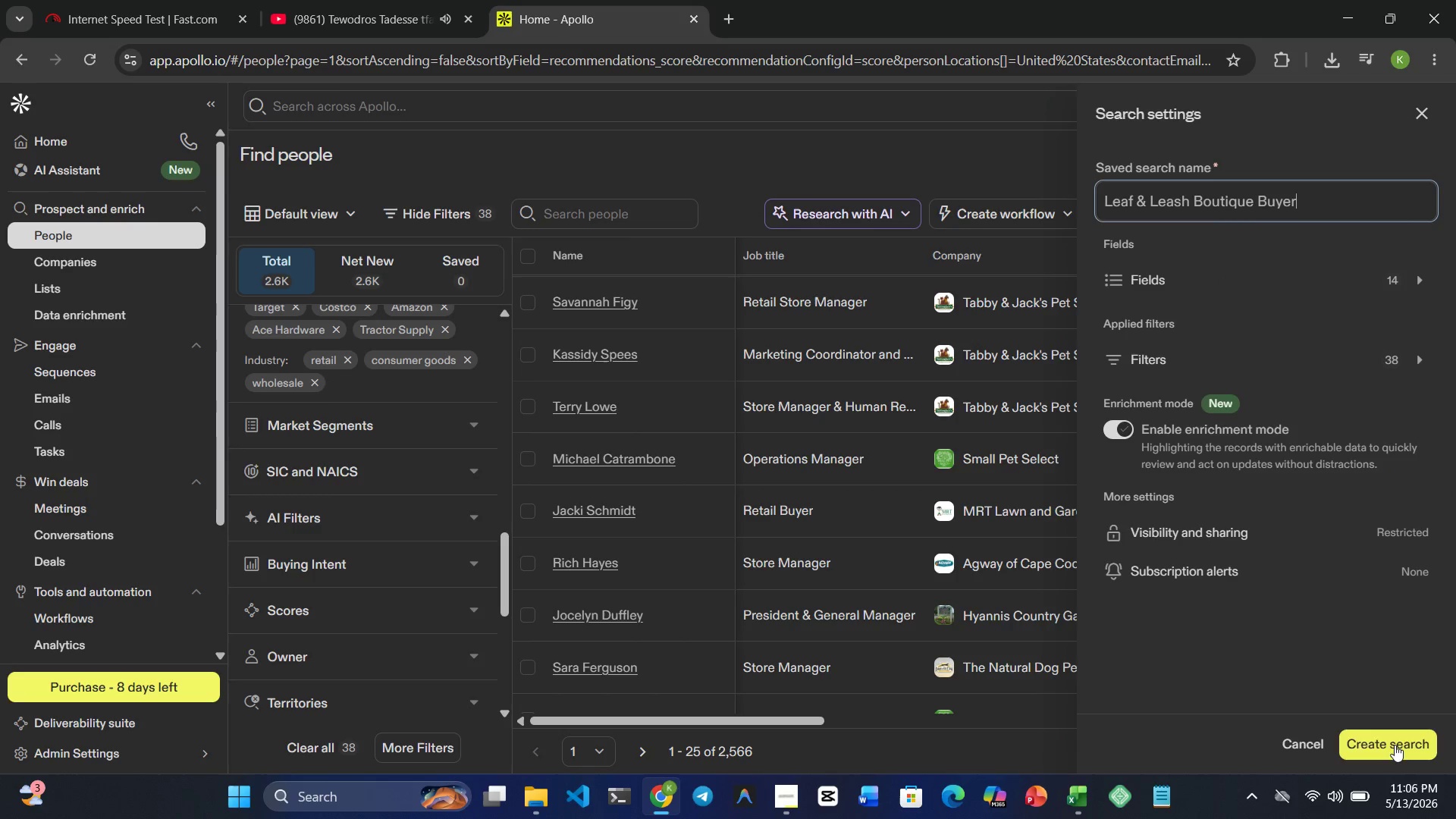 
left_click([1385, 739])
 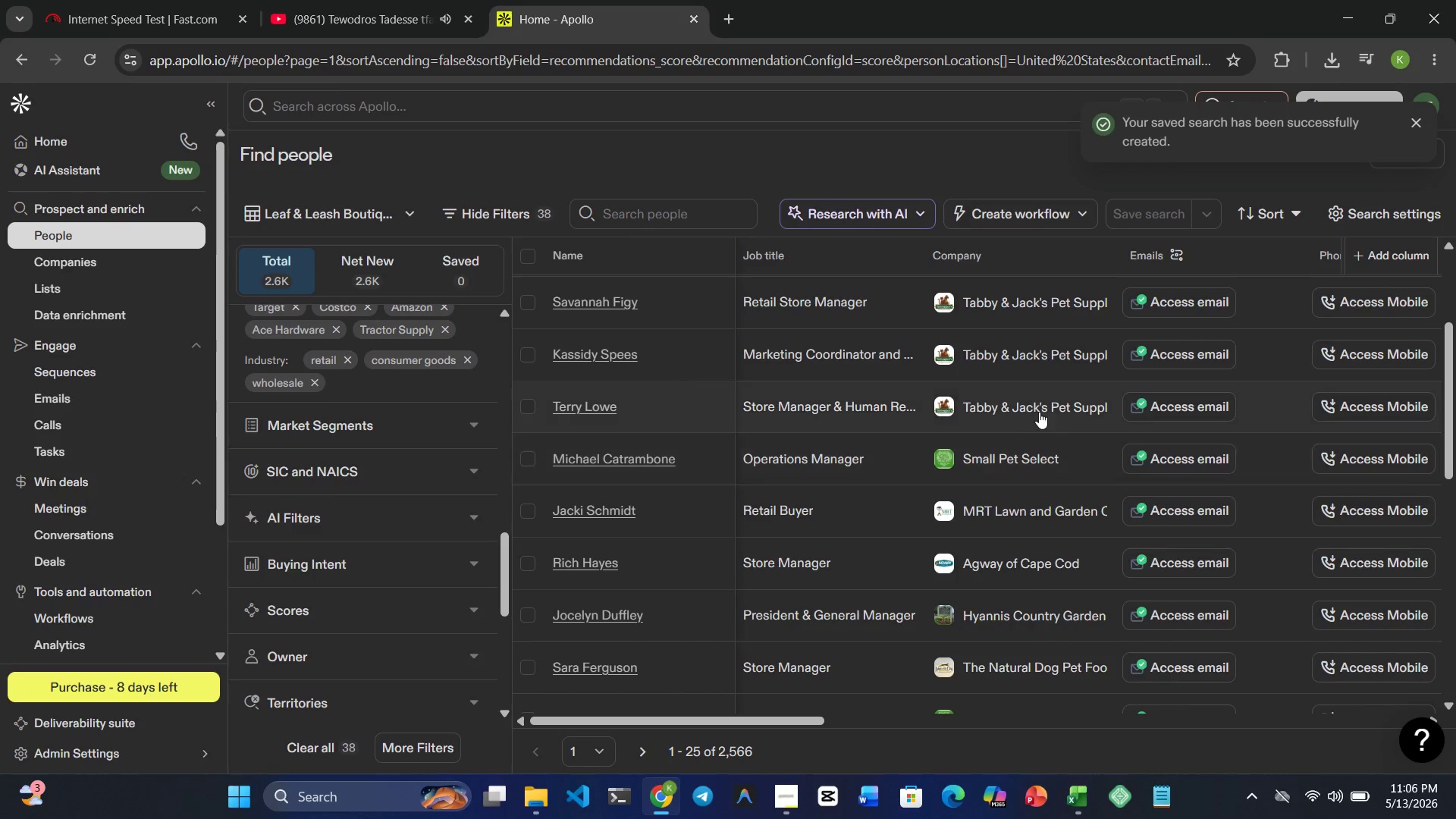 
wait(6.42)
 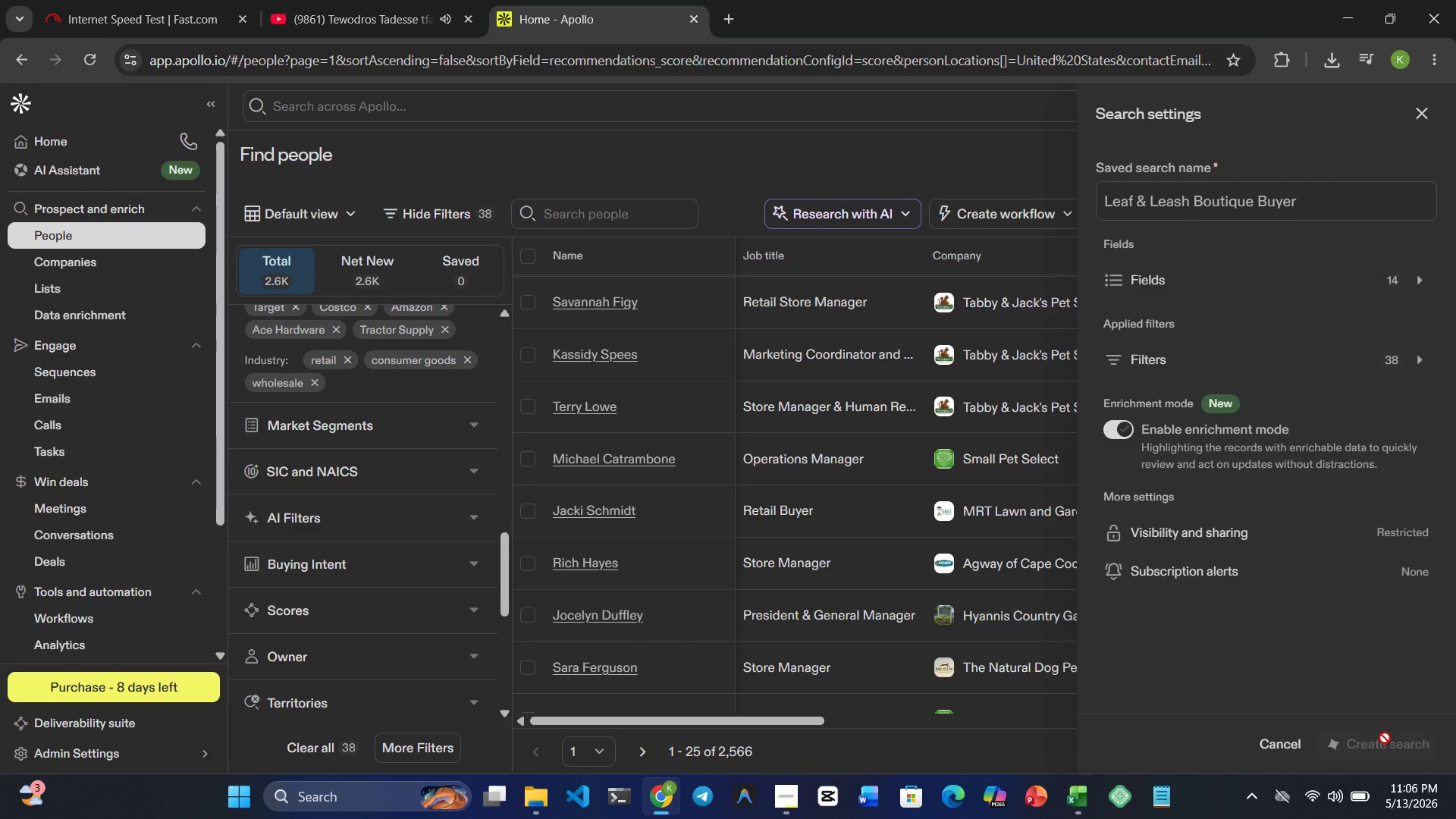 
scroll: coordinate [1056, 472], scroll_direction: up, amount: 9.0
 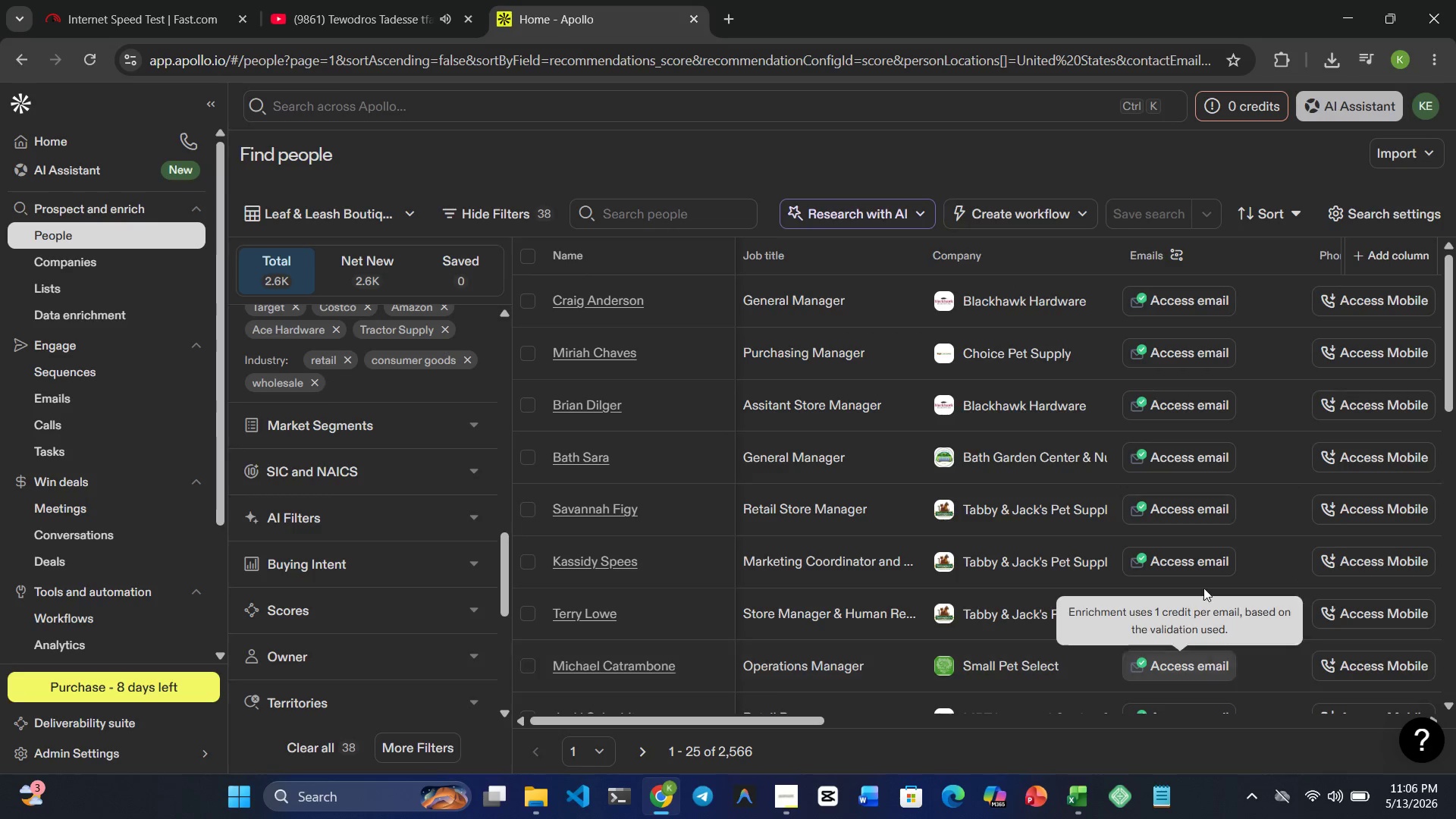 
wait(6.46)
 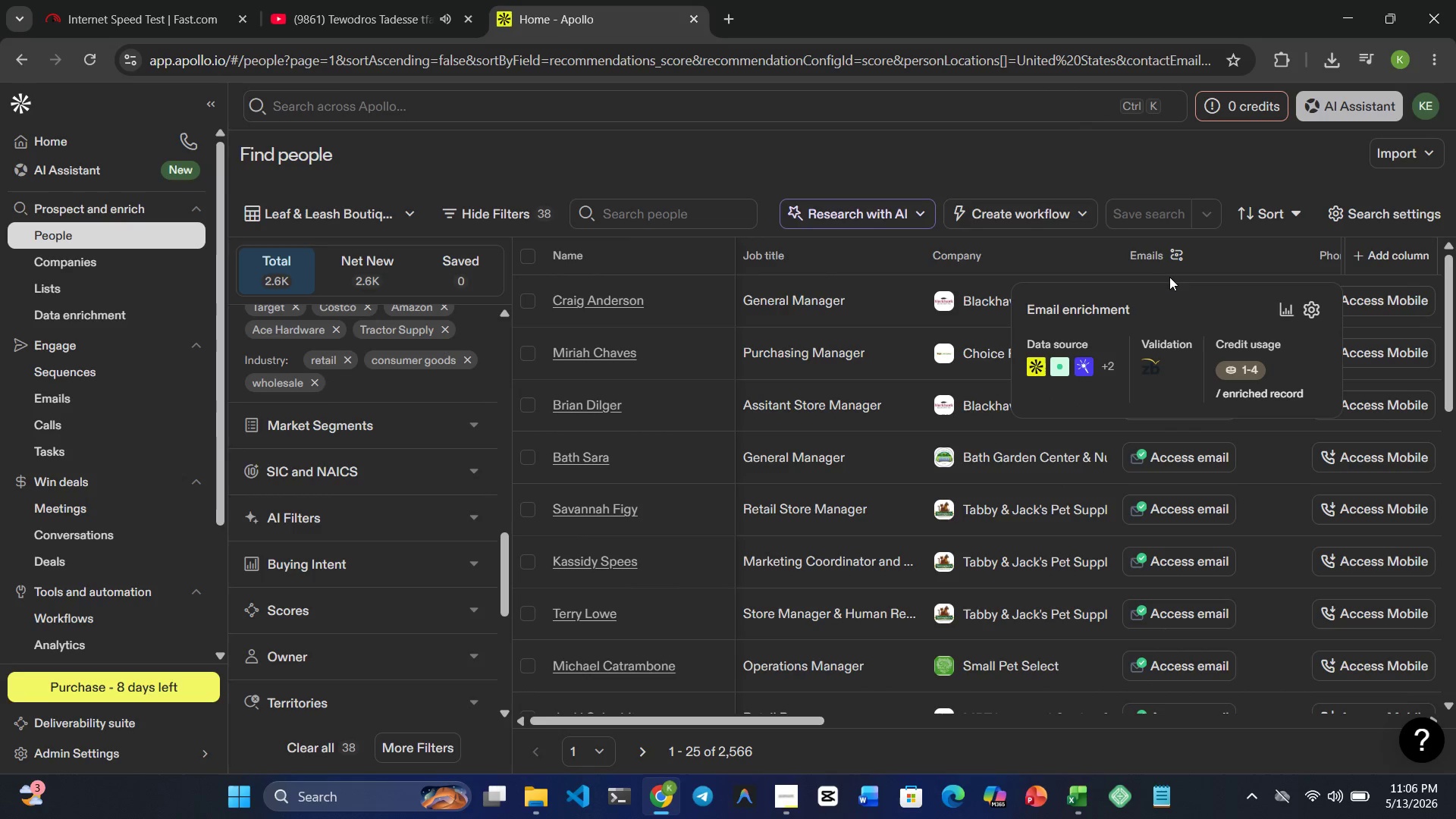 
scroll: coordinate [1194, 353], scroll_direction: down, amount: 1.0
 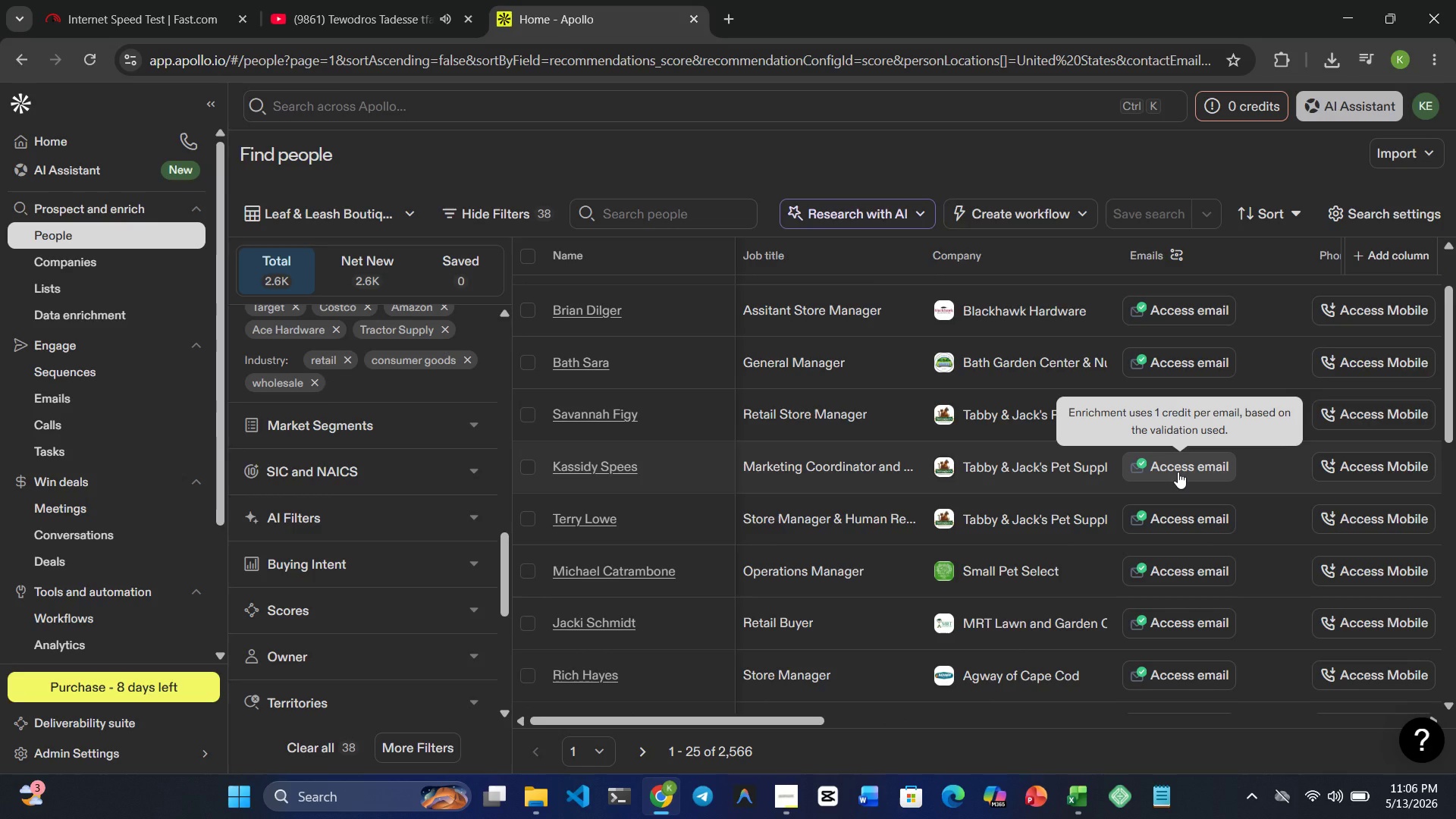 
scroll: coordinate [1178, 472], scroll_direction: up, amount: 1.0
 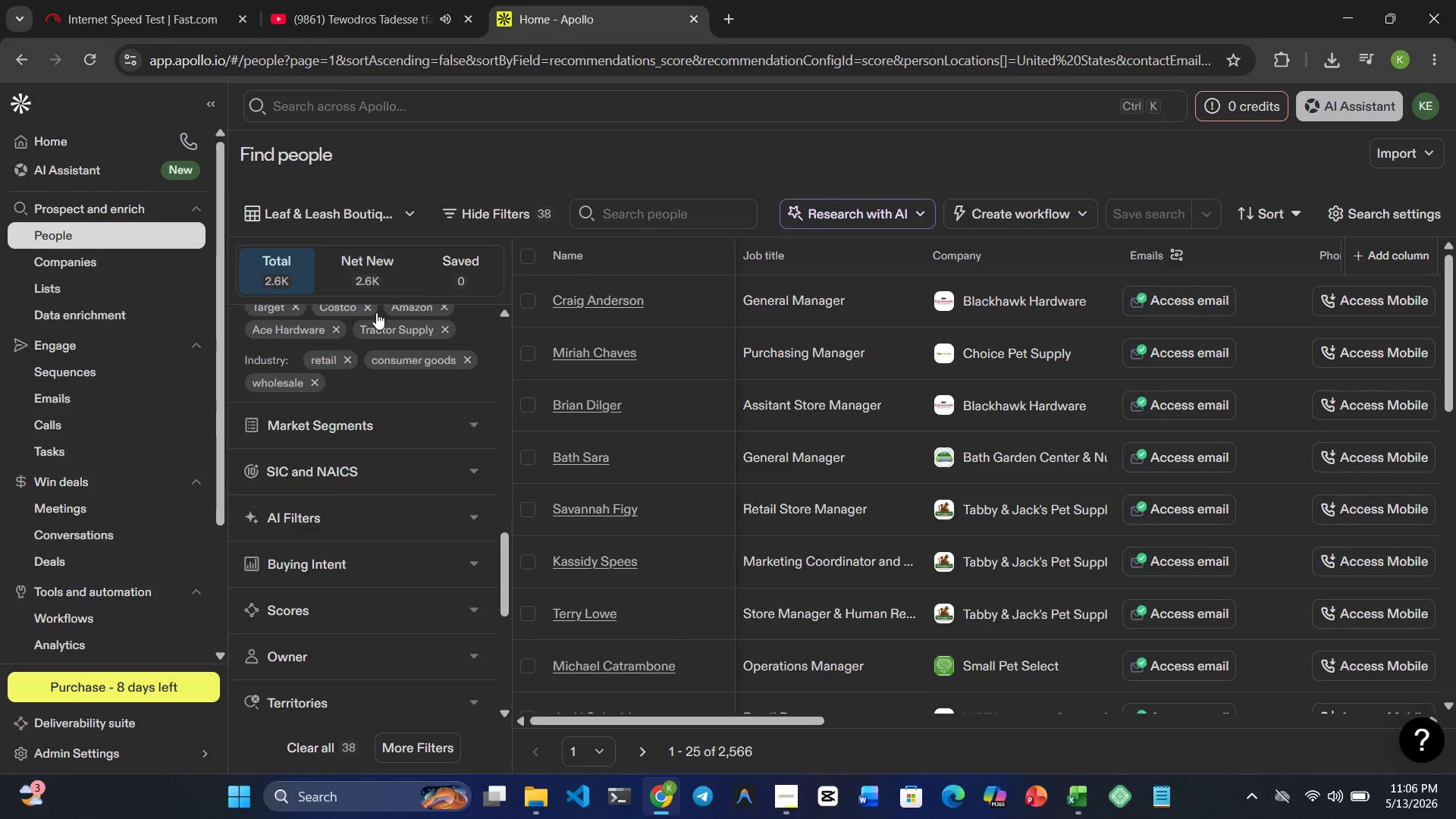 
scroll: coordinate [469, 280], scroll_direction: down, amount: 3.0
 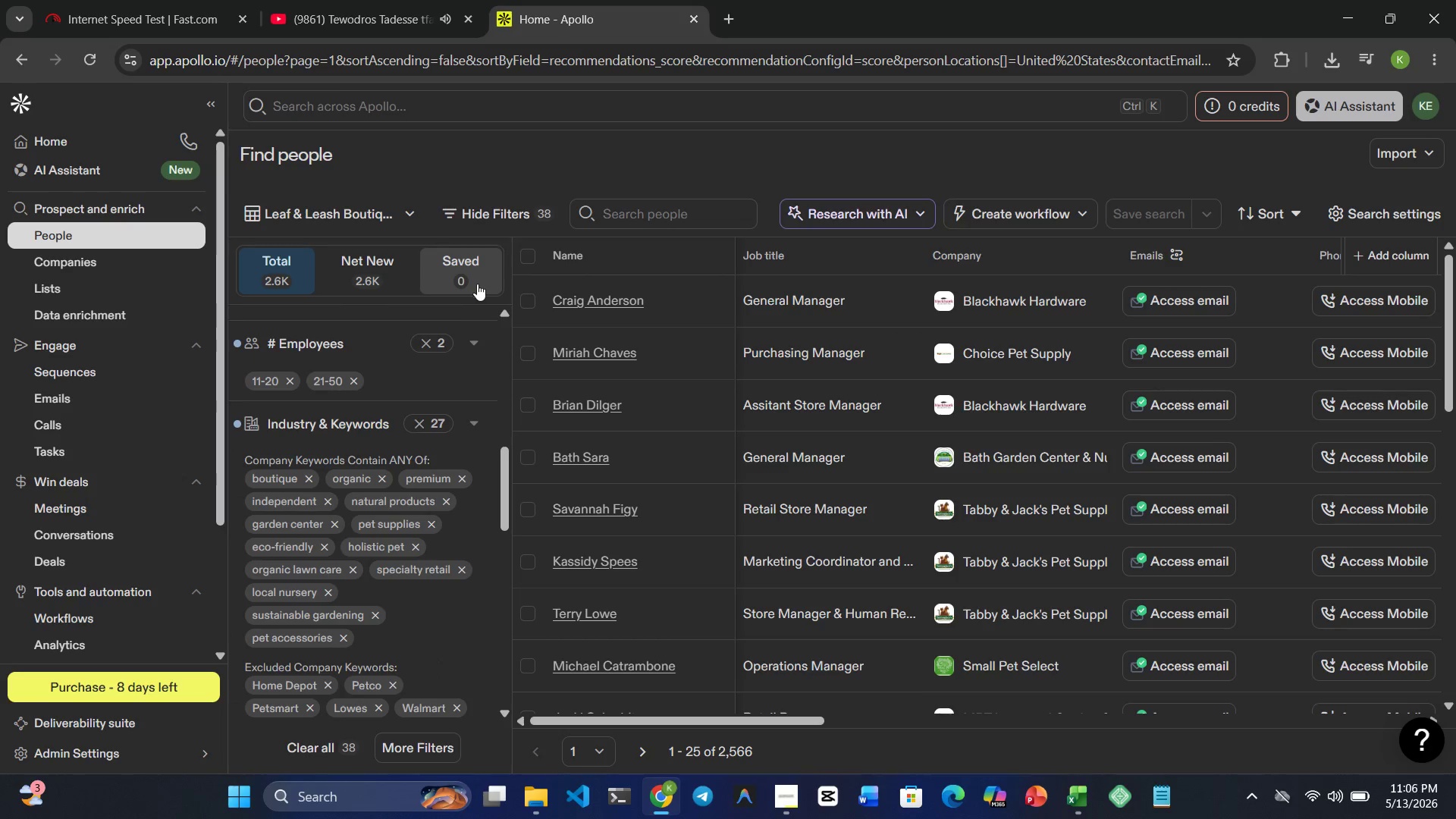 
scroll: coordinate [477, 284], scroll_direction: up, amount: 2.0
 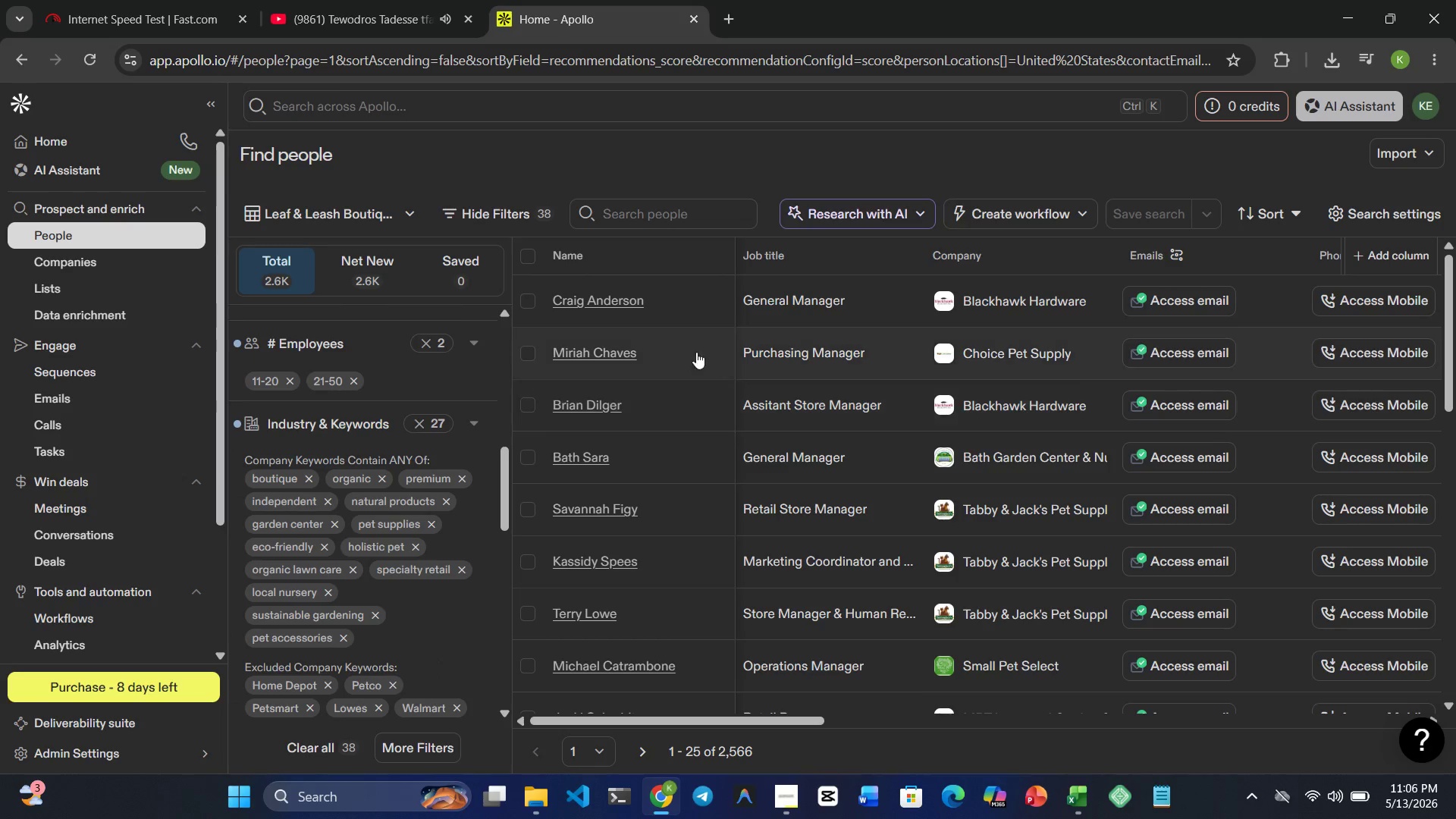 
scroll: coordinate [543, 356], scroll_direction: down, amount: 12.0
 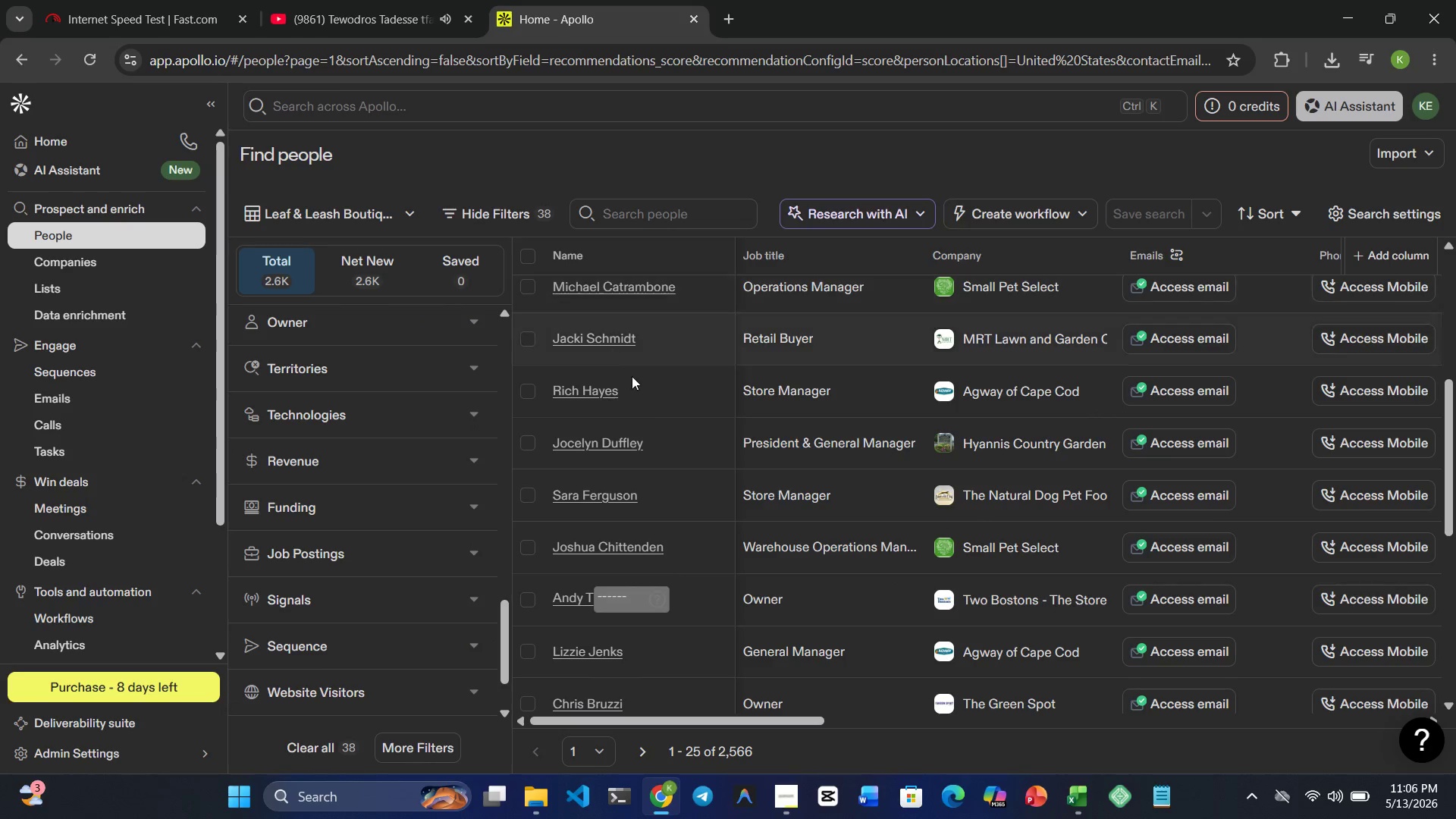 
scroll: coordinate [708, 457], scroll_direction: up, amount: 12.0
 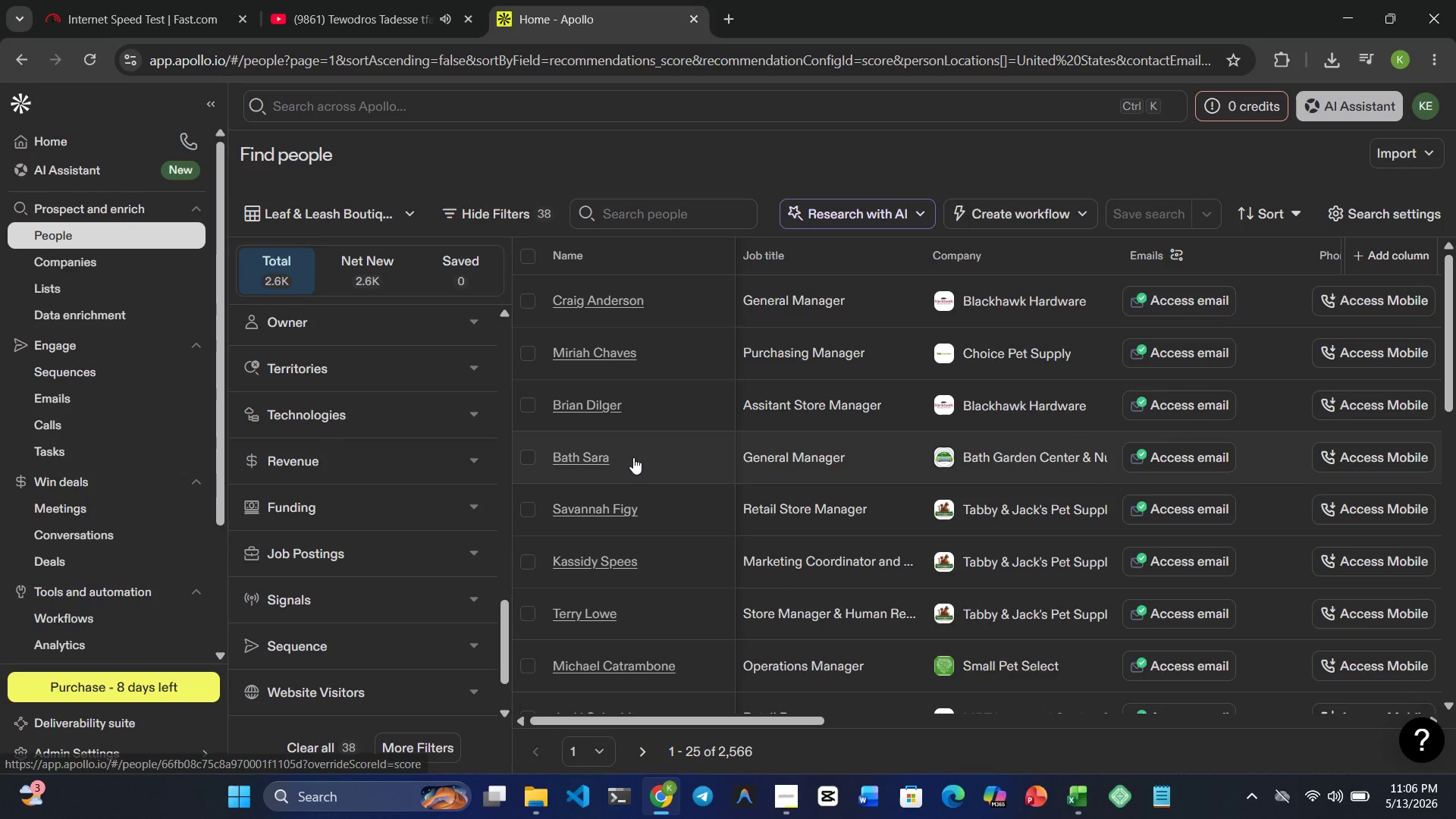 
scroll: coordinate [635, 459], scroll_direction: down, amount: 7.0
 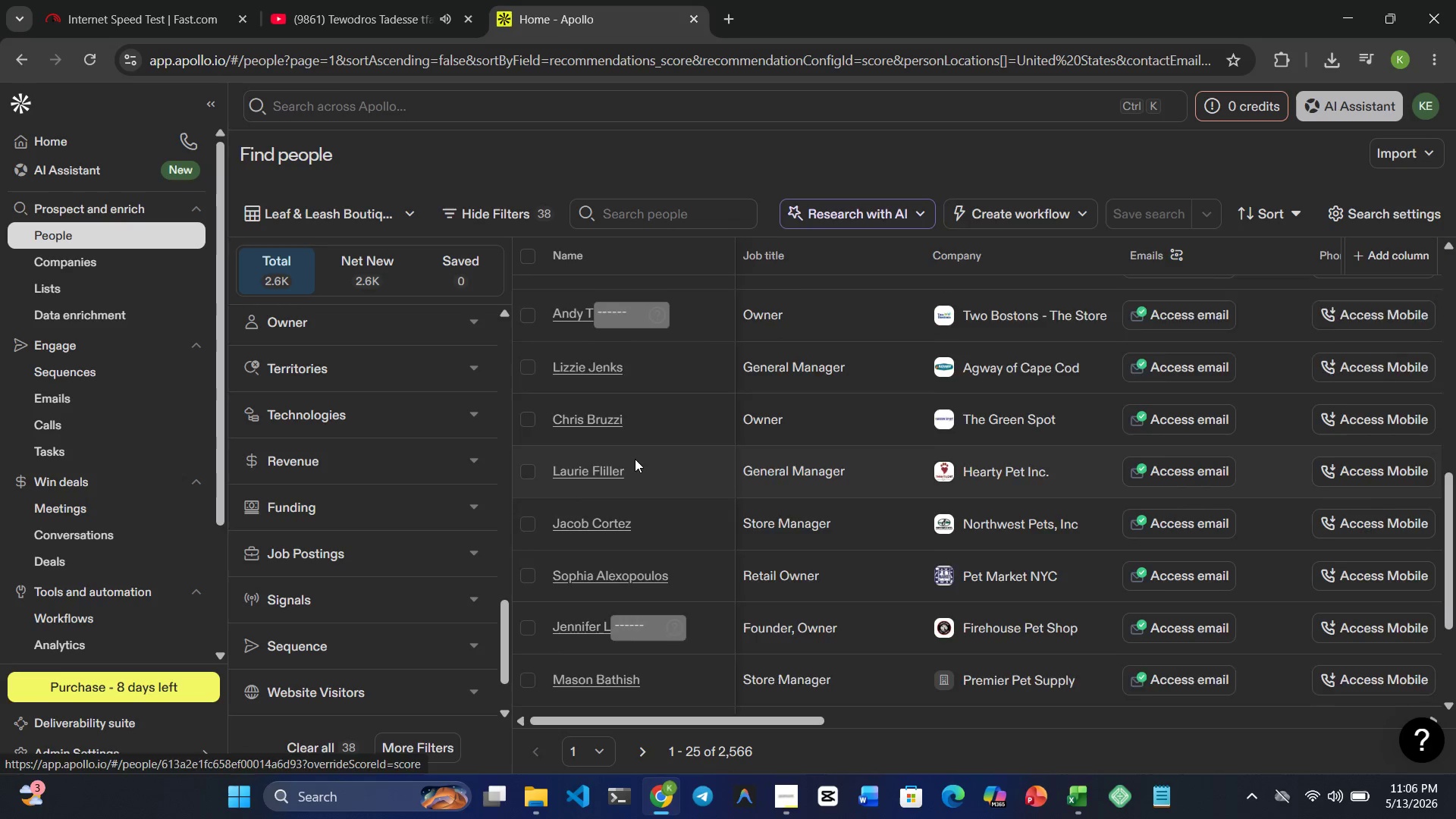 
scroll: coordinate [635, 459], scroll_direction: up, amount: 2.0
 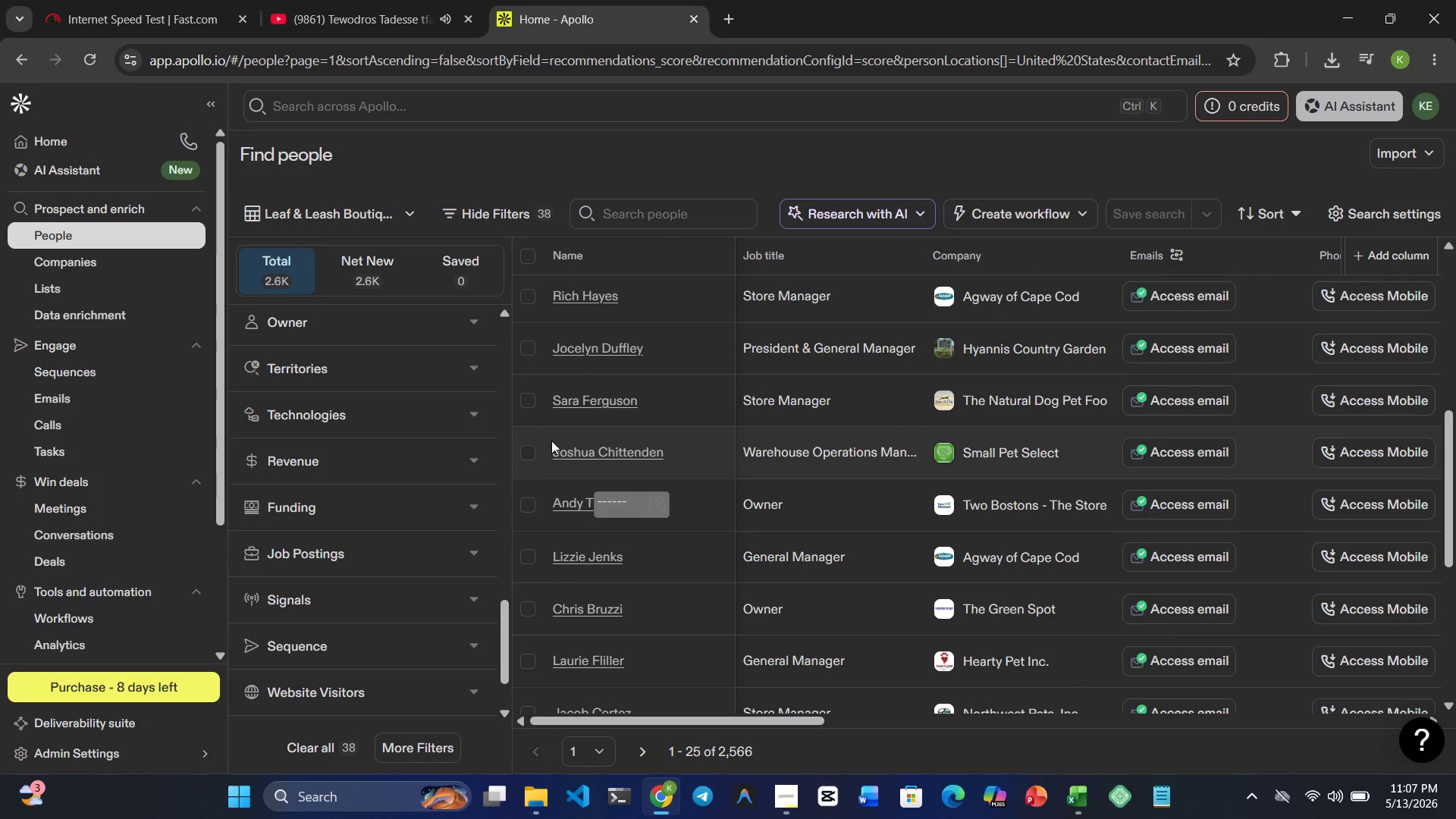 
wait(13.76)
 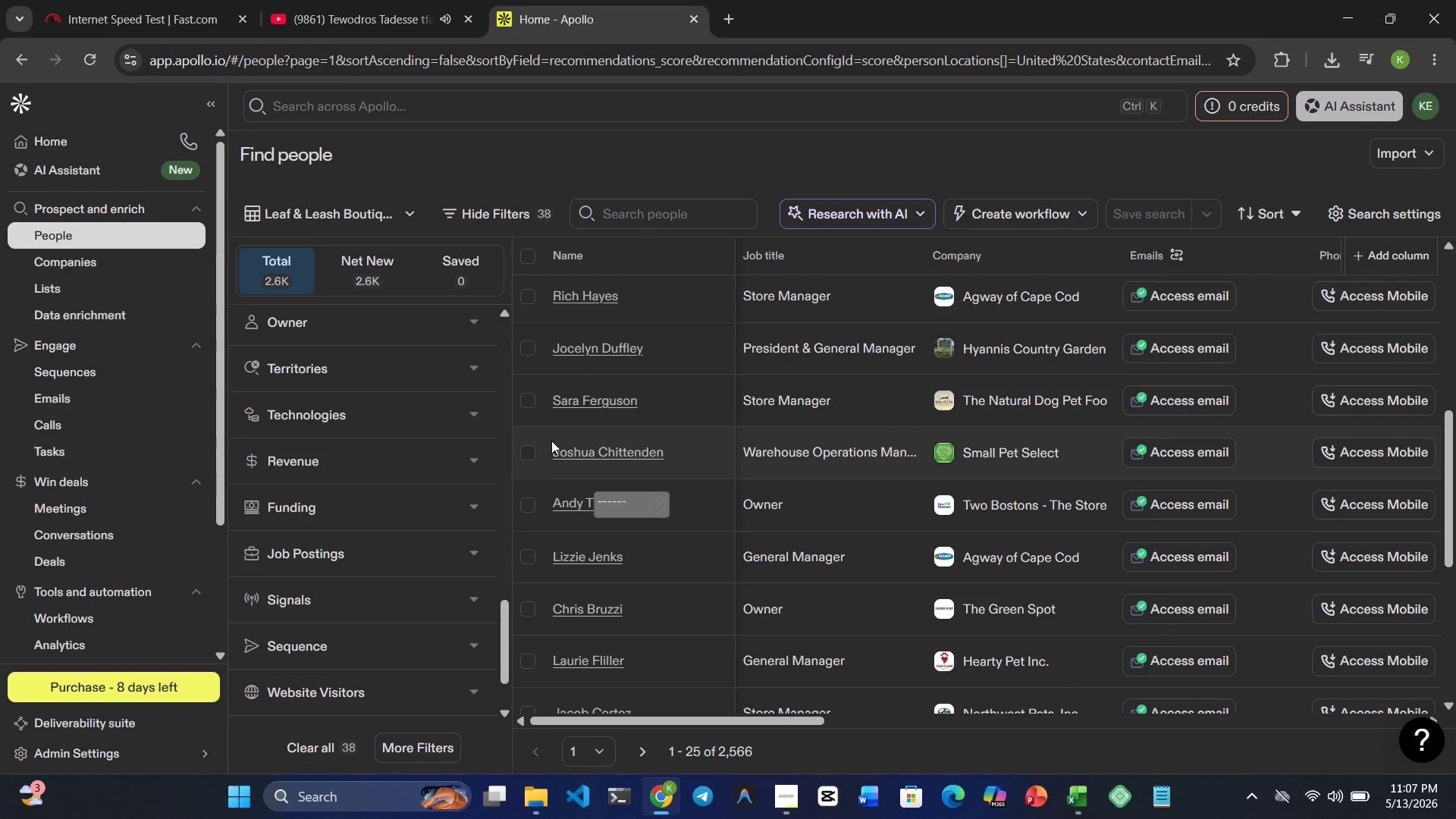 
left_click([1387, 155])
 